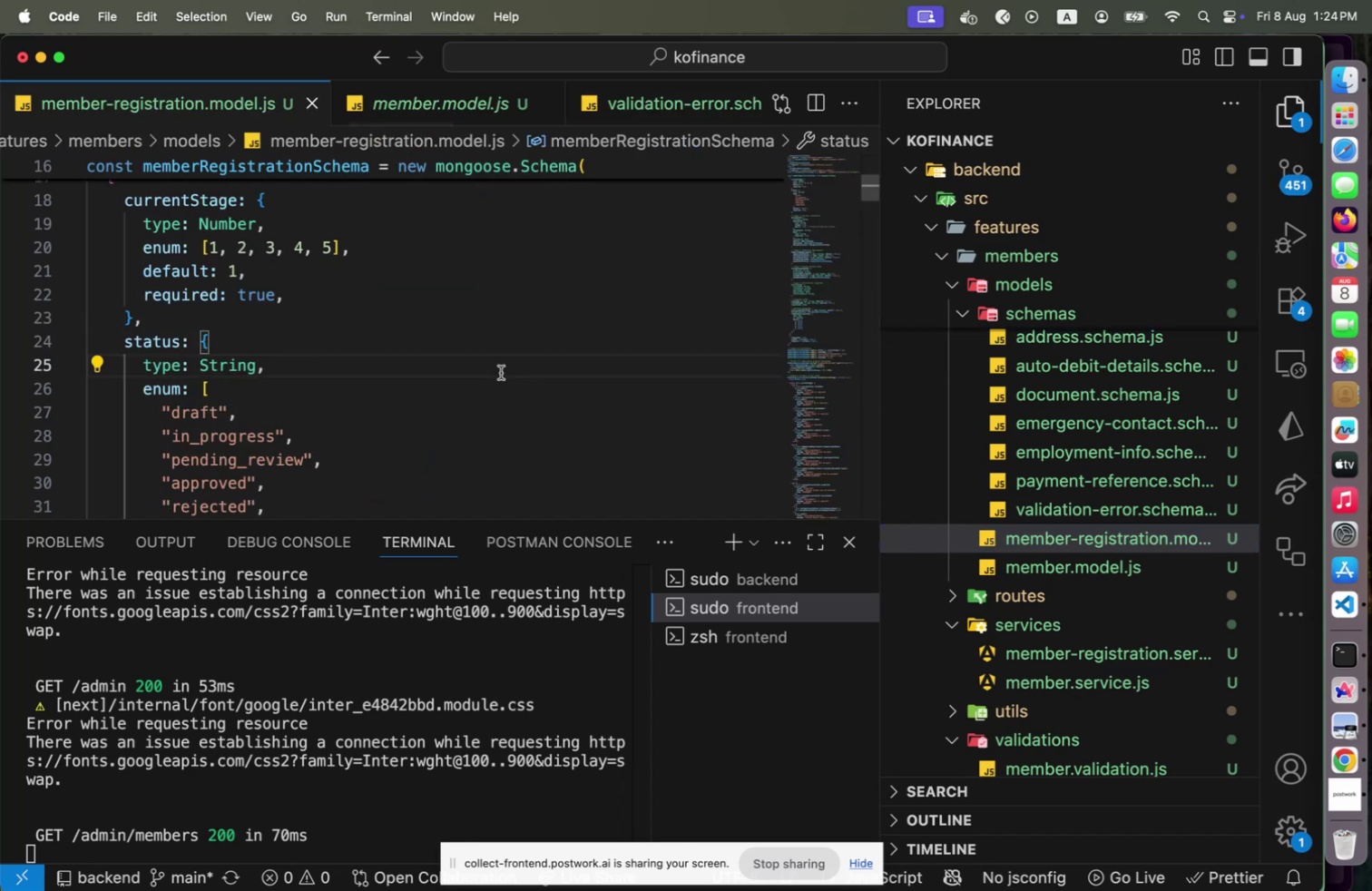 
scroll: coordinate [514, 377], scroll_direction: up, amount: 2.0
 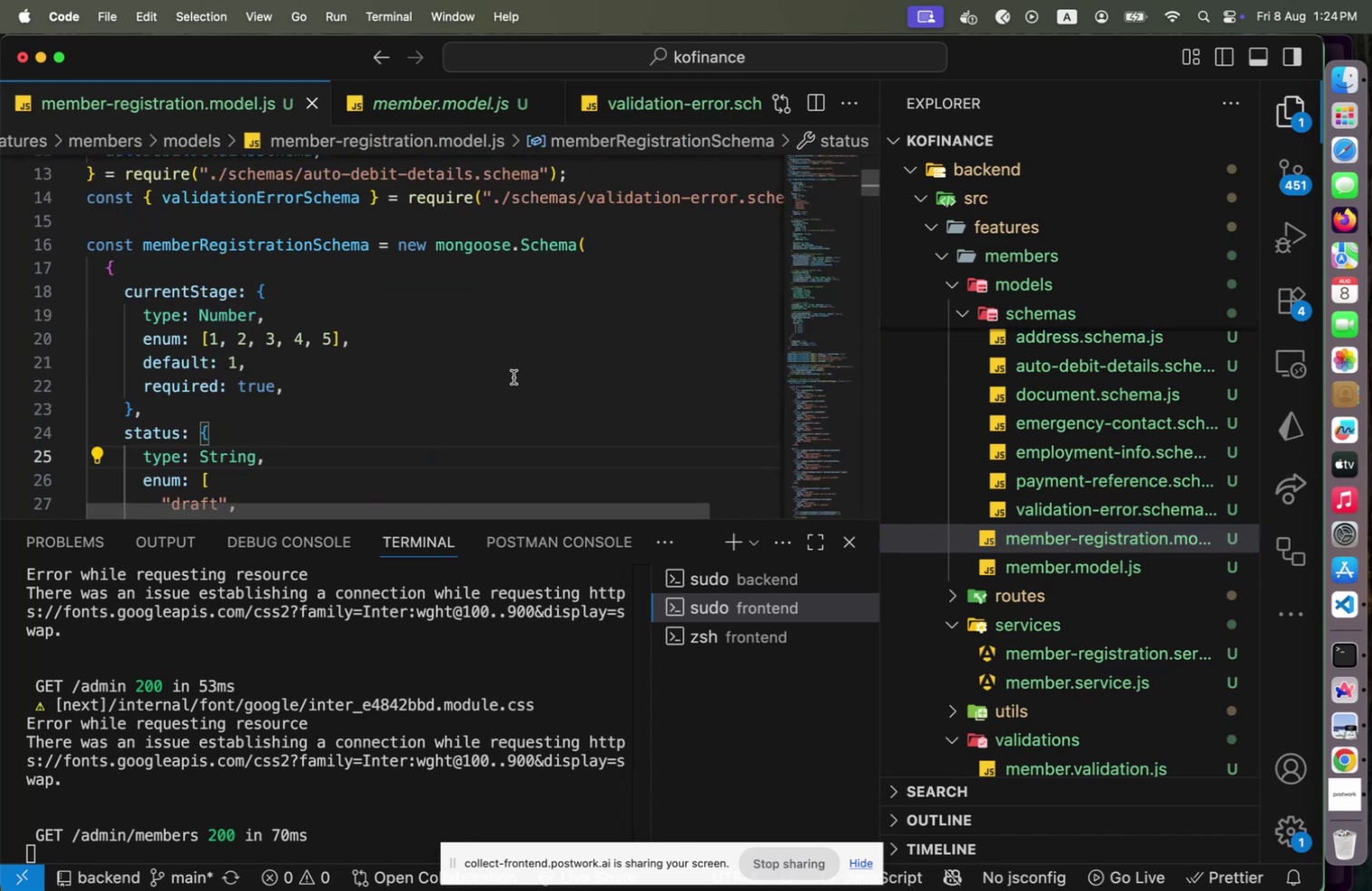 
scroll: coordinate [514, 378], scroll_direction: down, amount: 9.0
 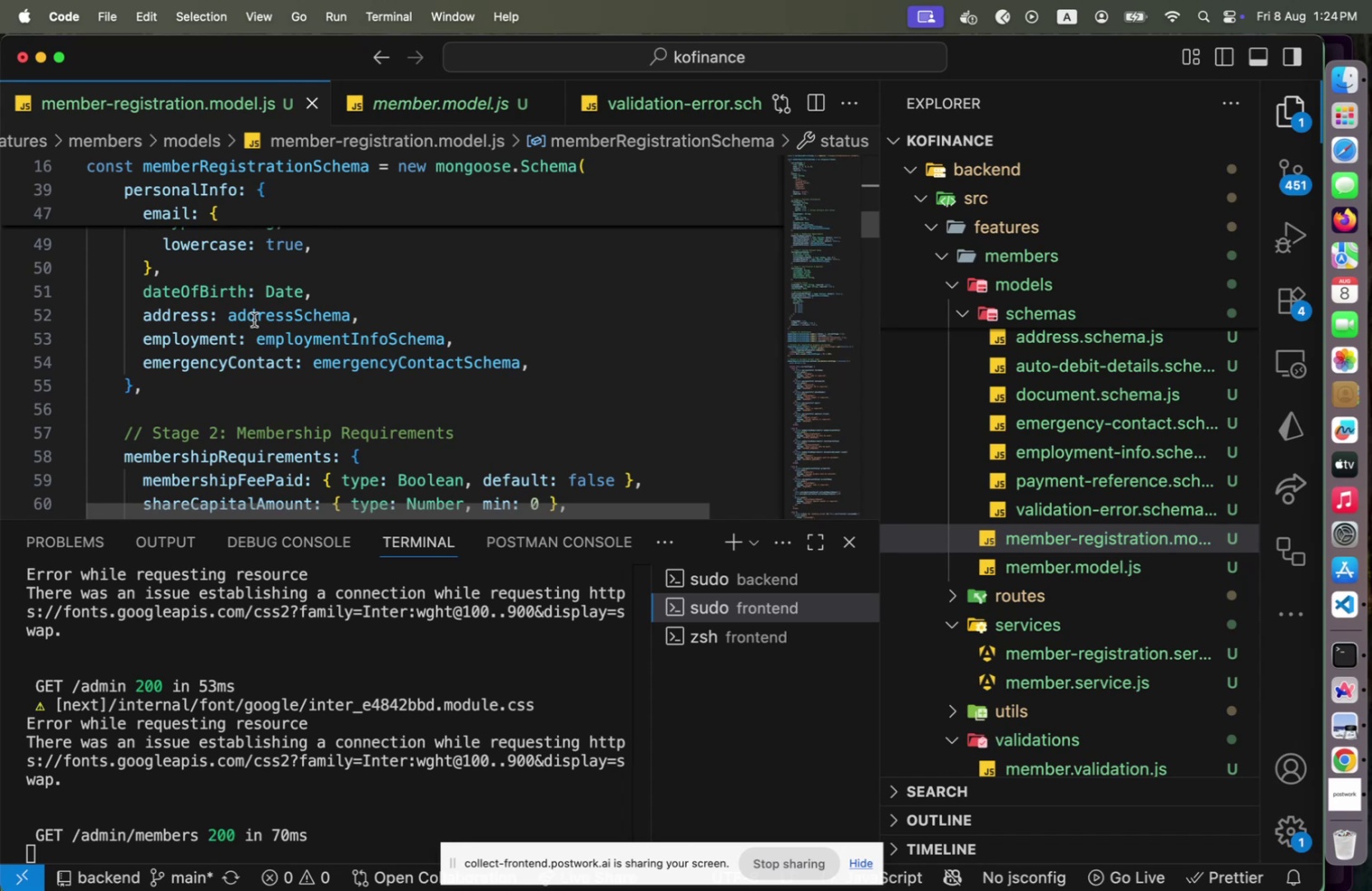 
left_click([254, 318])
 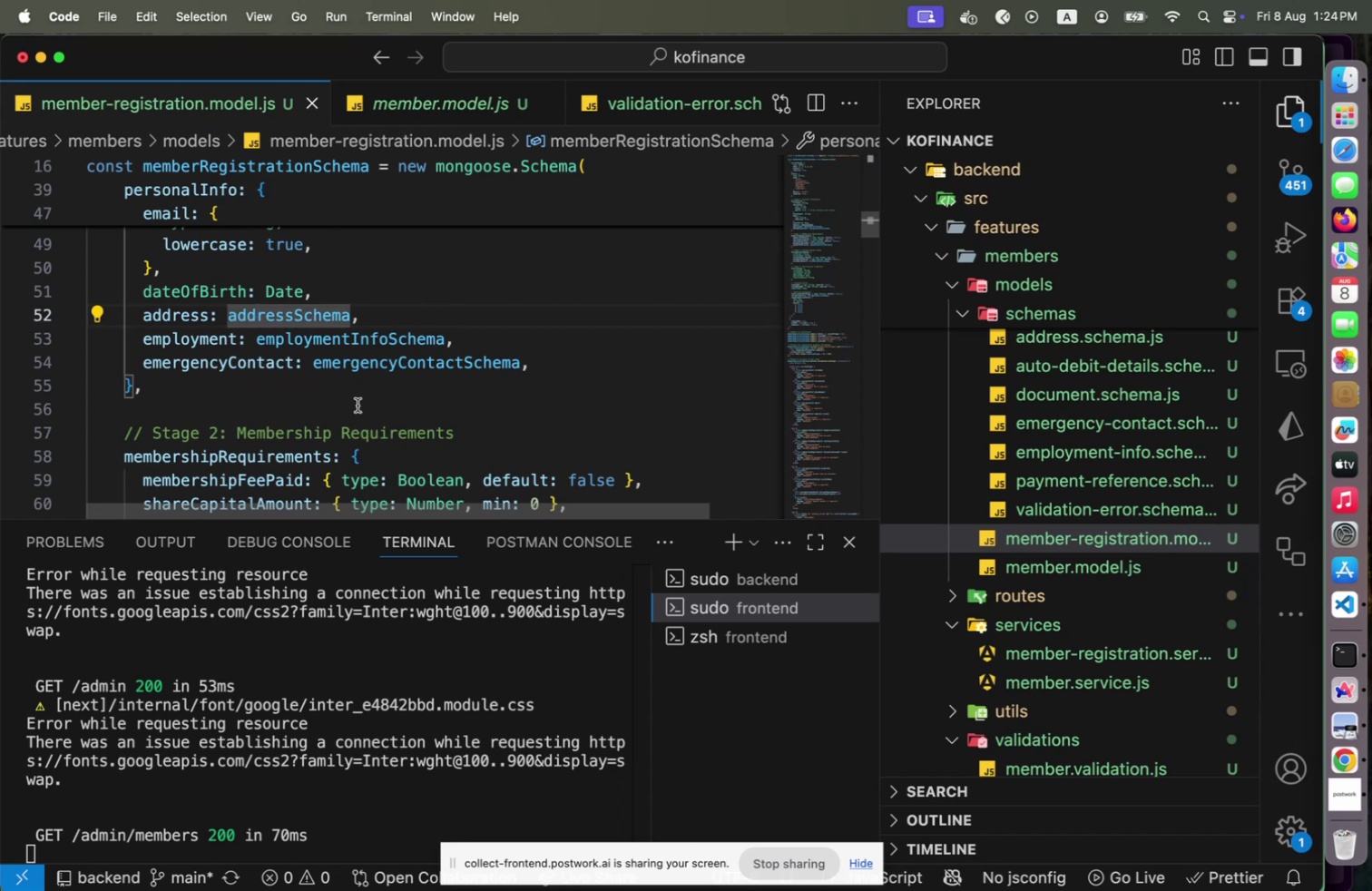 
scroll: coordinate [358, 405], scroll_direction: down, amount: 5.0
 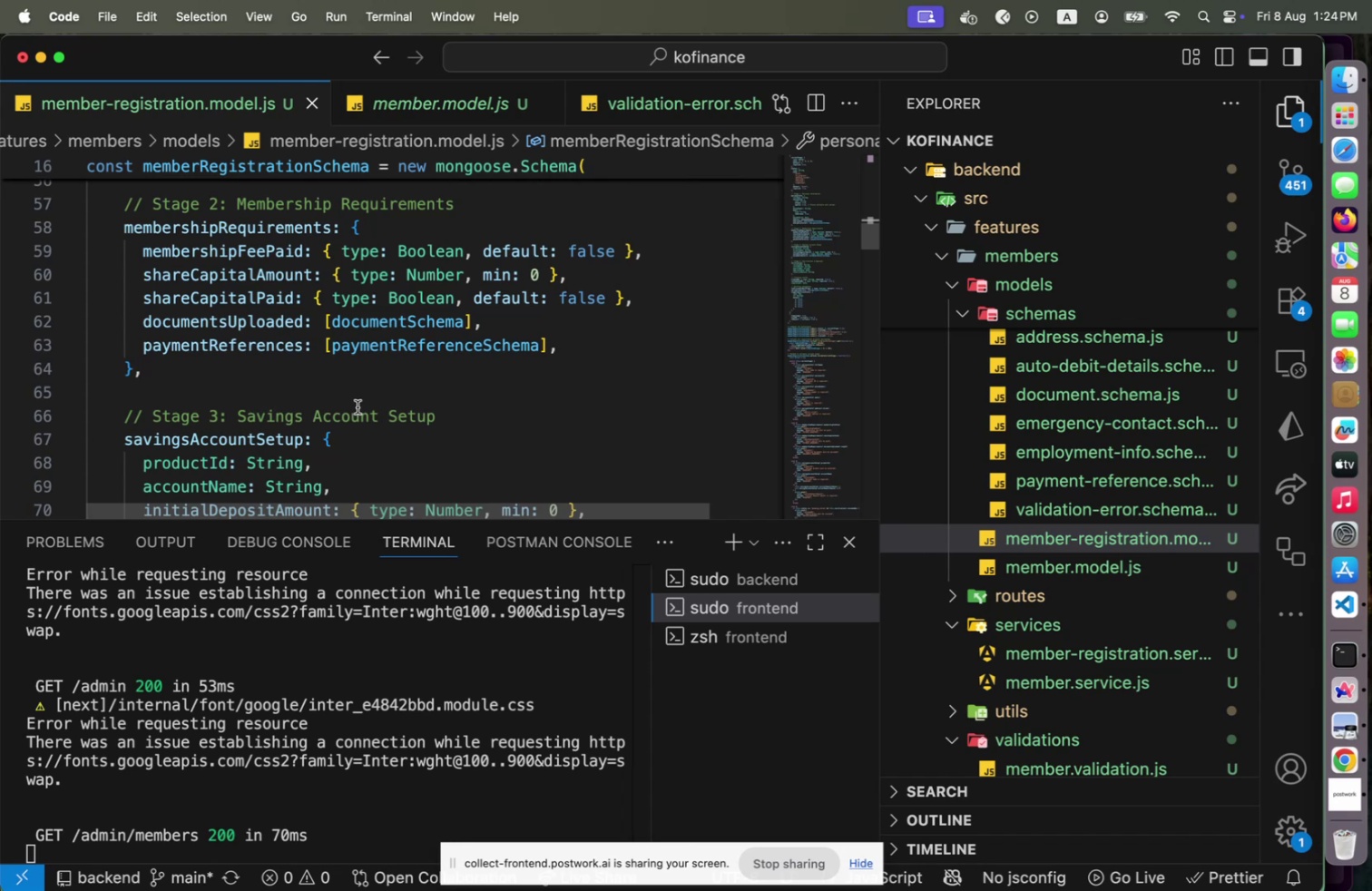 
wait(9.33)
 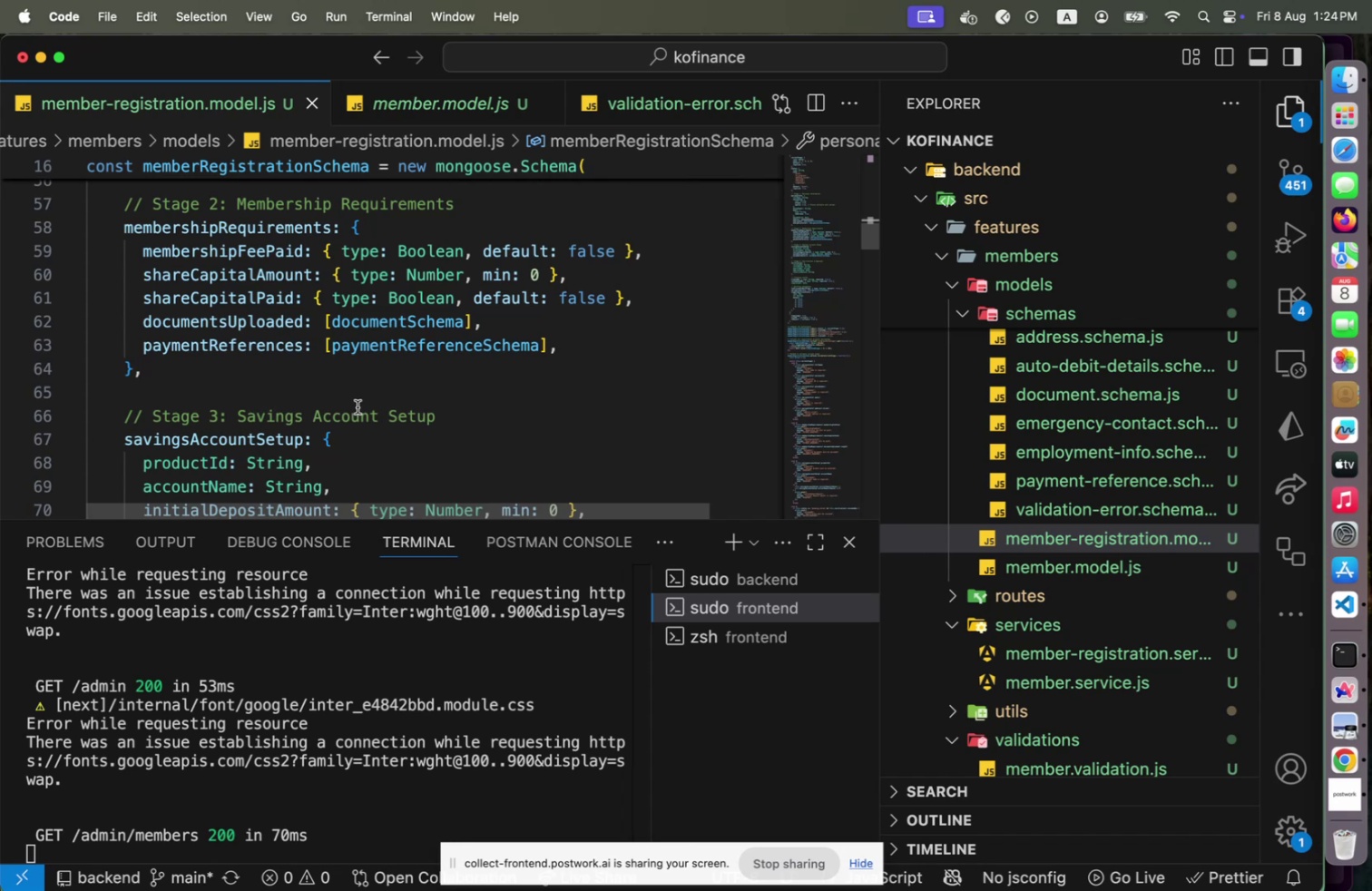 
scroll: coordinate [386, 390], scroll_direction: down, amount: 3.0
 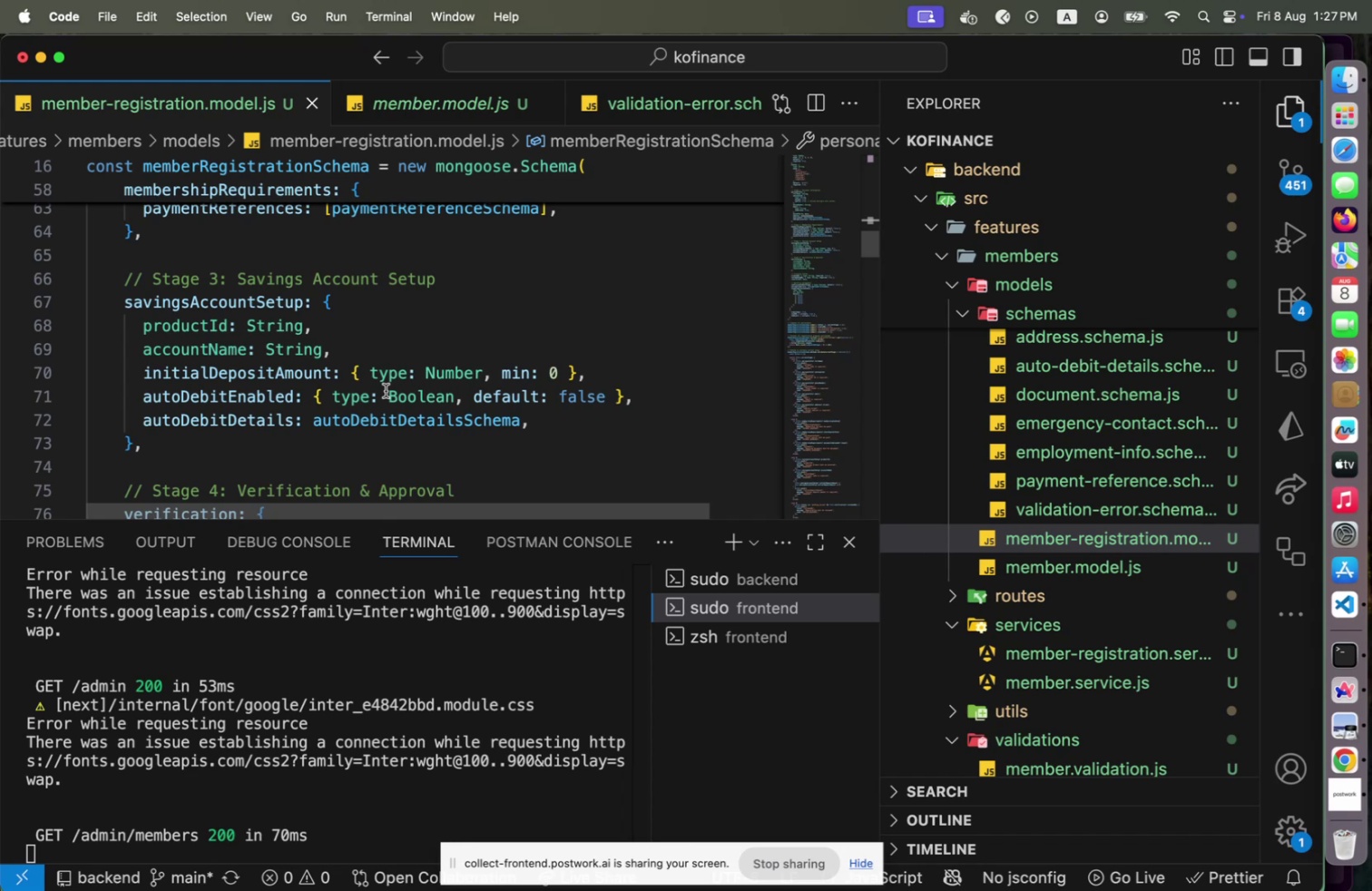 
wait(177.38)
 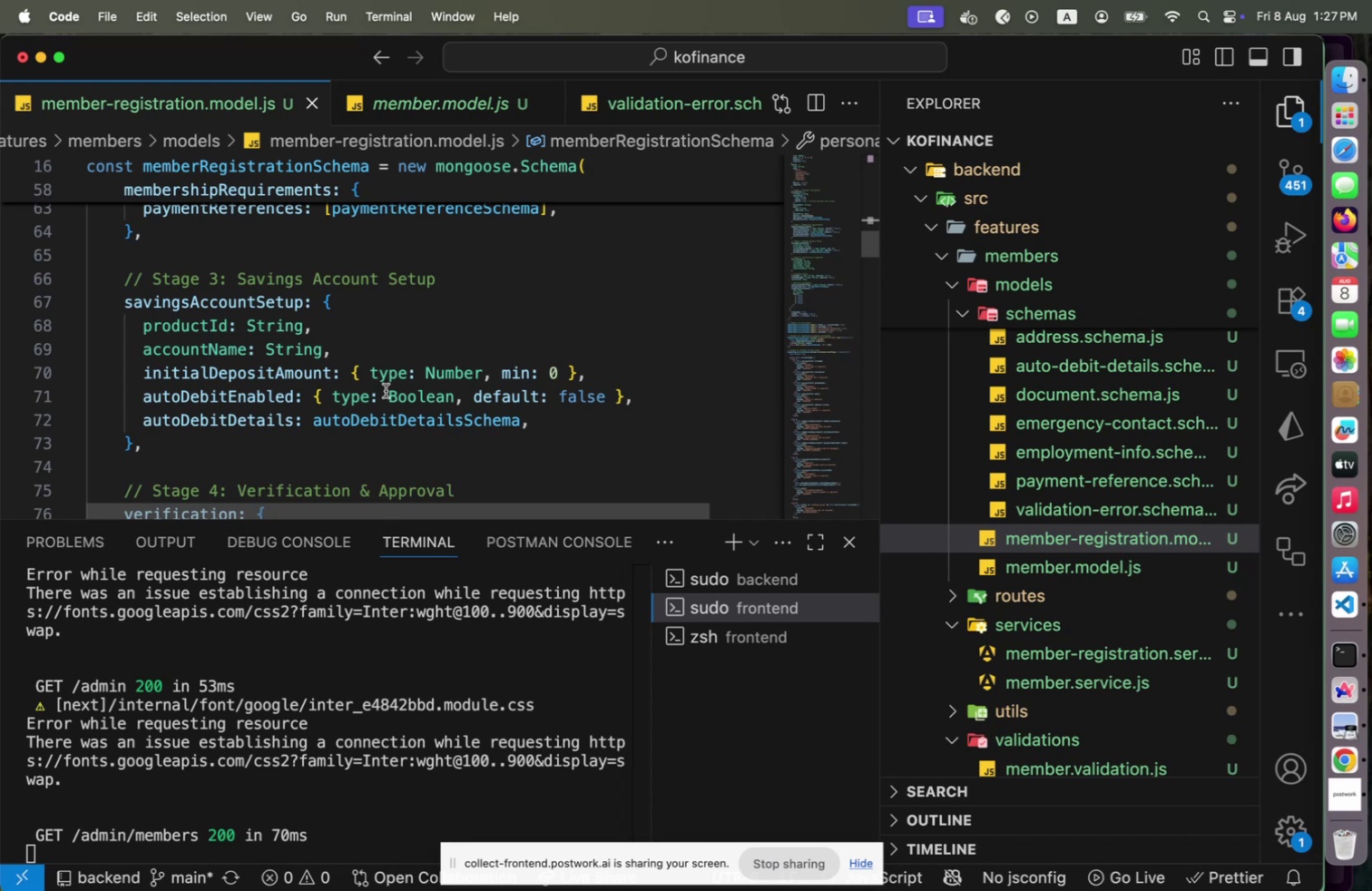 
left_click_drag(start_coordinate=[132, 327], to_coordinate=[122, 333])
 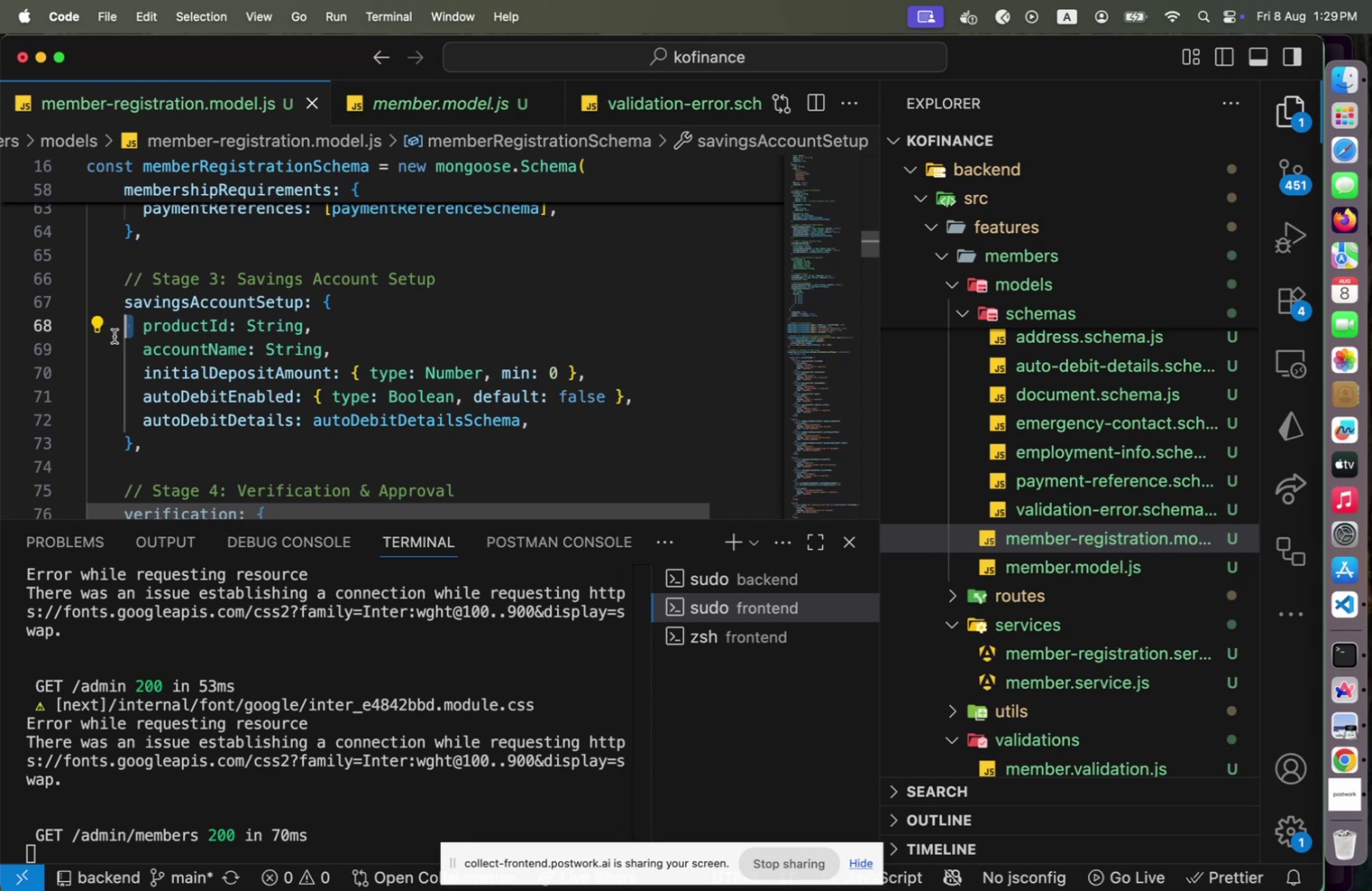 
wait(96.33)
 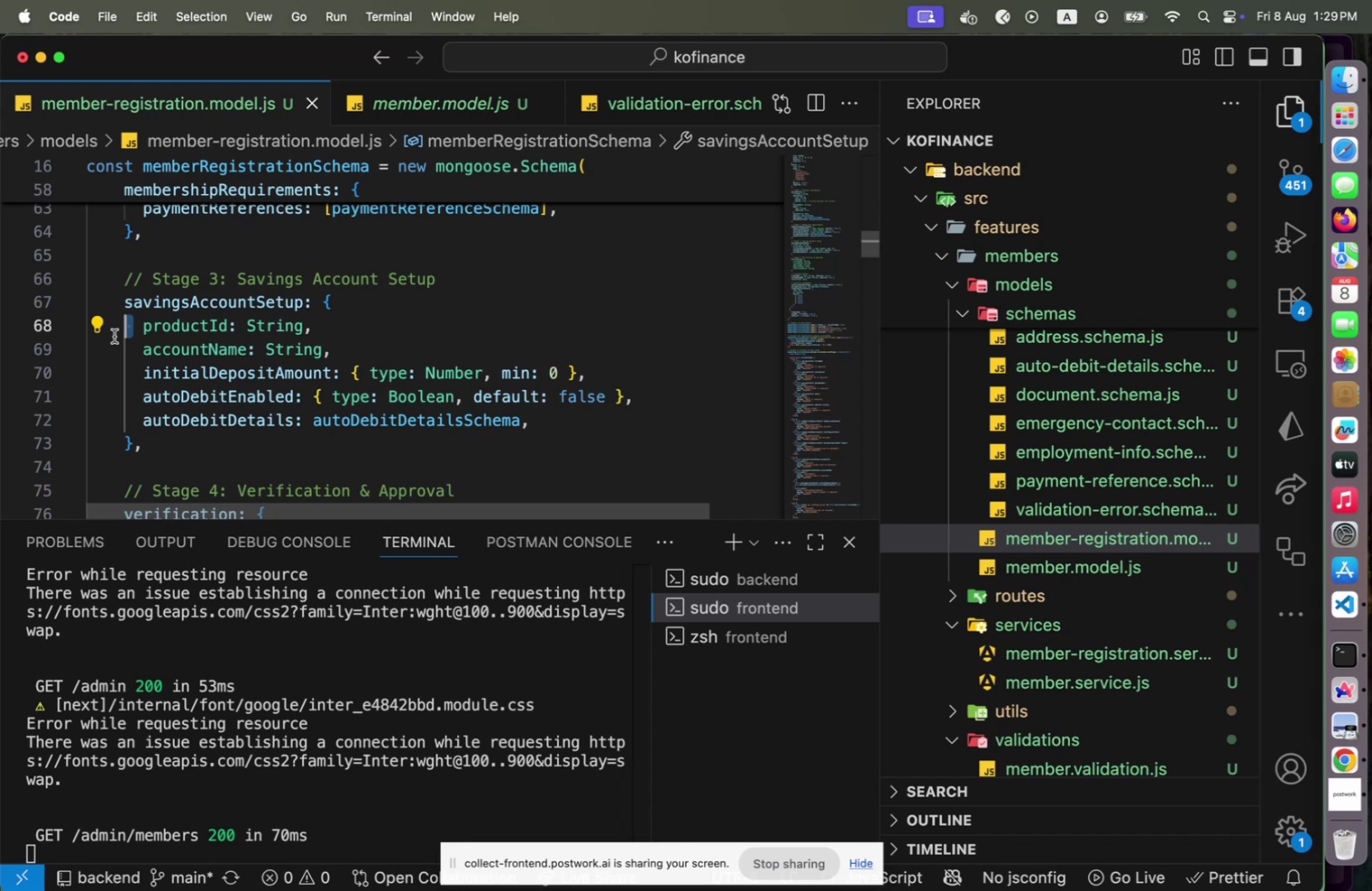 
left_click_drag(start_coordinate=[414, 339], to_coordinate=[417, 361])
 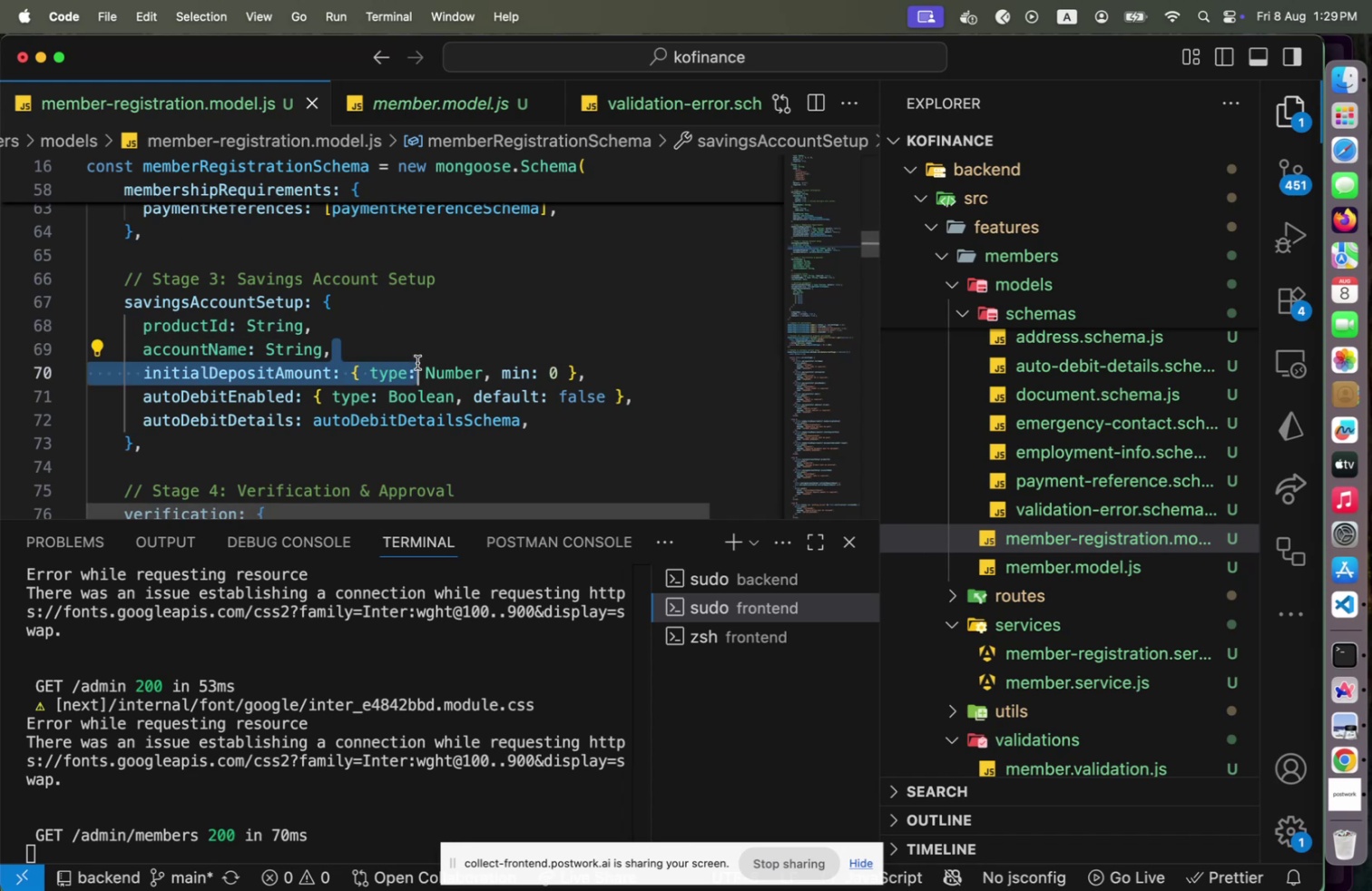 
scroll: coordinate [417, 362], scroll_direction: down, amount: 6.0
 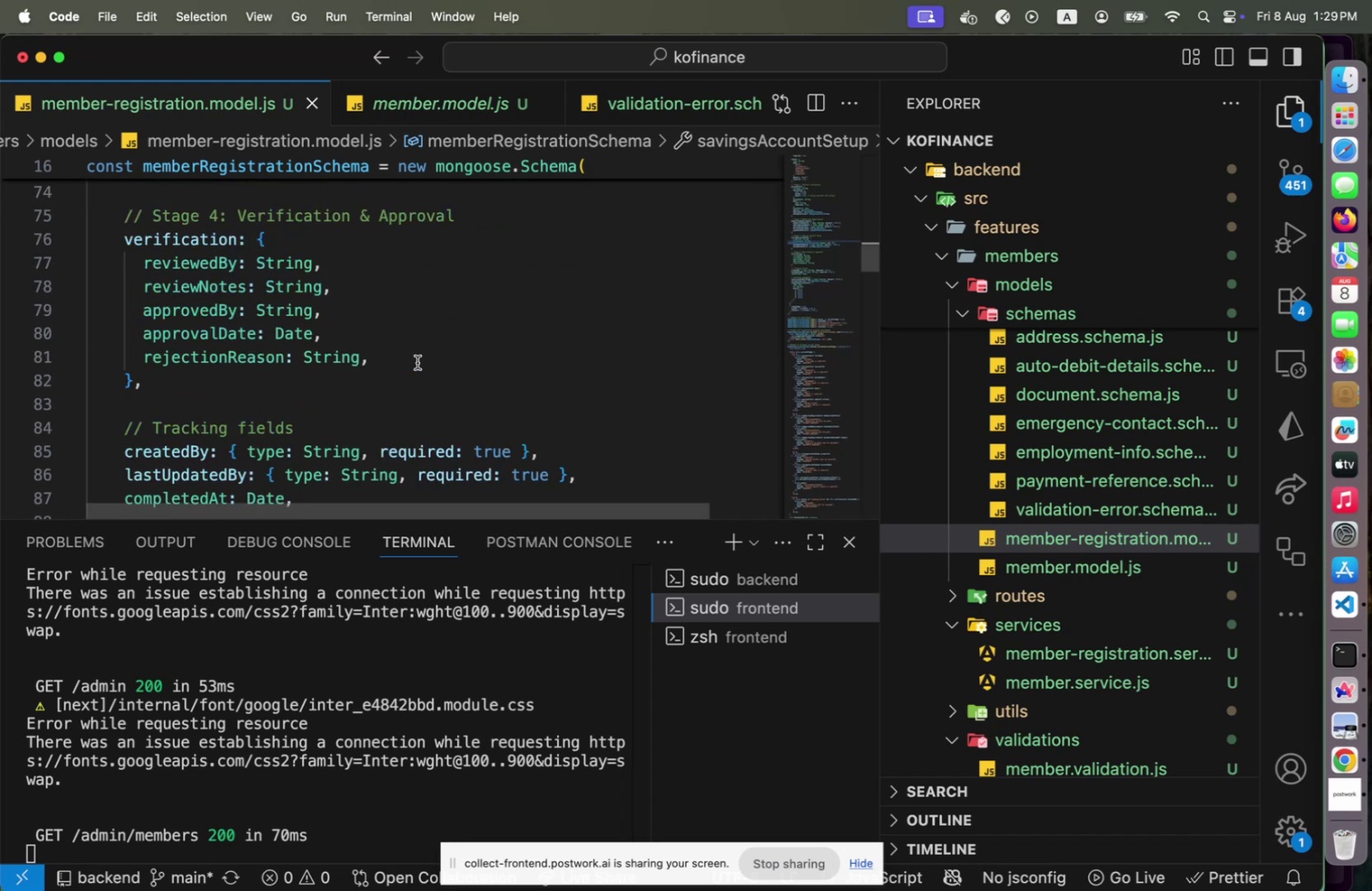 
scroll: coordinate [417, 362], scroll_direction: up, amount: 1.0
 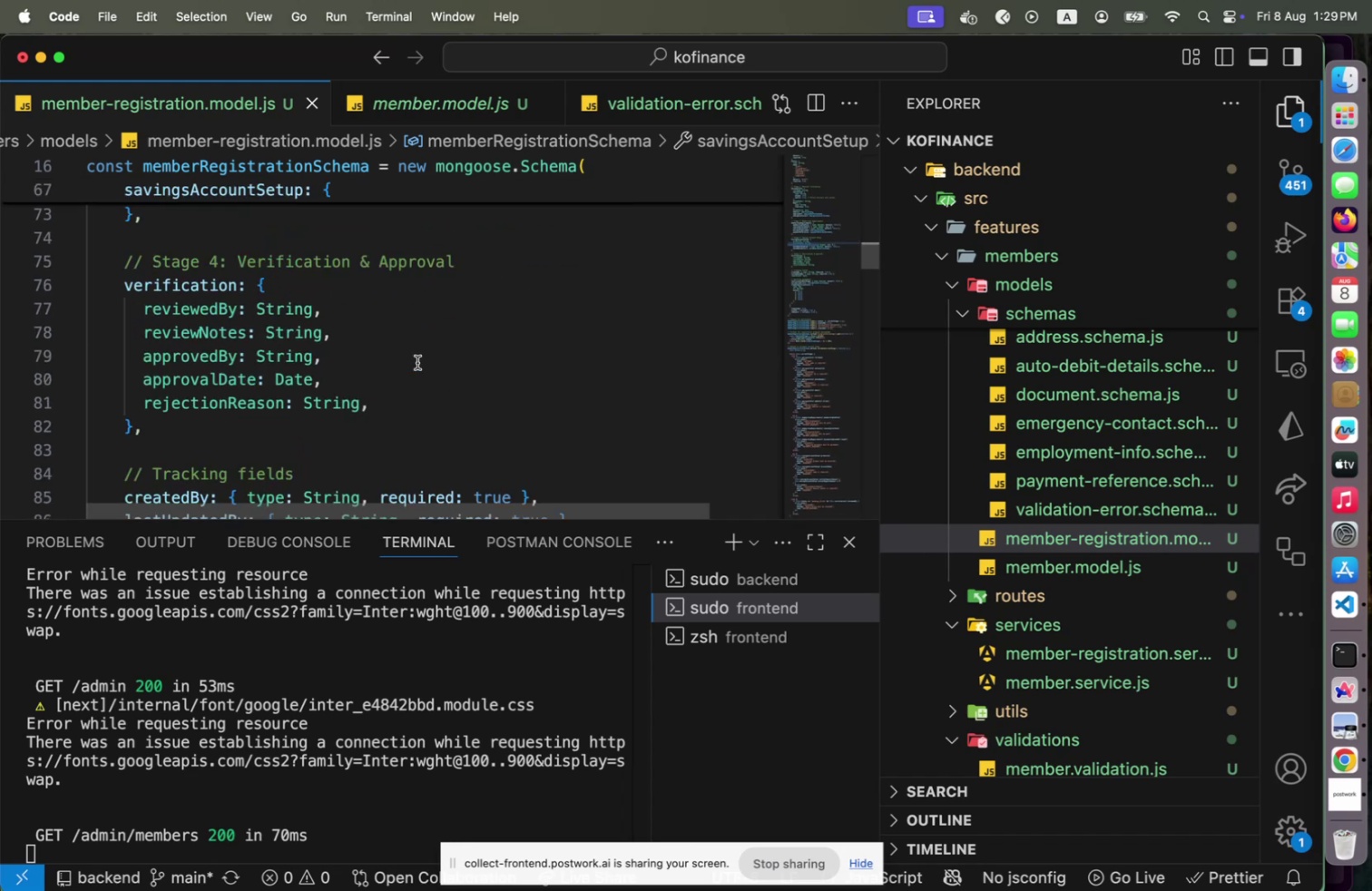 
scroll: coordinate [417, 362], scroll_direction: down, amount: 2.0
 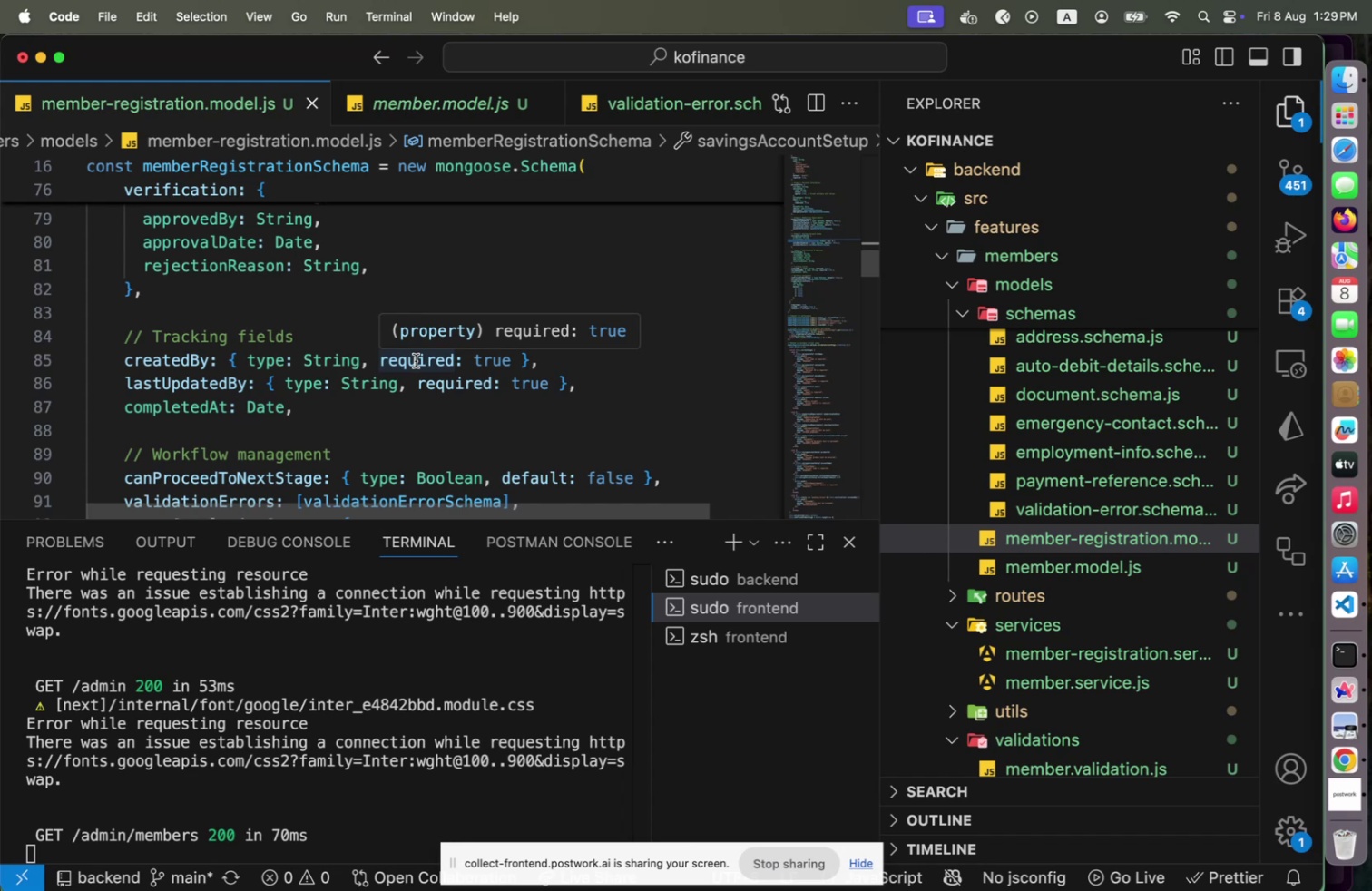 
wait(5.43)
 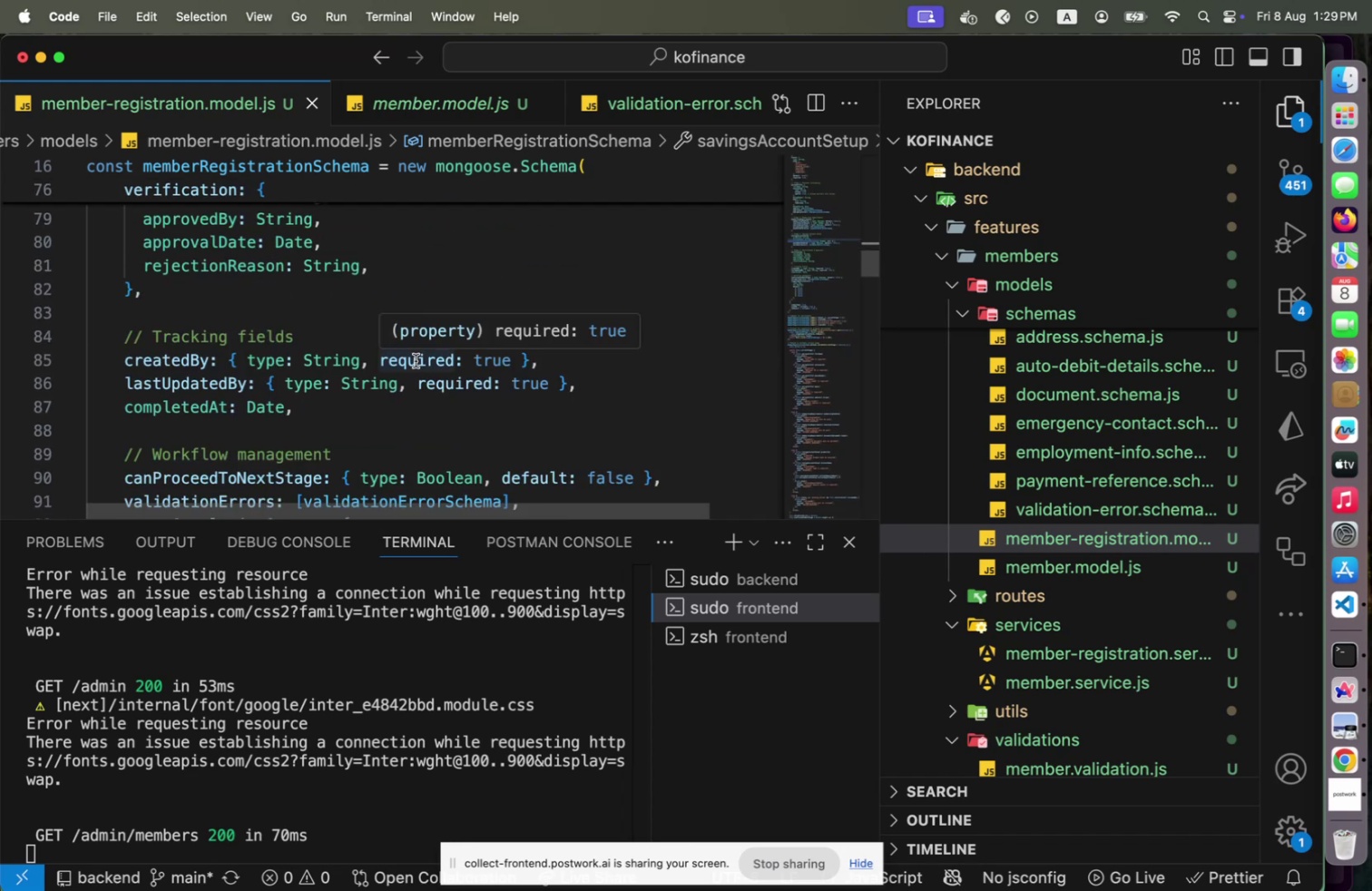 
scroll: coordinate [414, 357], scroll_direction: down, amount: 5.0
 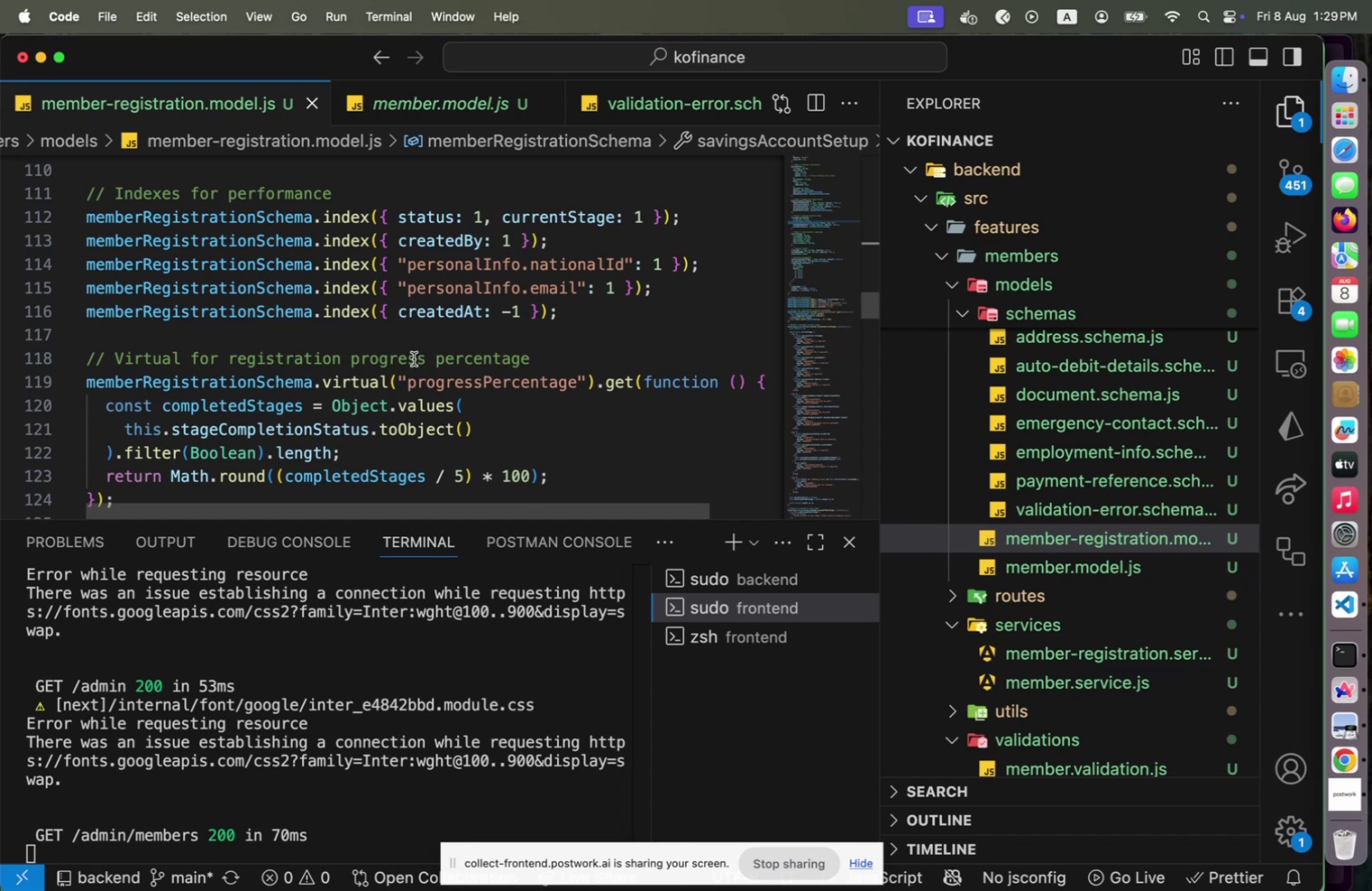 
wait(5.19)
 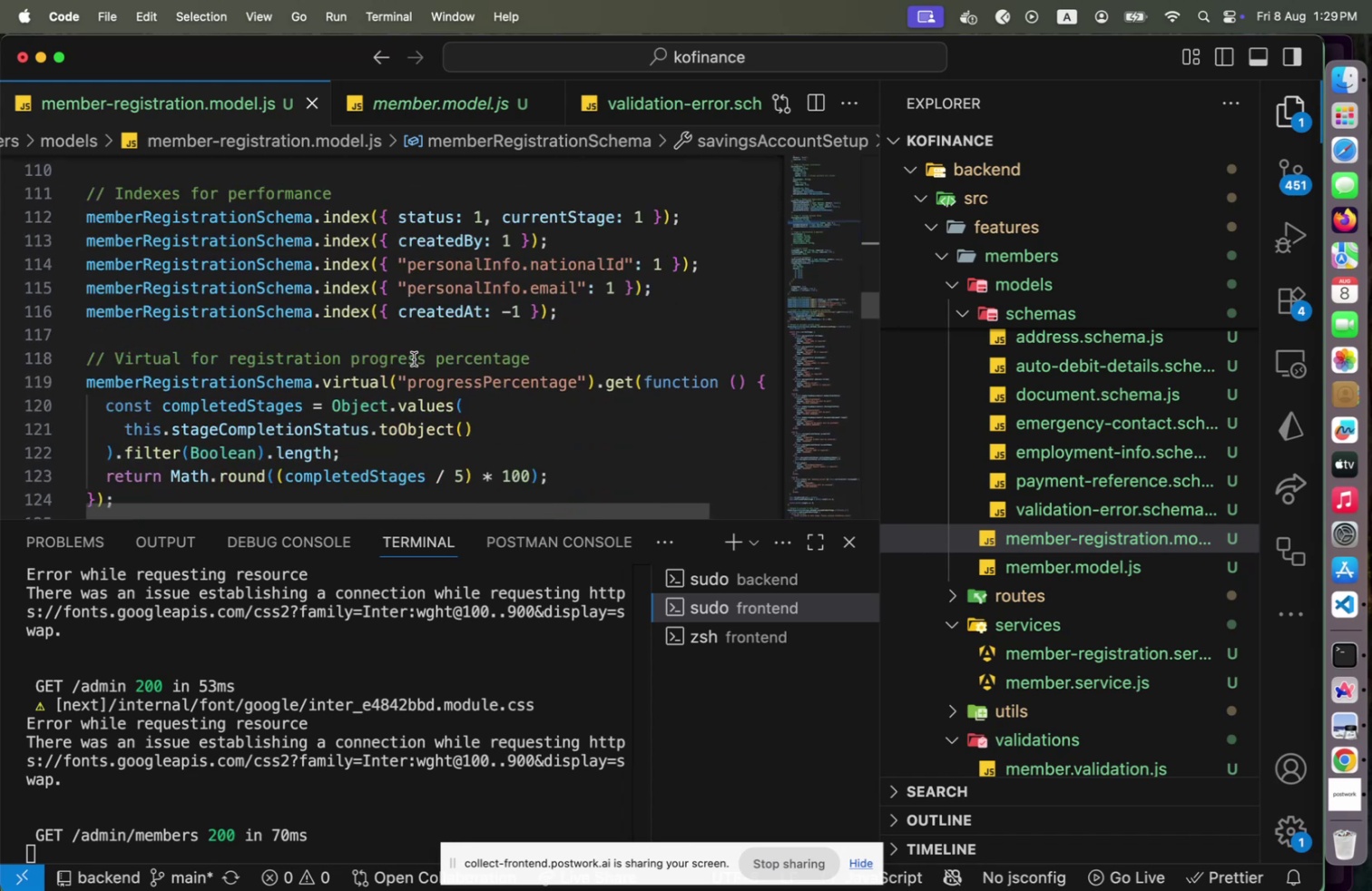 
scroll: coordinate [413, 357], scroll_direction: down, amount: 6.0
 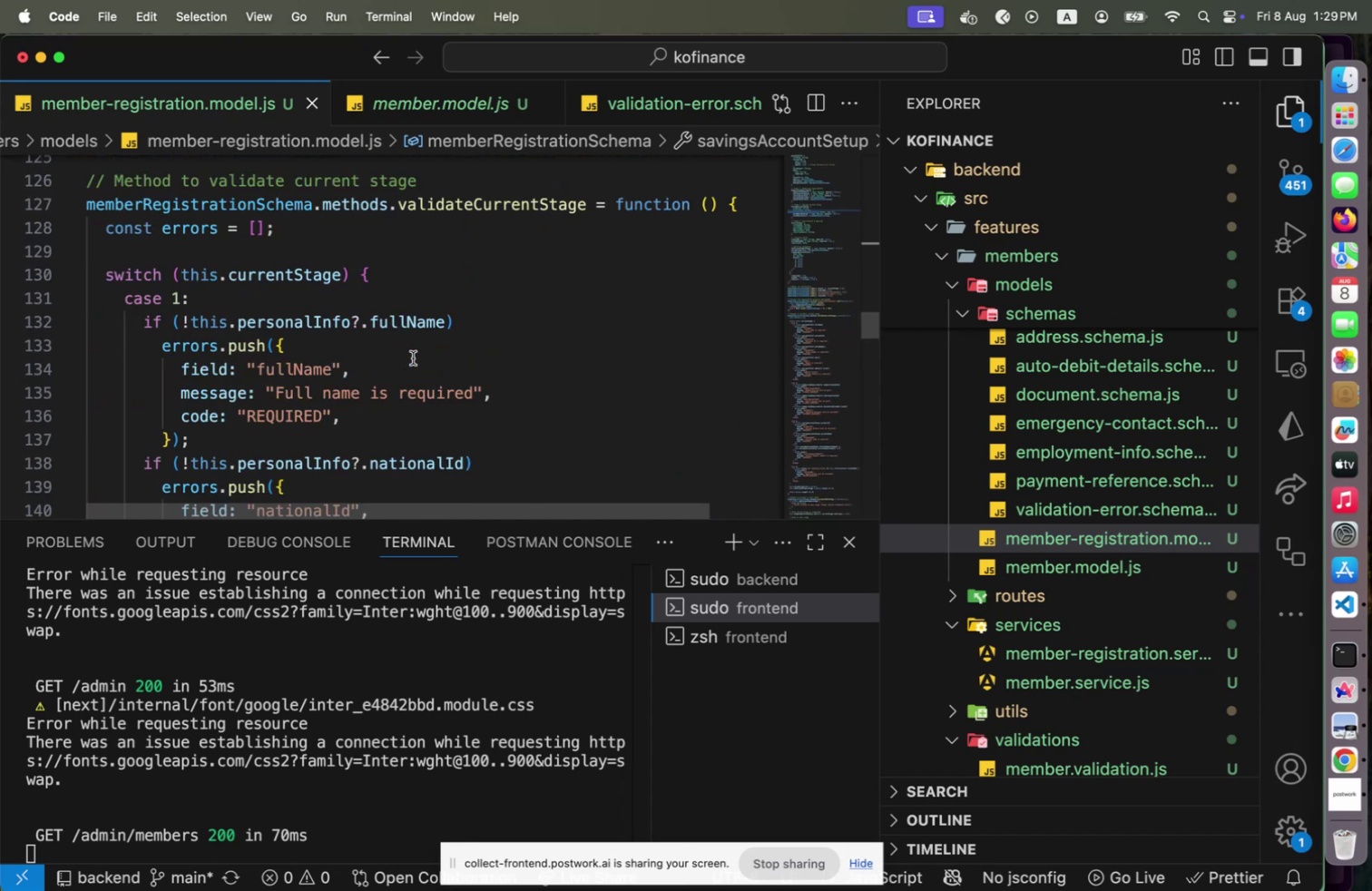 
scroll: coordinate [413, 357], scroll_direction: up, amount: 1.0
 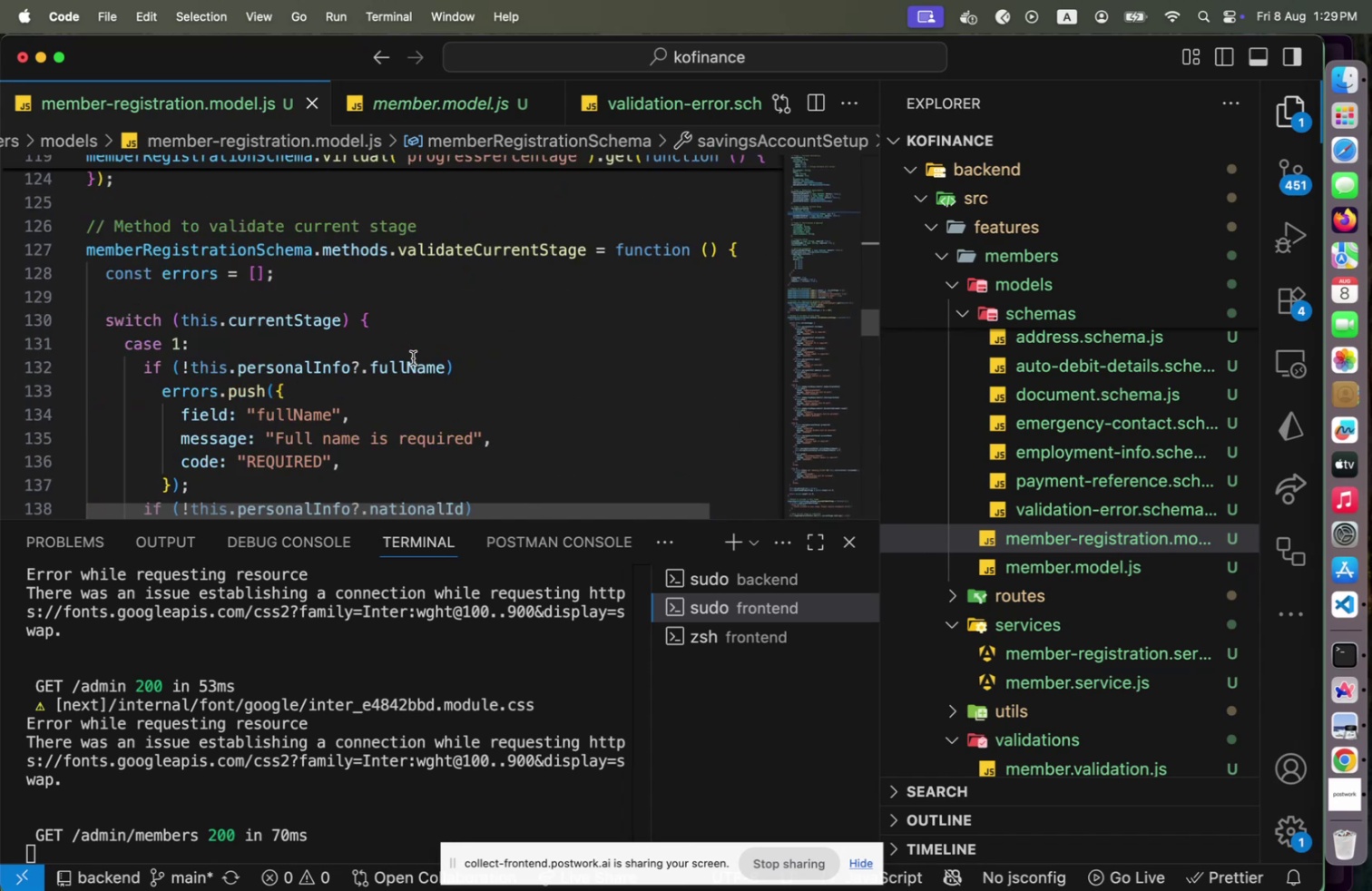 
scroll: coordinate [412, 356], scroll_direction: down, amount: 6.0
 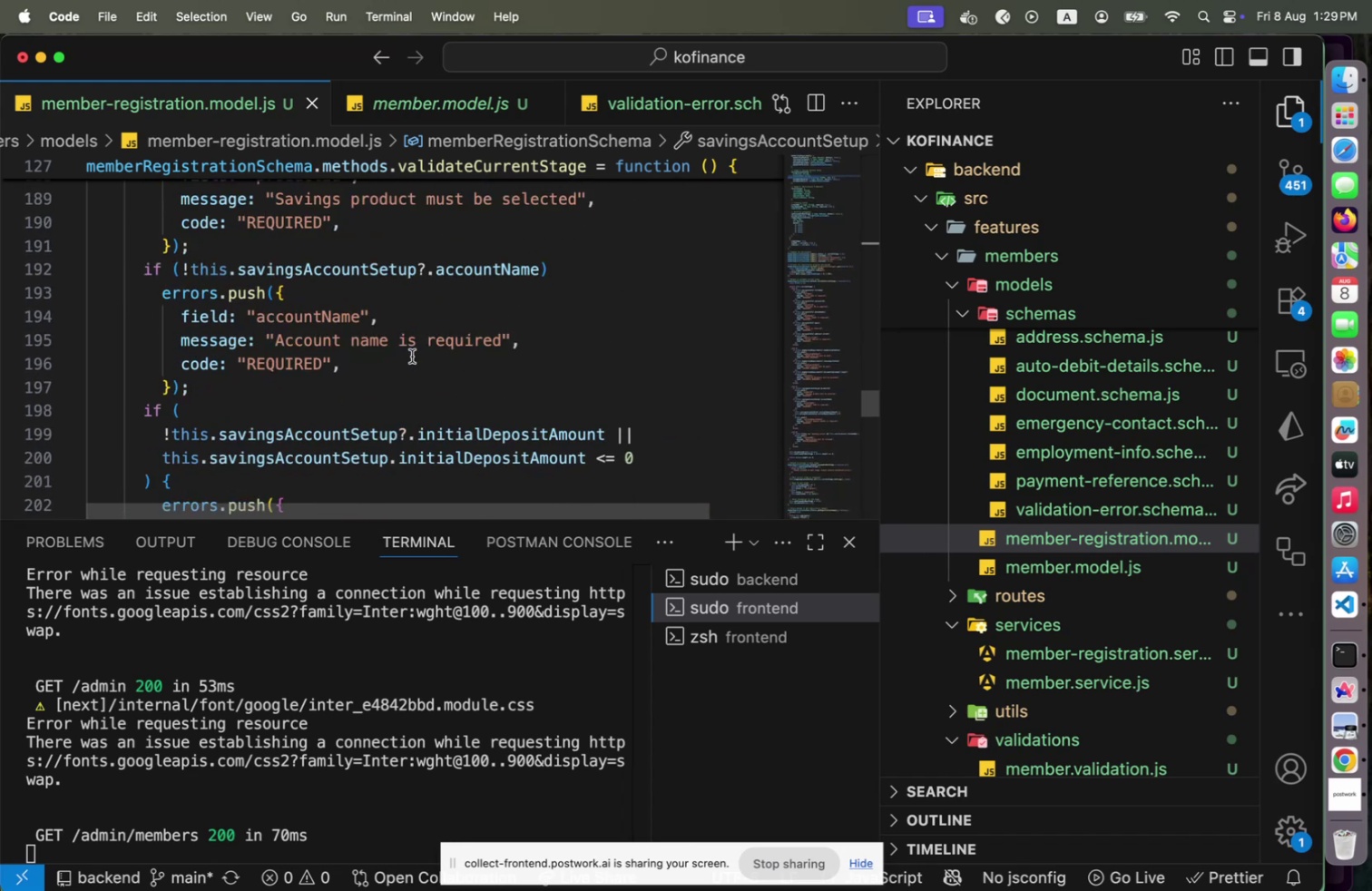 
scroll: coordinate [412, 356], scroll_direction: up, amount: 2.0
 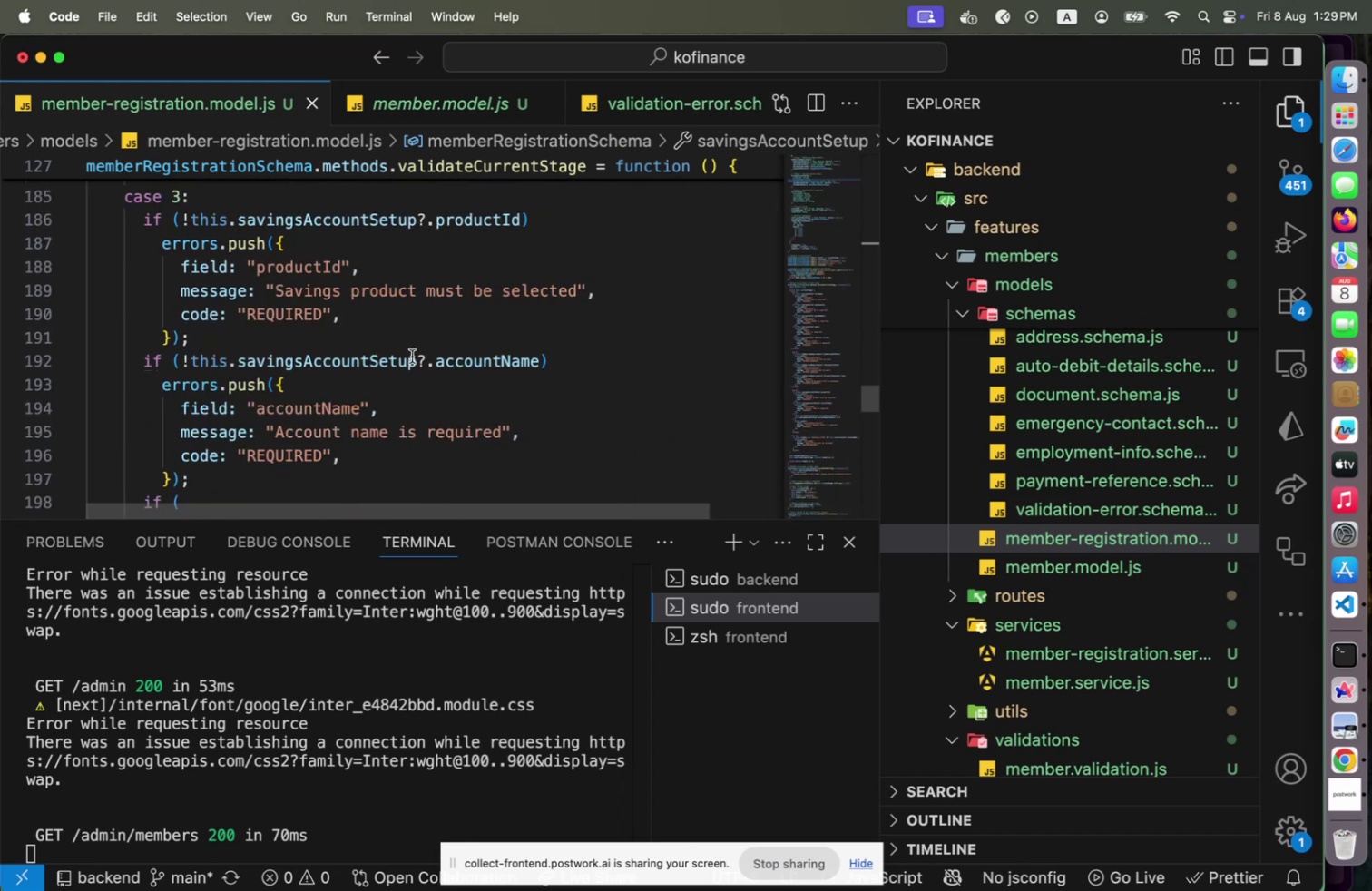 
scroll: coordinate [412, 356], scroll_direction: none, amount: 0.0
 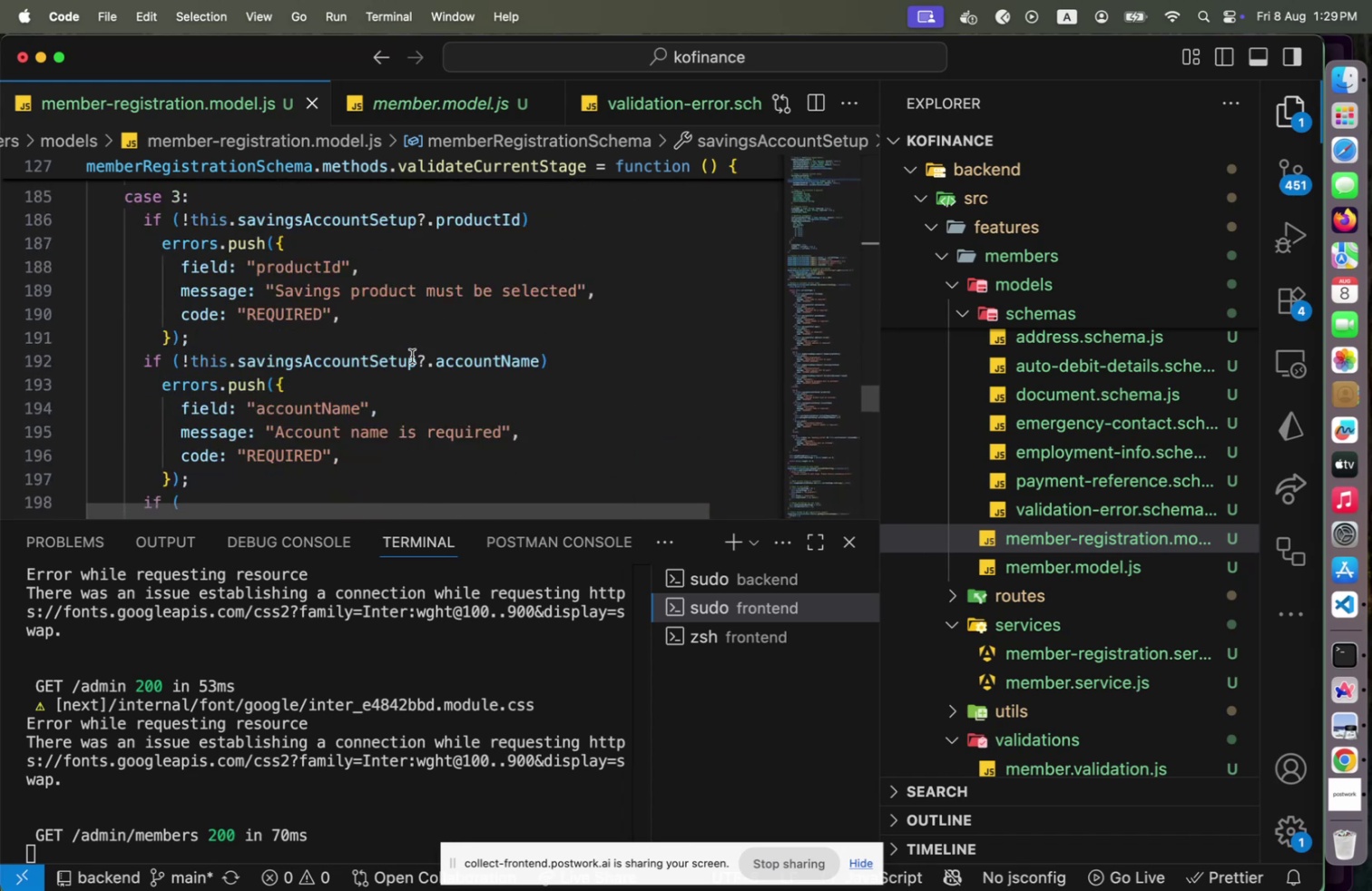 
scroll: coordinate [411, 355], scroll_direction: down, amount: 4.0
 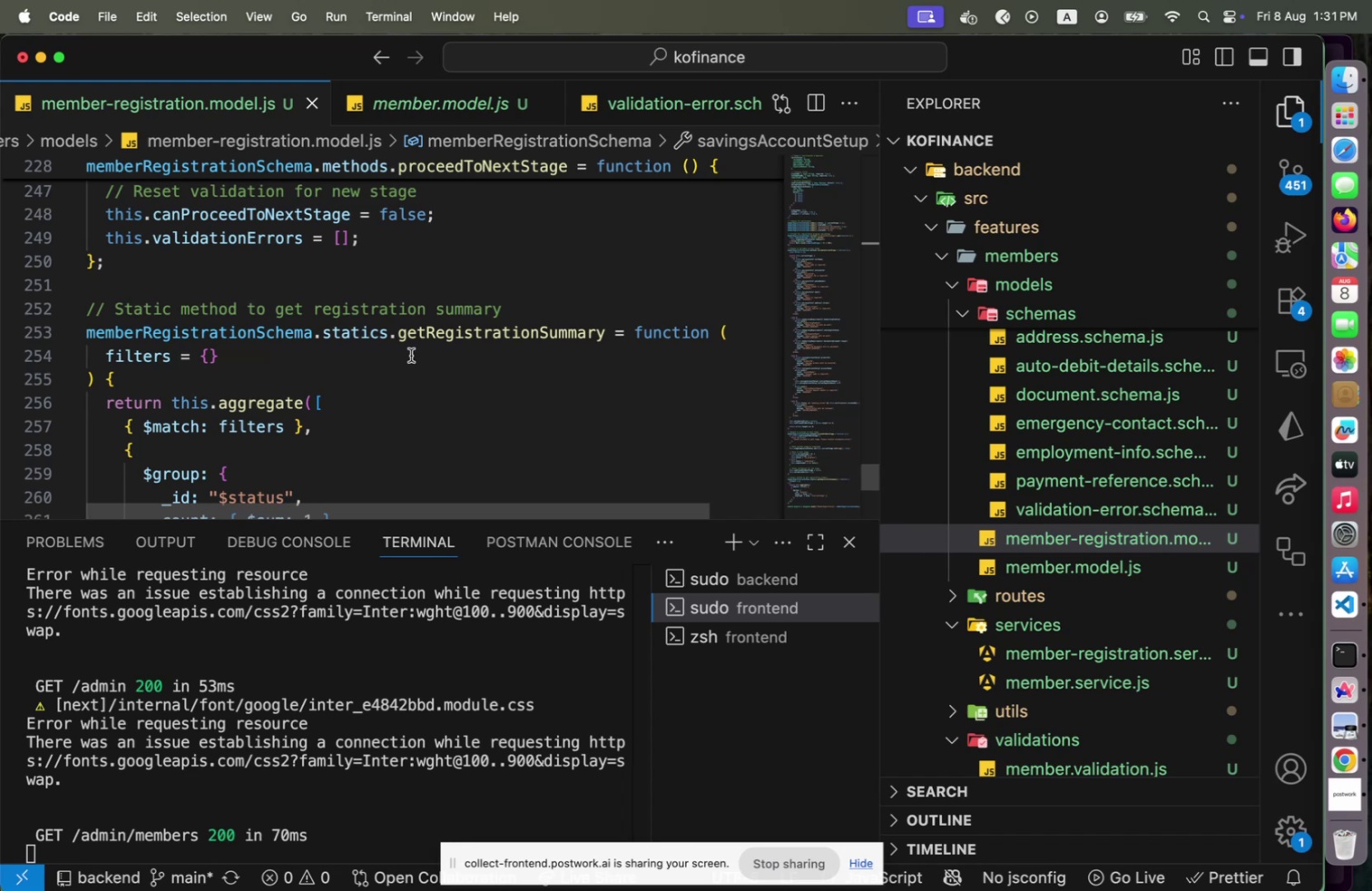 
wait(104.8)
 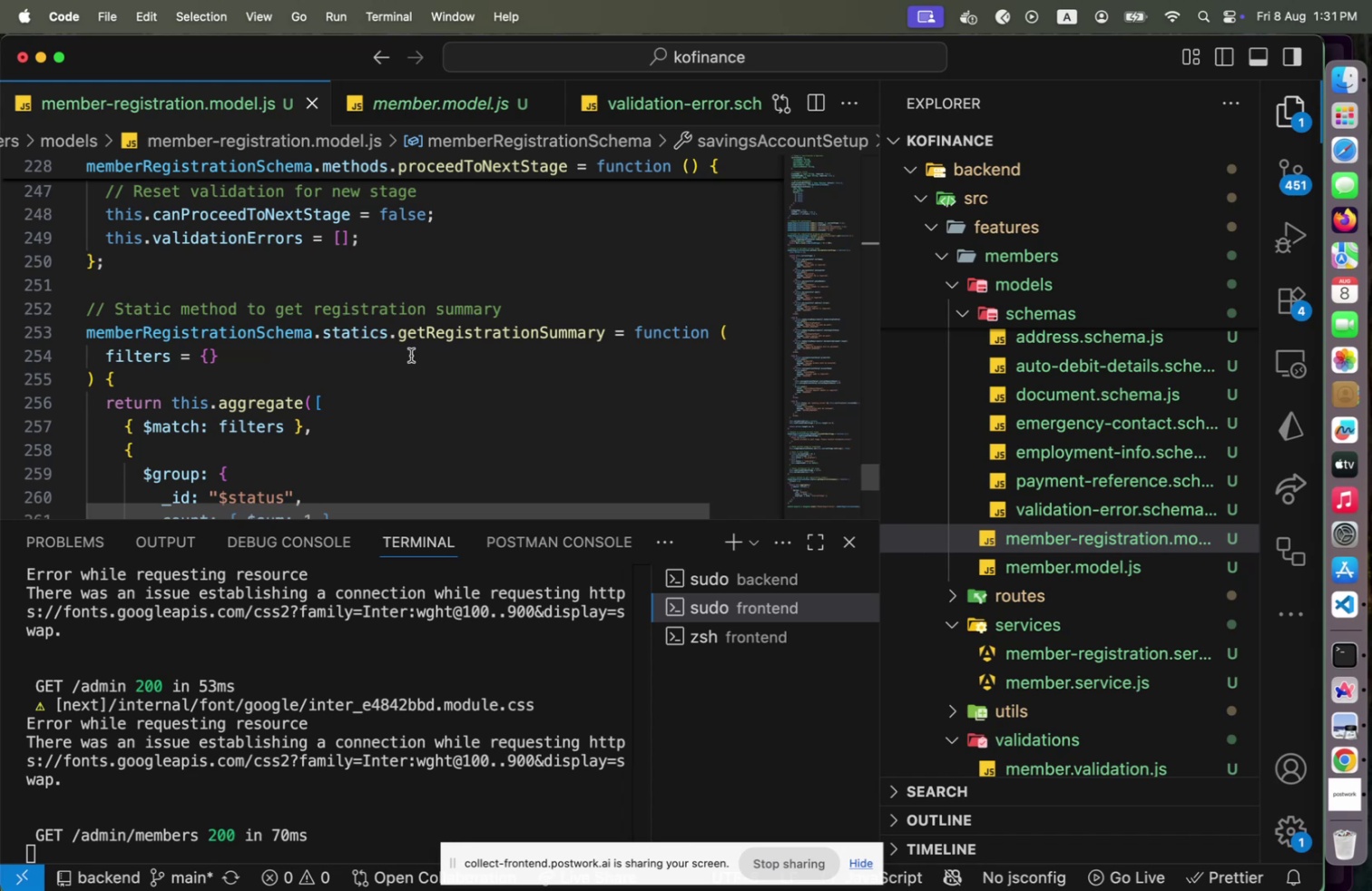 
scroll: coordinate [605, 271], scroll_direction: down, amount: 5.0
 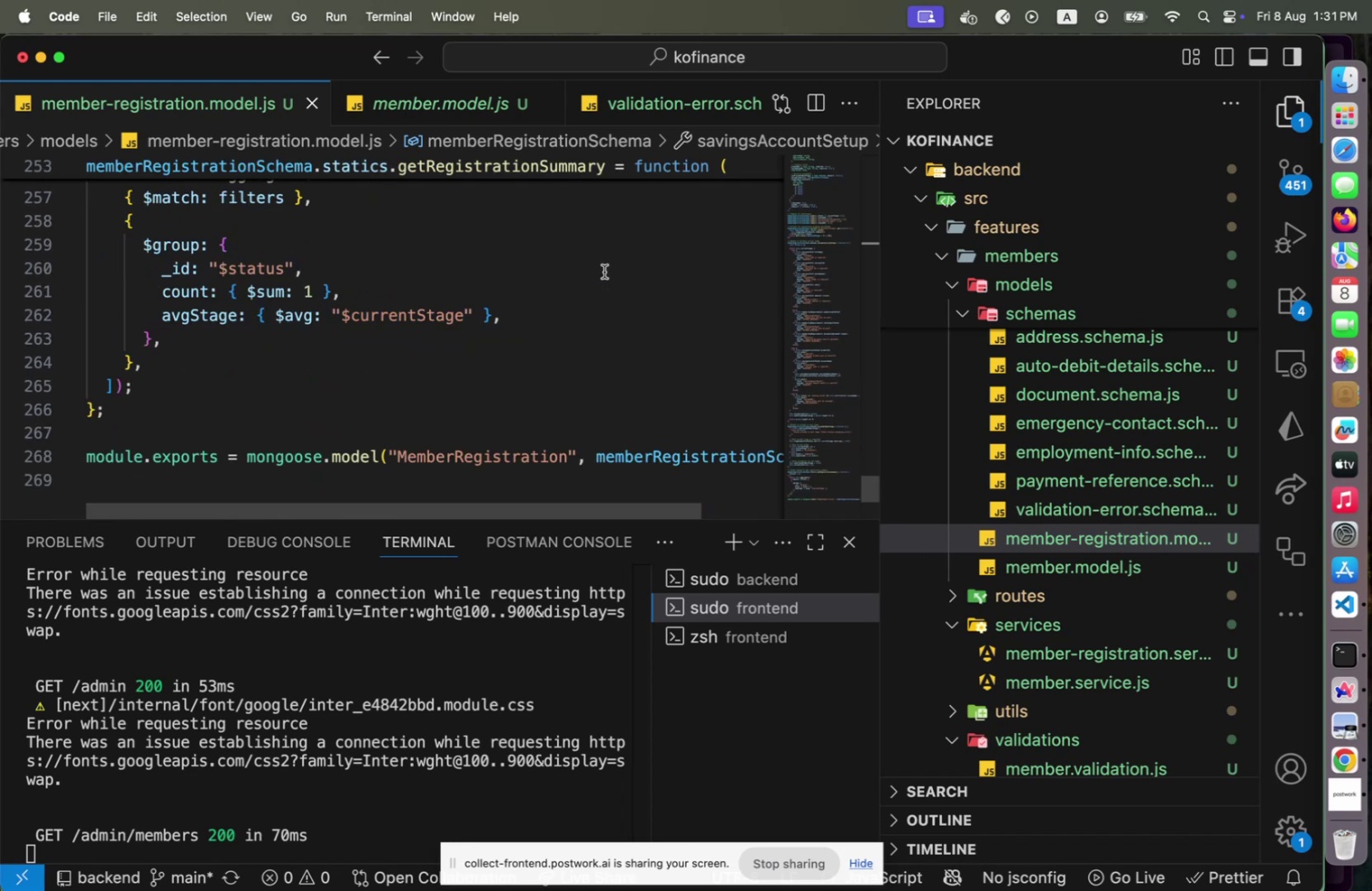 
scroll: coordinate [604, 271], scroll_direction: up, amount: 1.0
 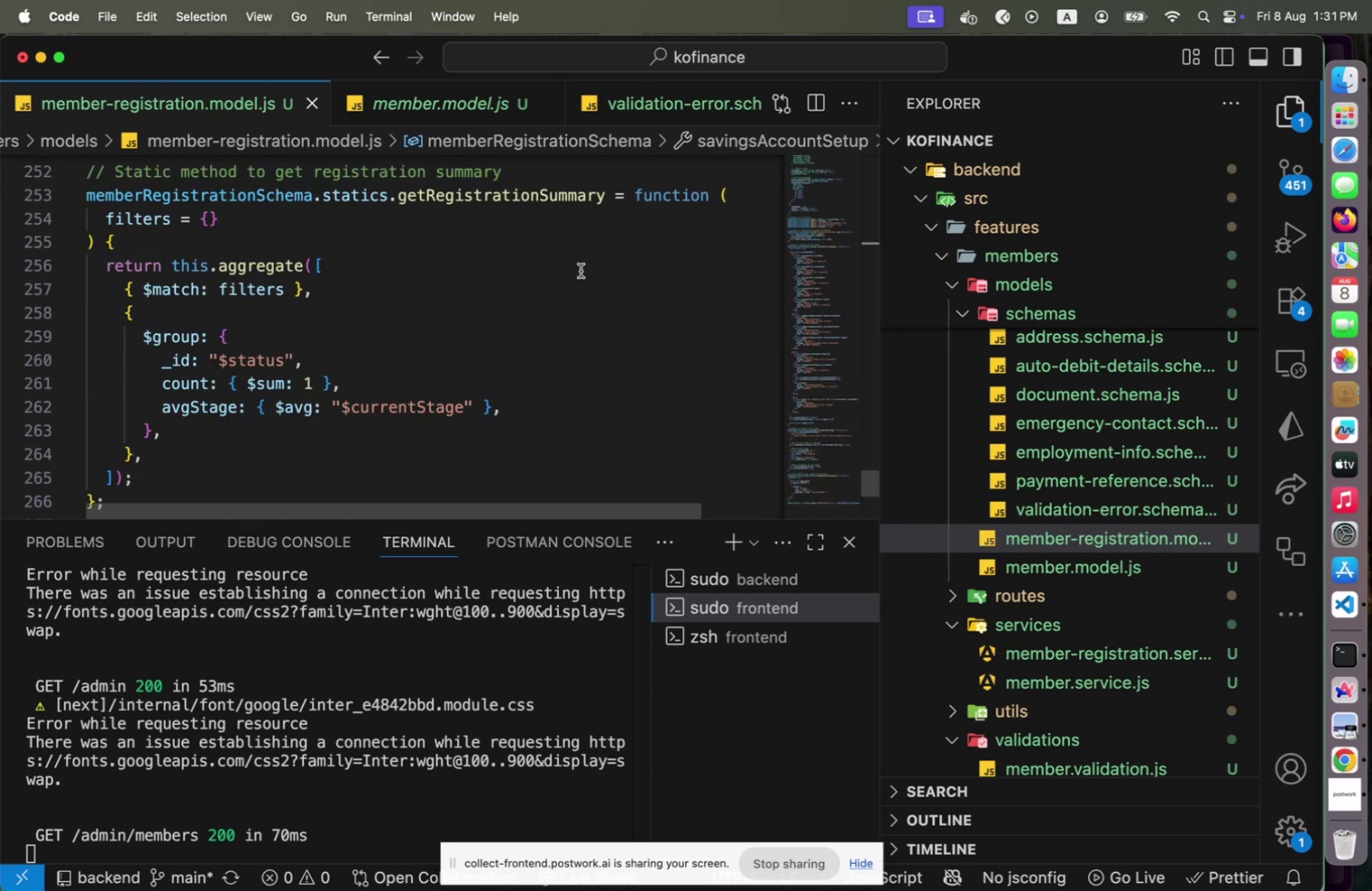 
left_click([270, 302])
 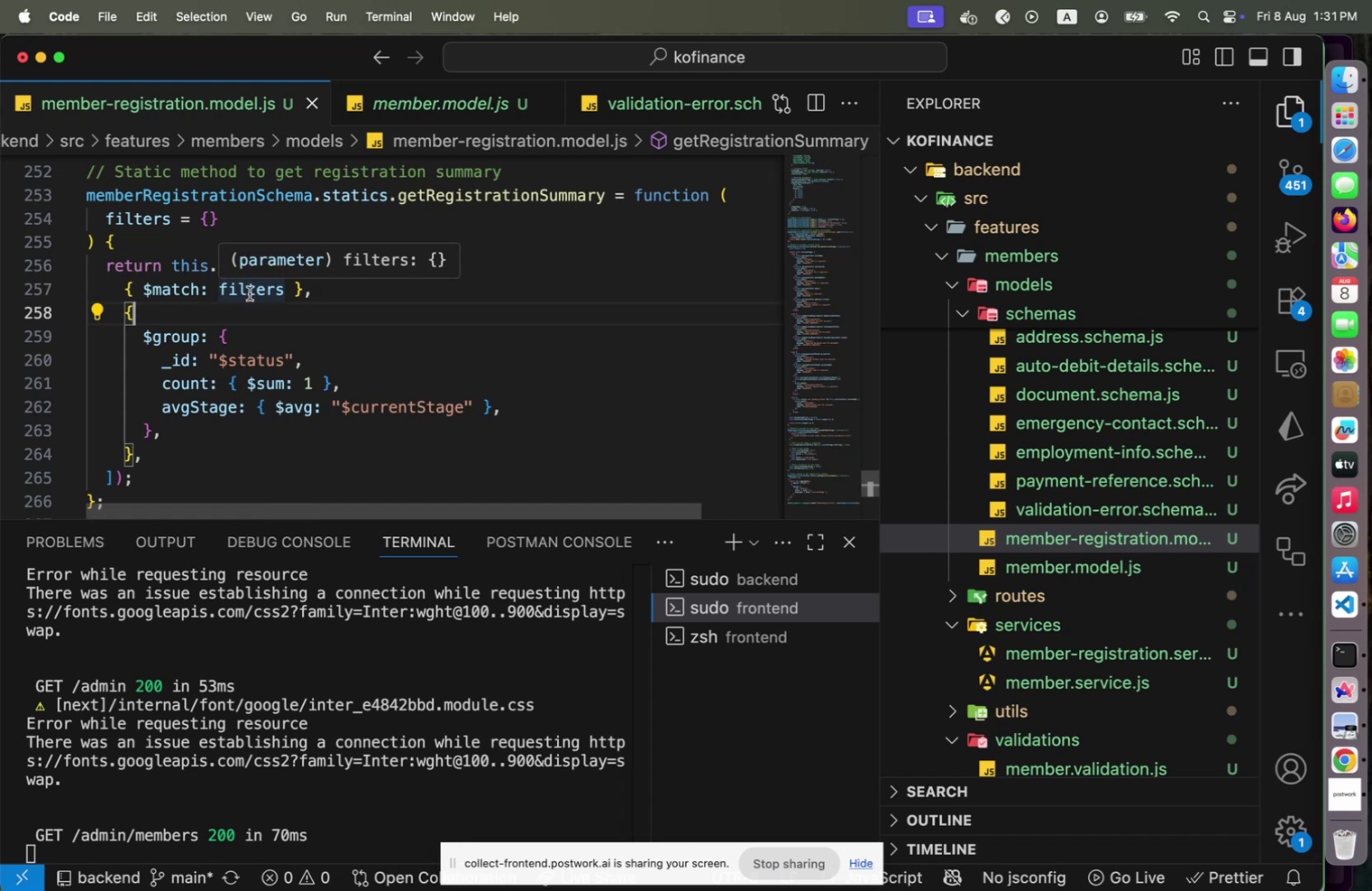 
left_click([250, 293])
 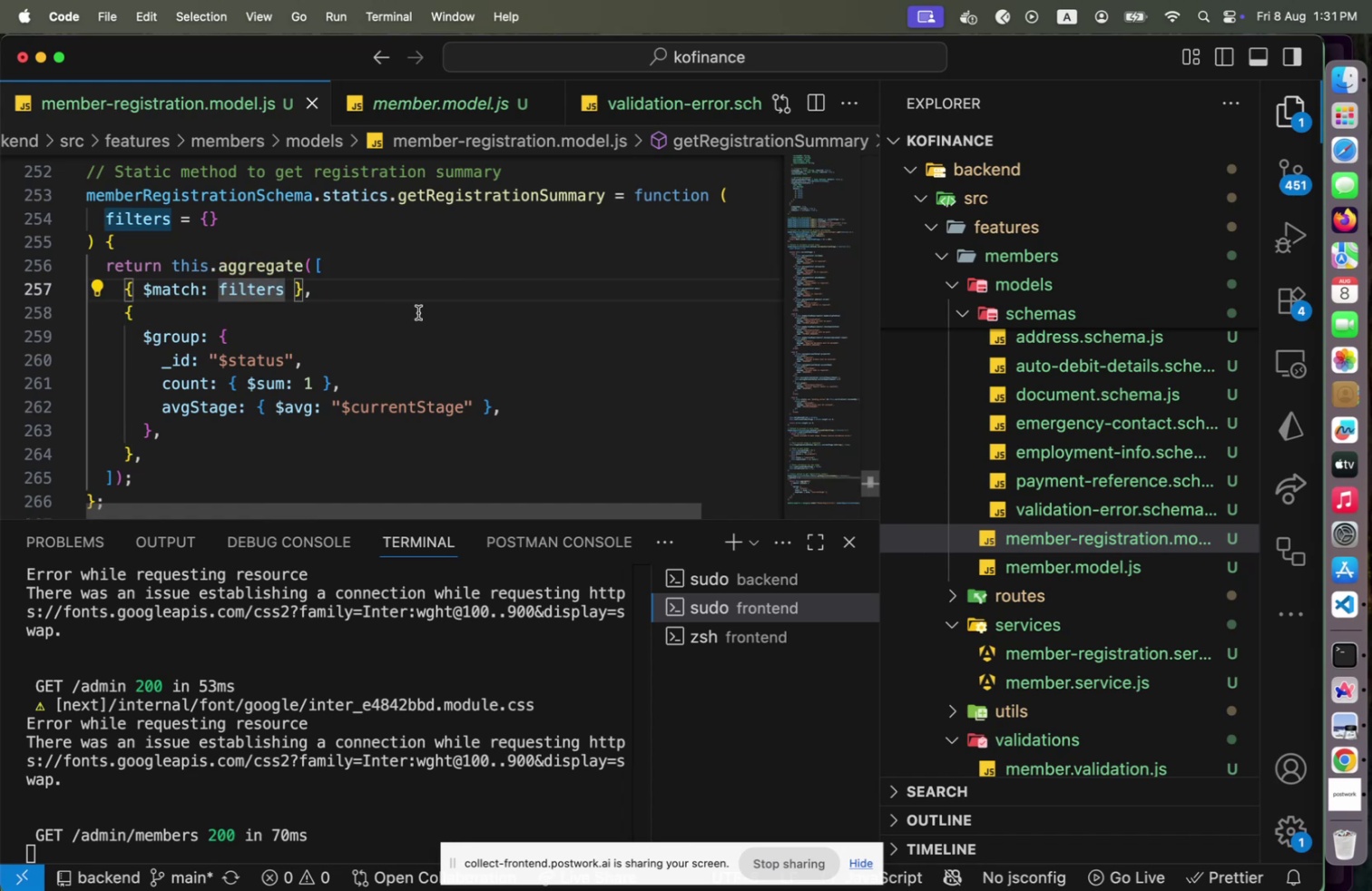 
scroll: coordinate [419, 312], scroll_direction: down, amount: 3.0
 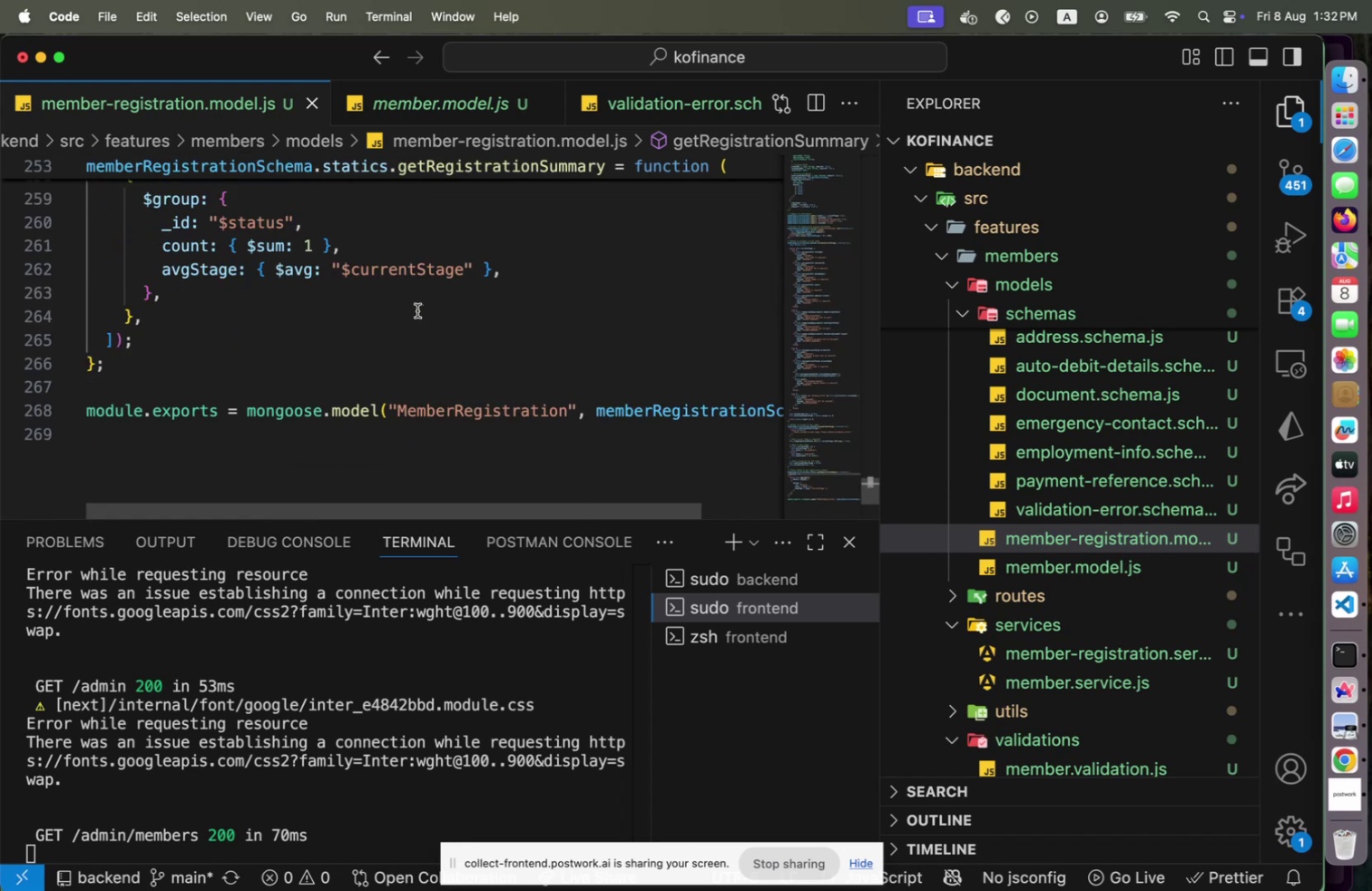 
scroll: coordinate [1130, 389], scroll_direction: up, amount: 6.0
 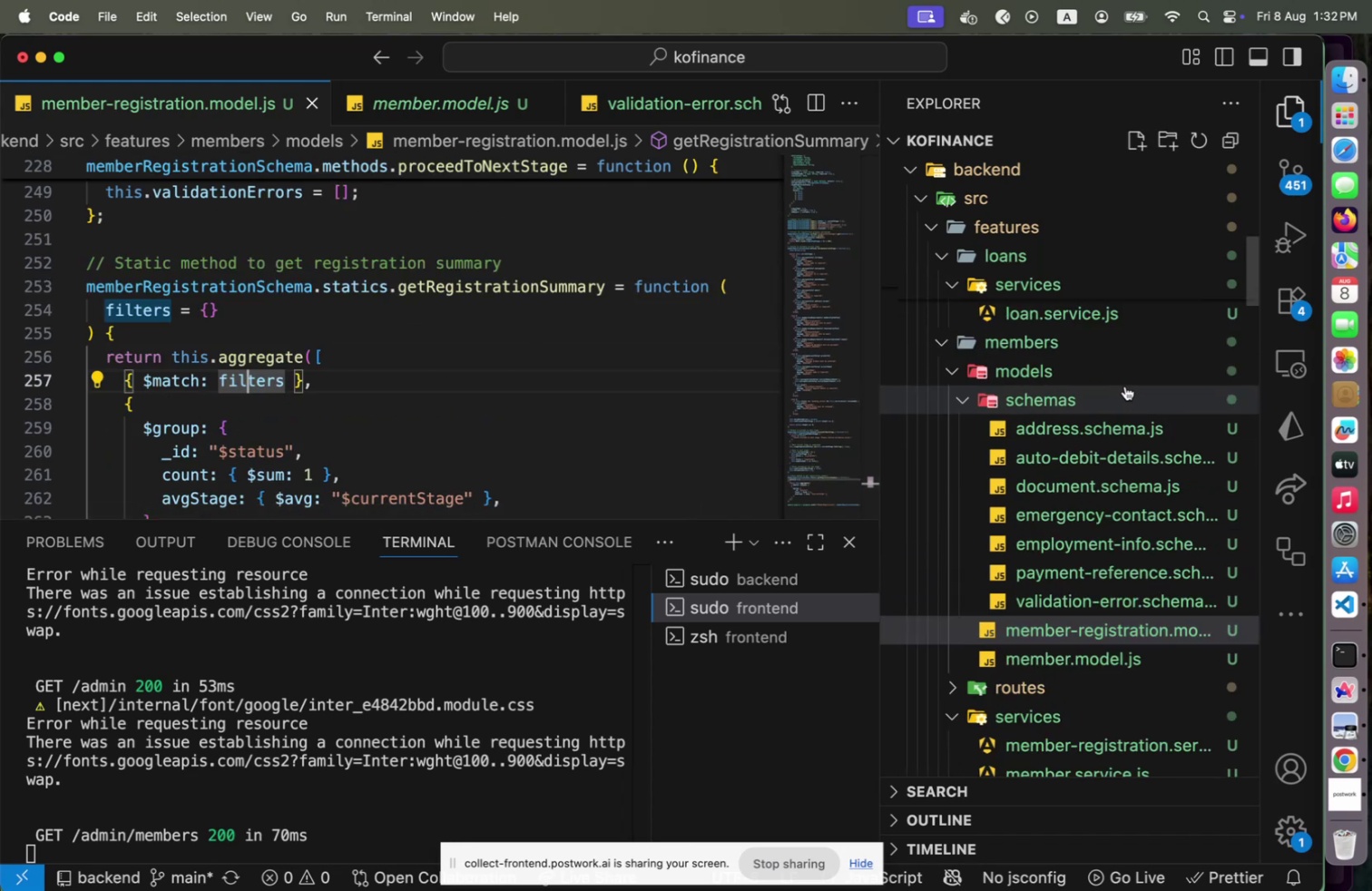 
left_click([1125, 386])
 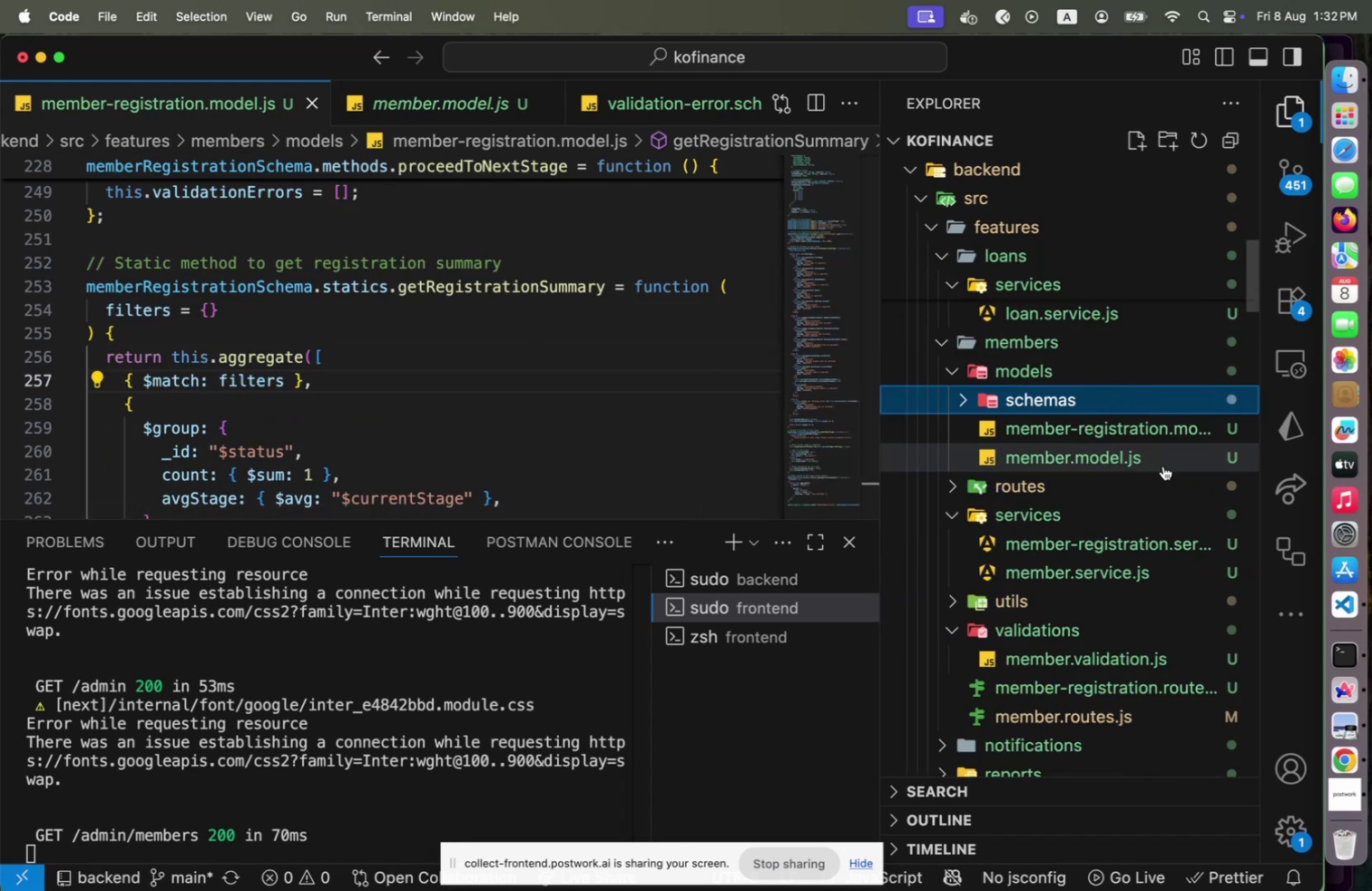 
left_click([1168, 476])
 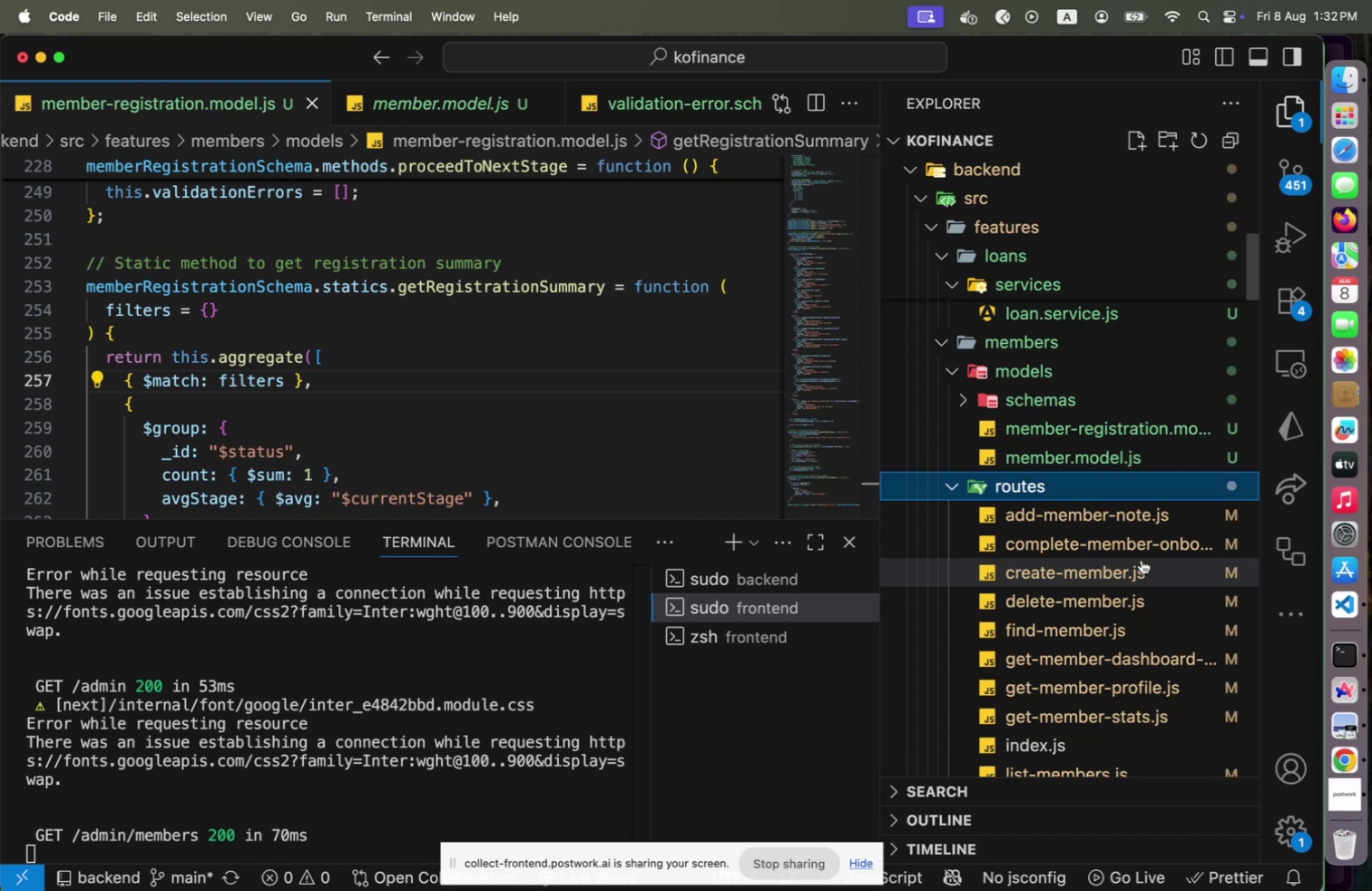 
scroll: coordinate [1142, 549], scroll_direction: down, amount: 9.0
 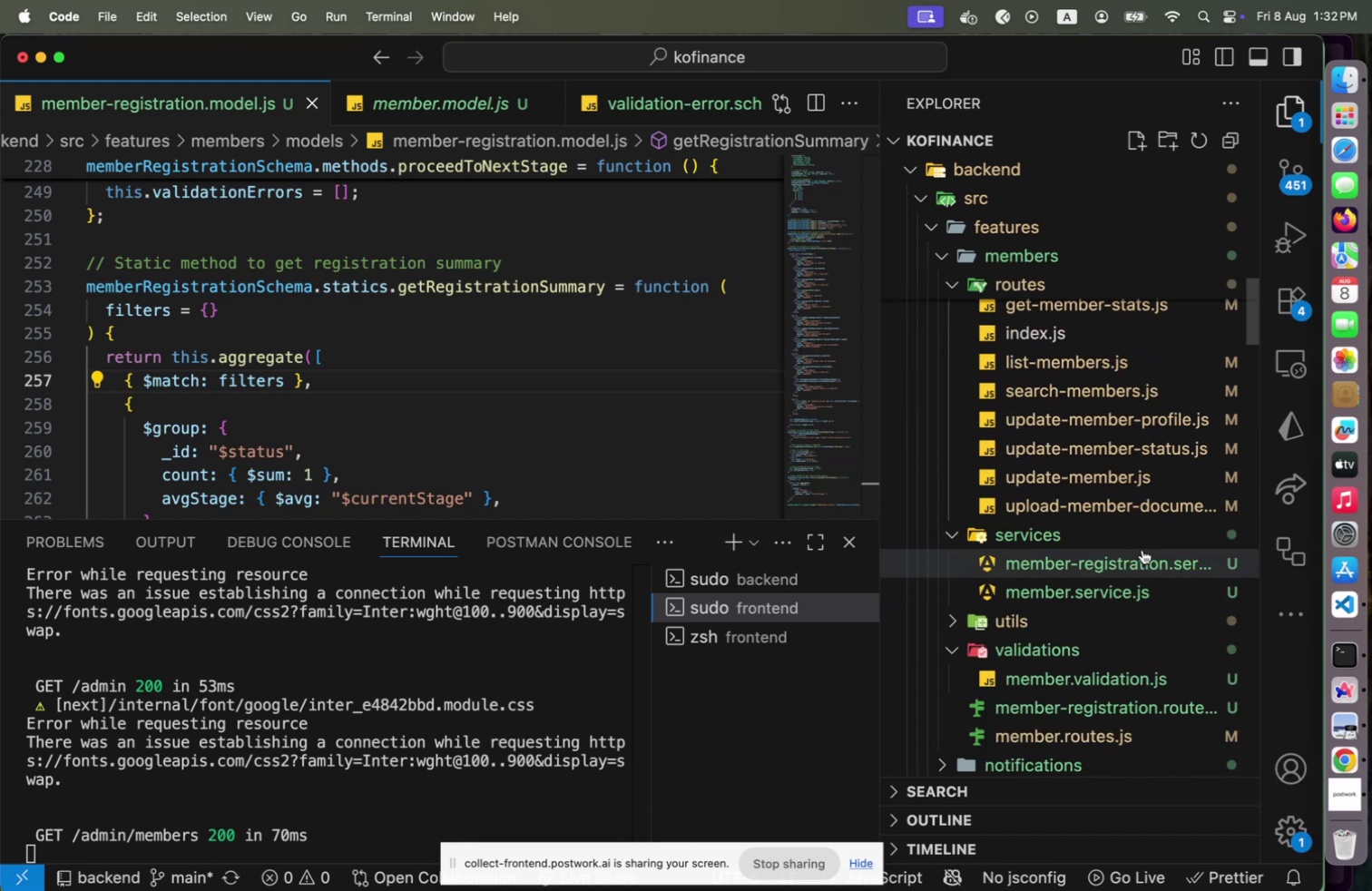 
scroll: coordinate [1142, 547], scroll_direction: up, amount: 1.0
 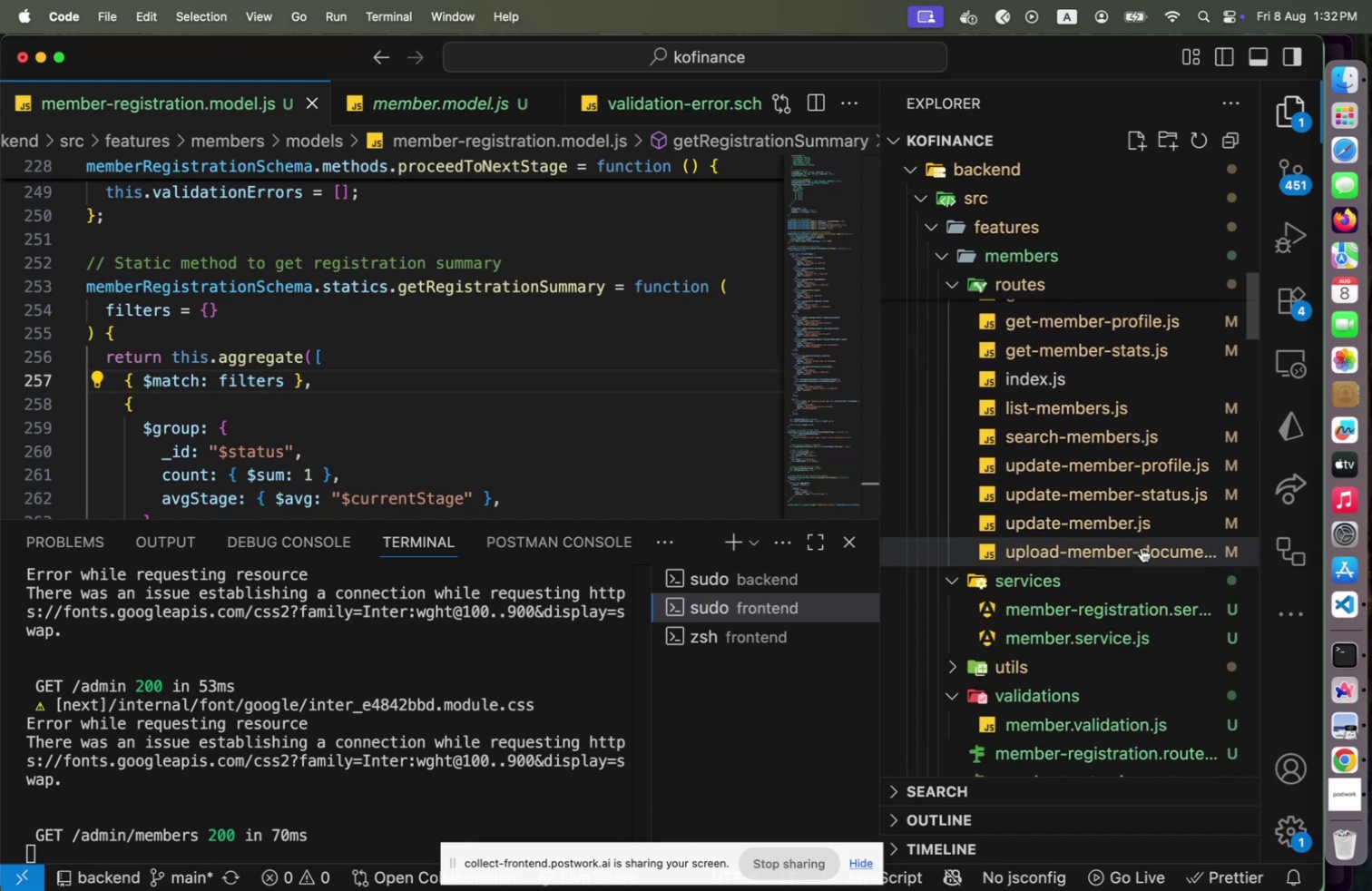 
scroll: coordinate [1142, 547], scroll_direction: none, amount: 0.0
 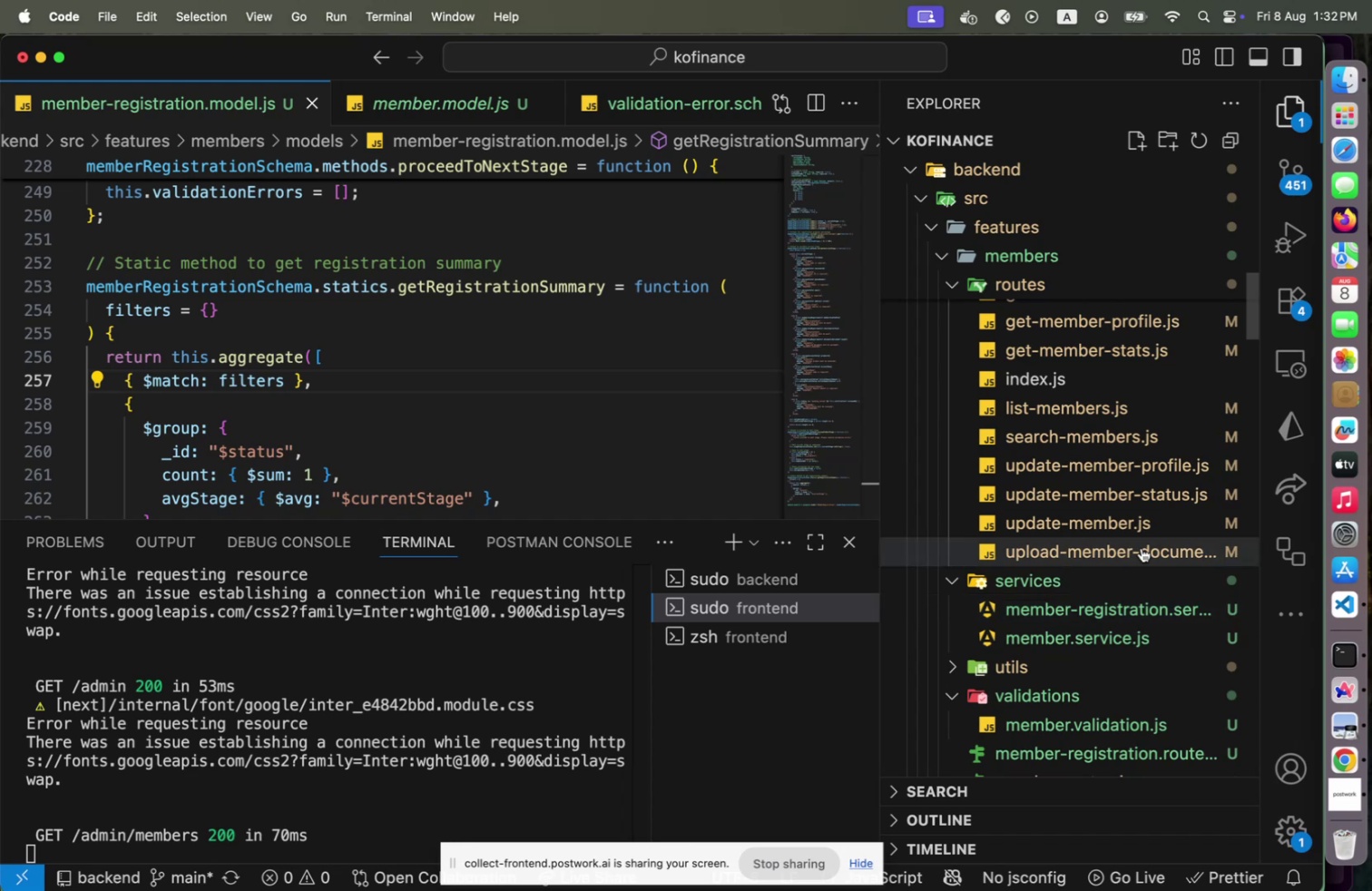 
scroll: coordinate [1146, 552], scroll_direction: up, amount: 1.0
 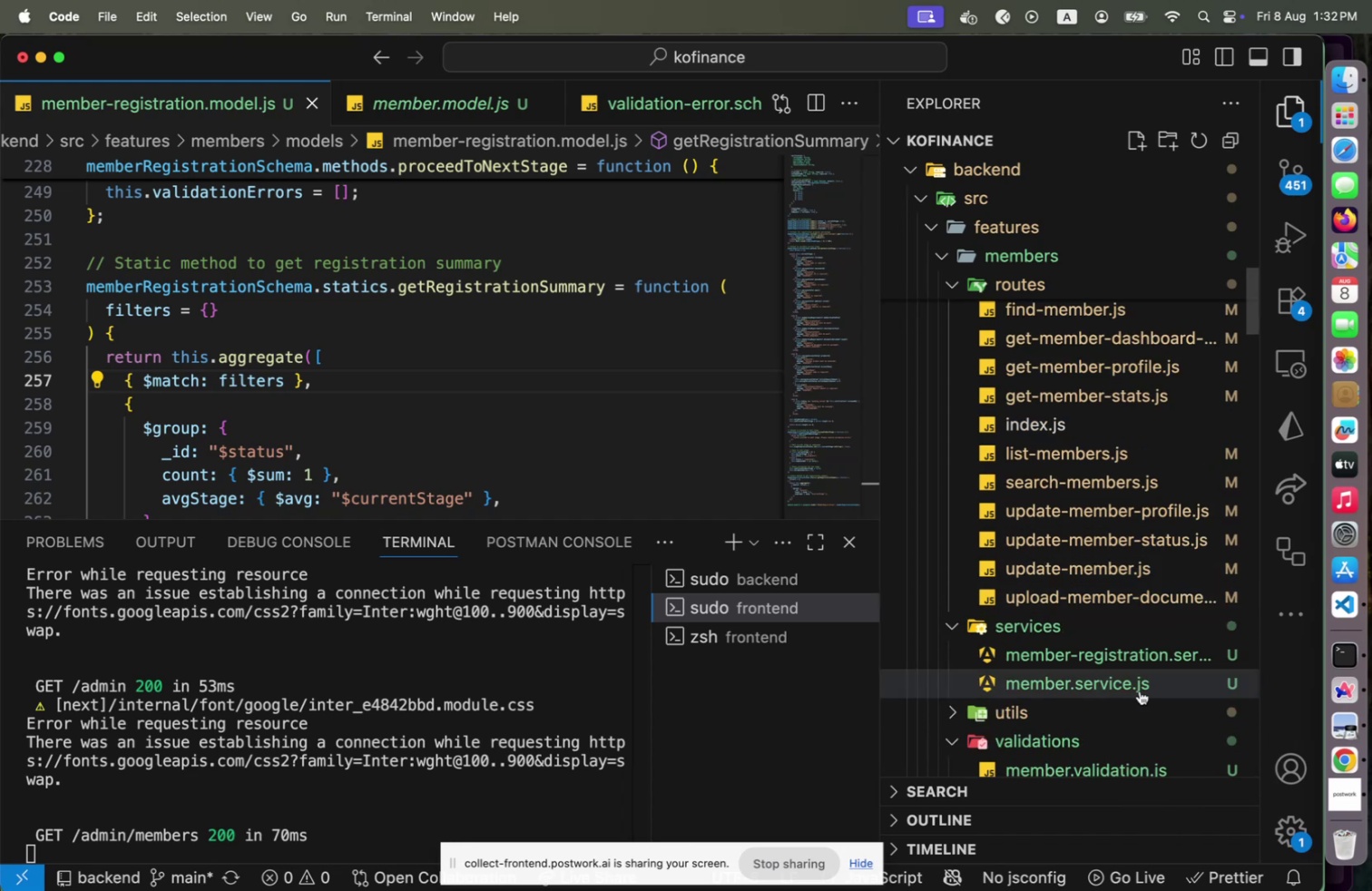 
left_click([1096, 655])
 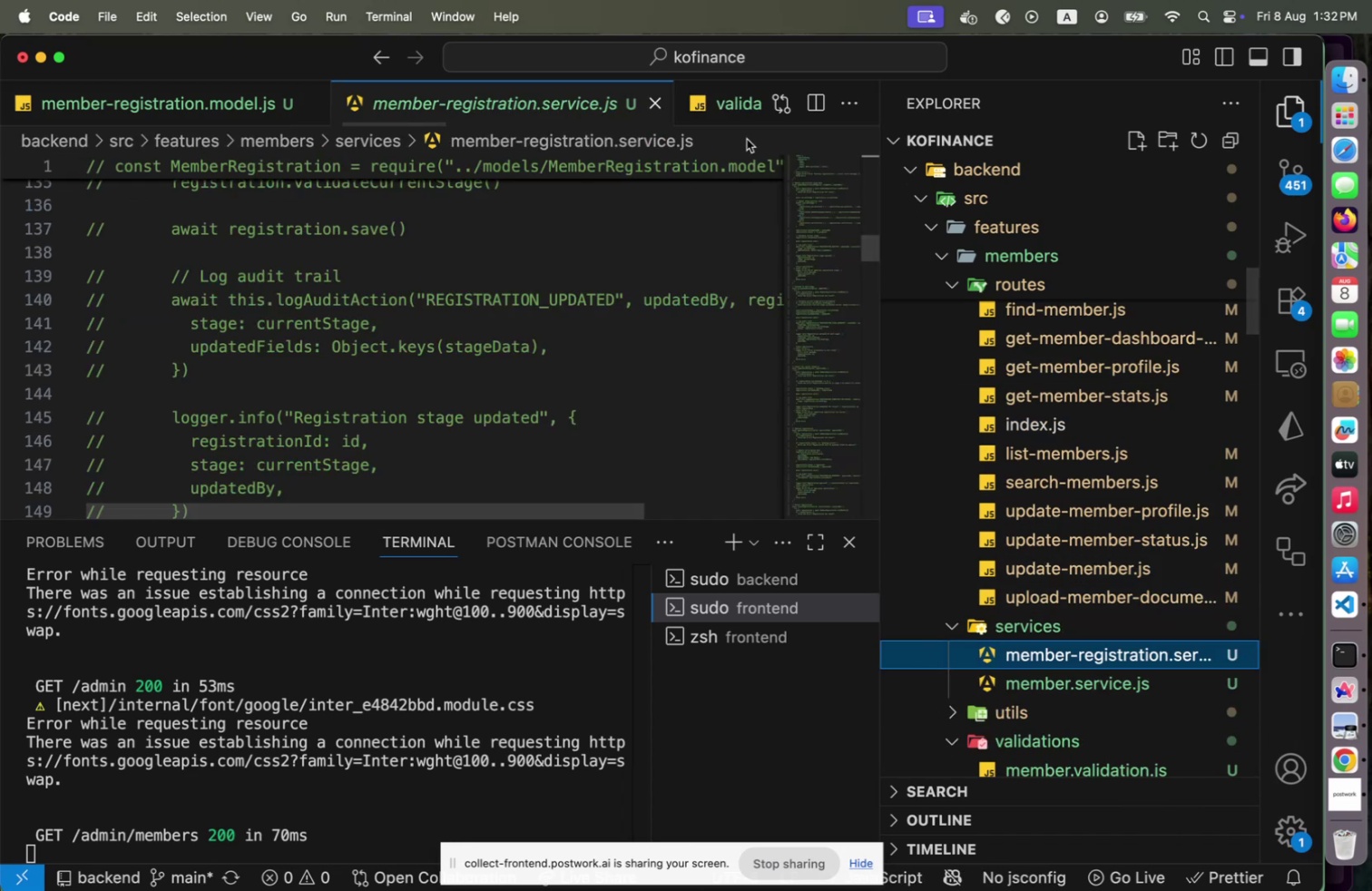 
scroll: coordinate [1065, 338], scroll_direction: up, amount: 92.0
 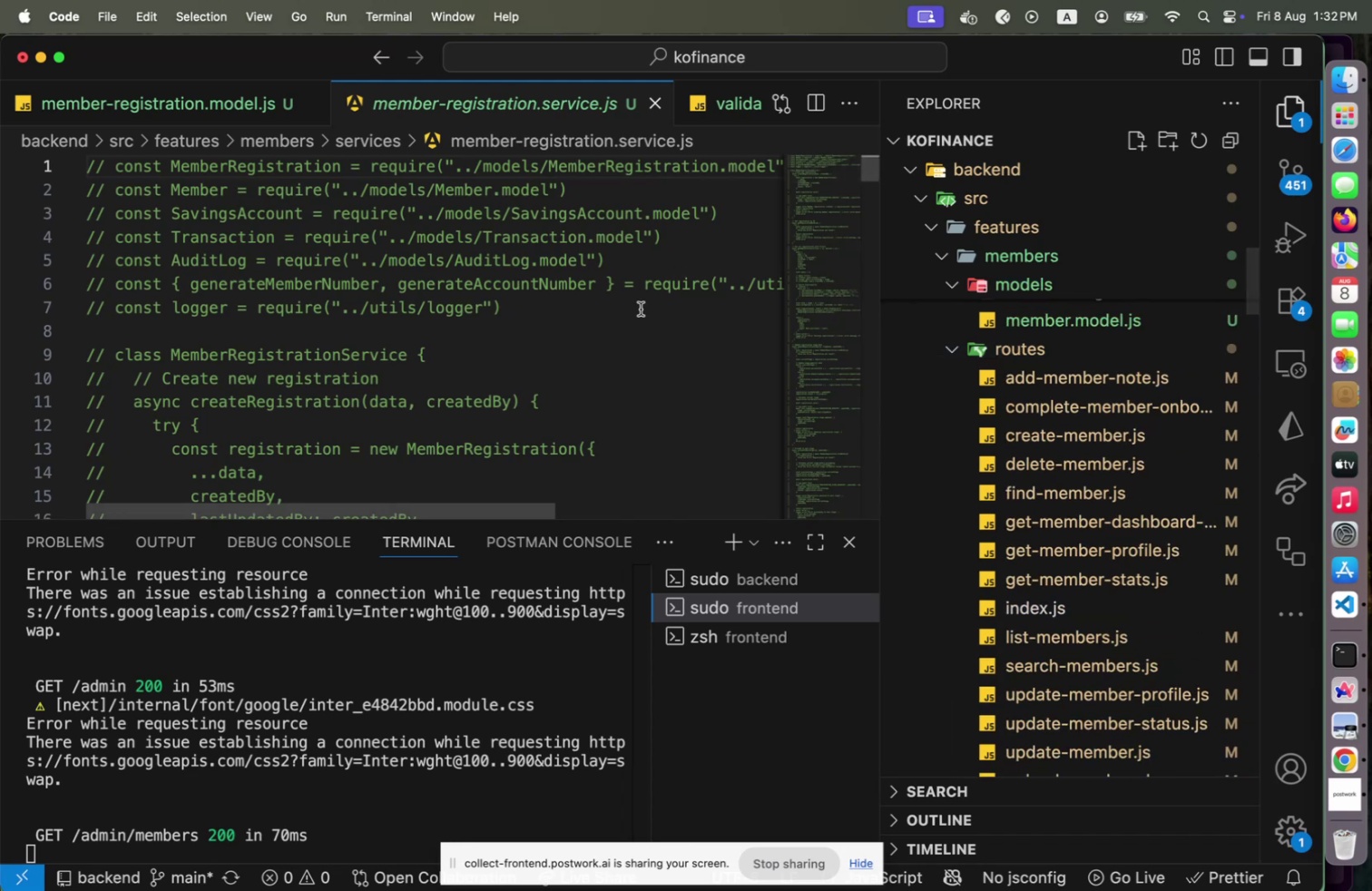 
scroll: coordinate [599, 302], scroll_direction: down, amount: 6.0
 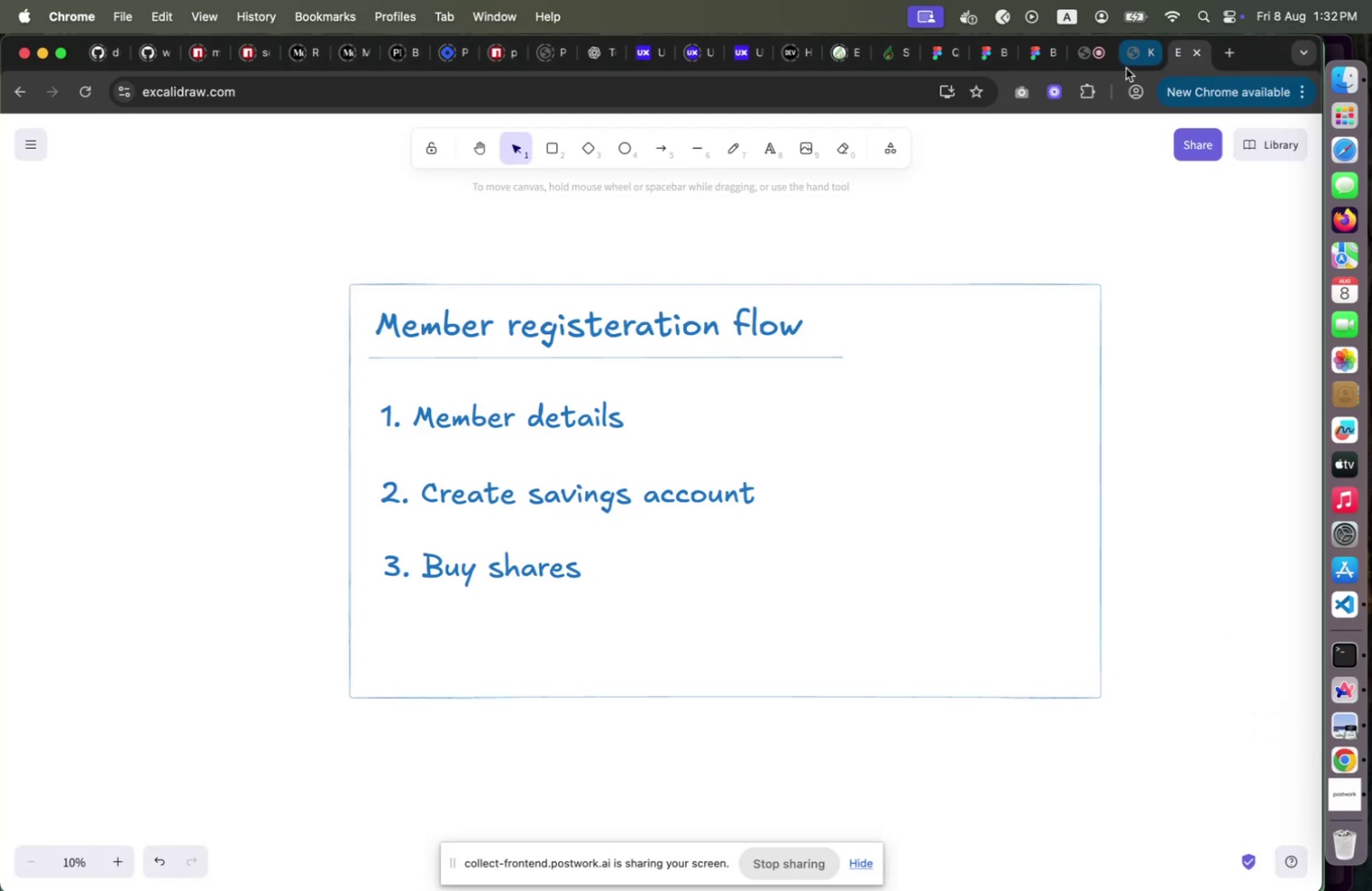 
left_click([1122, 69])
 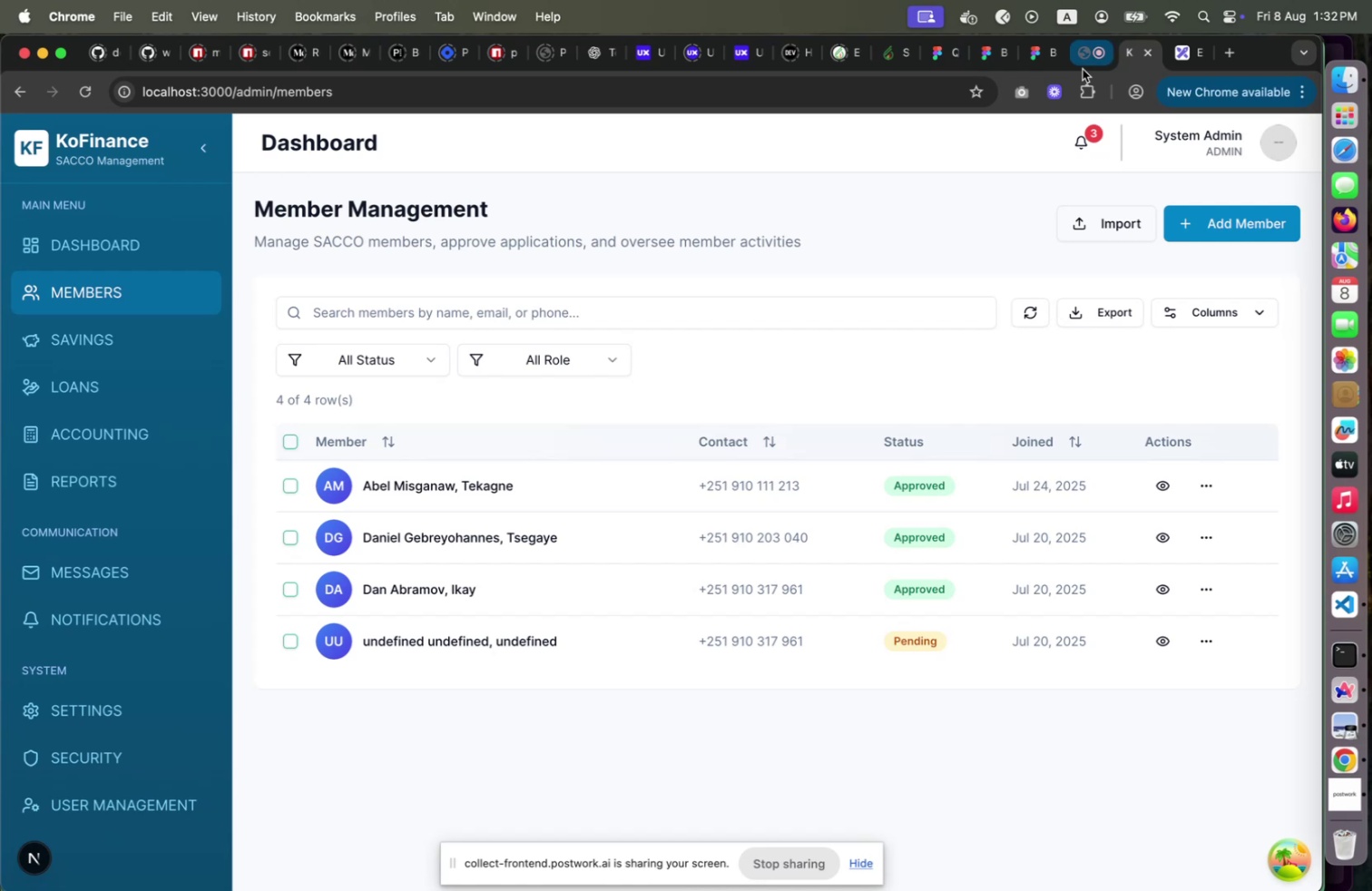 
left_click([1083, 69])
 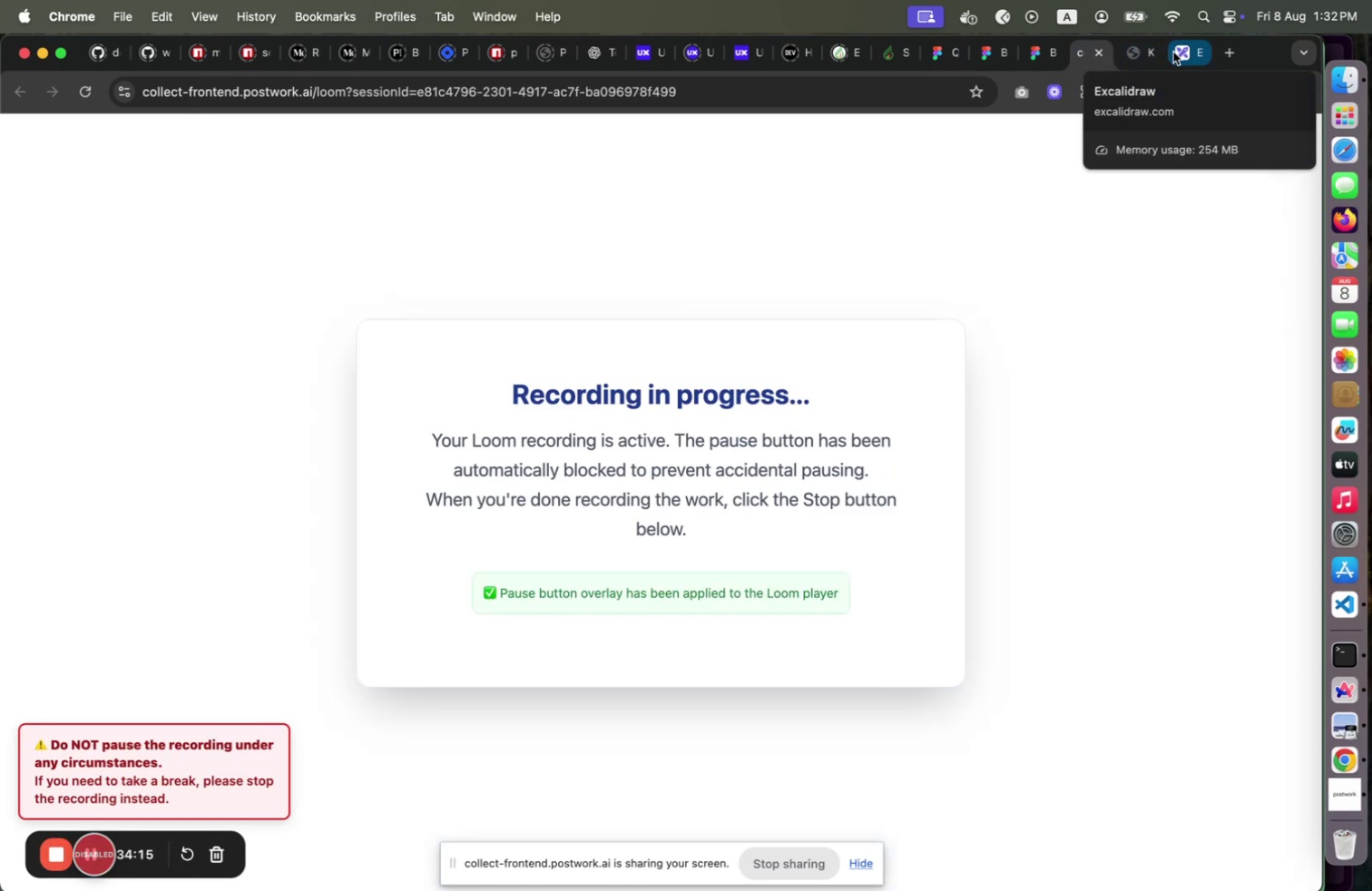 
wait(10.31)
 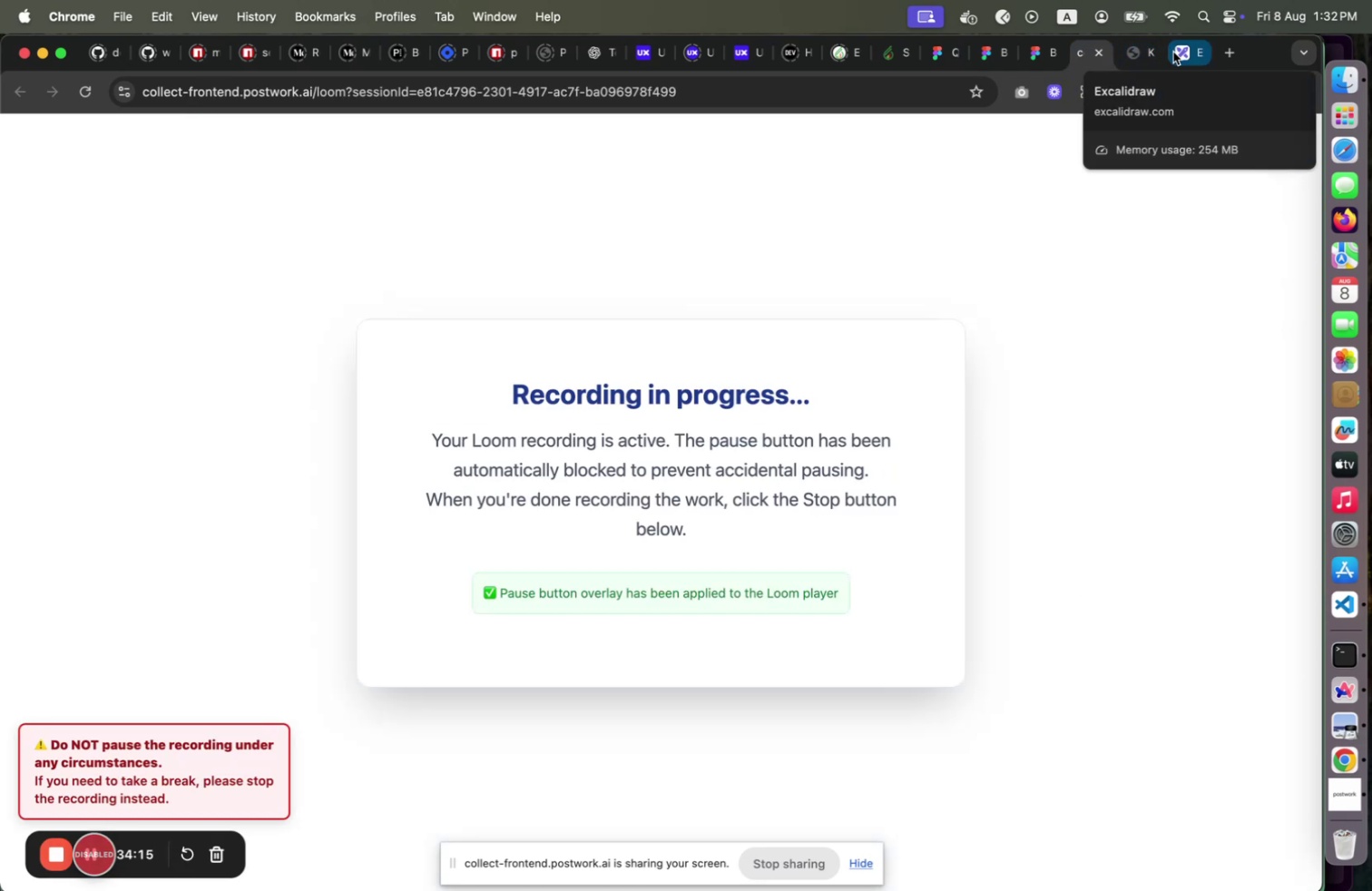 
left_click([1178, 54])
 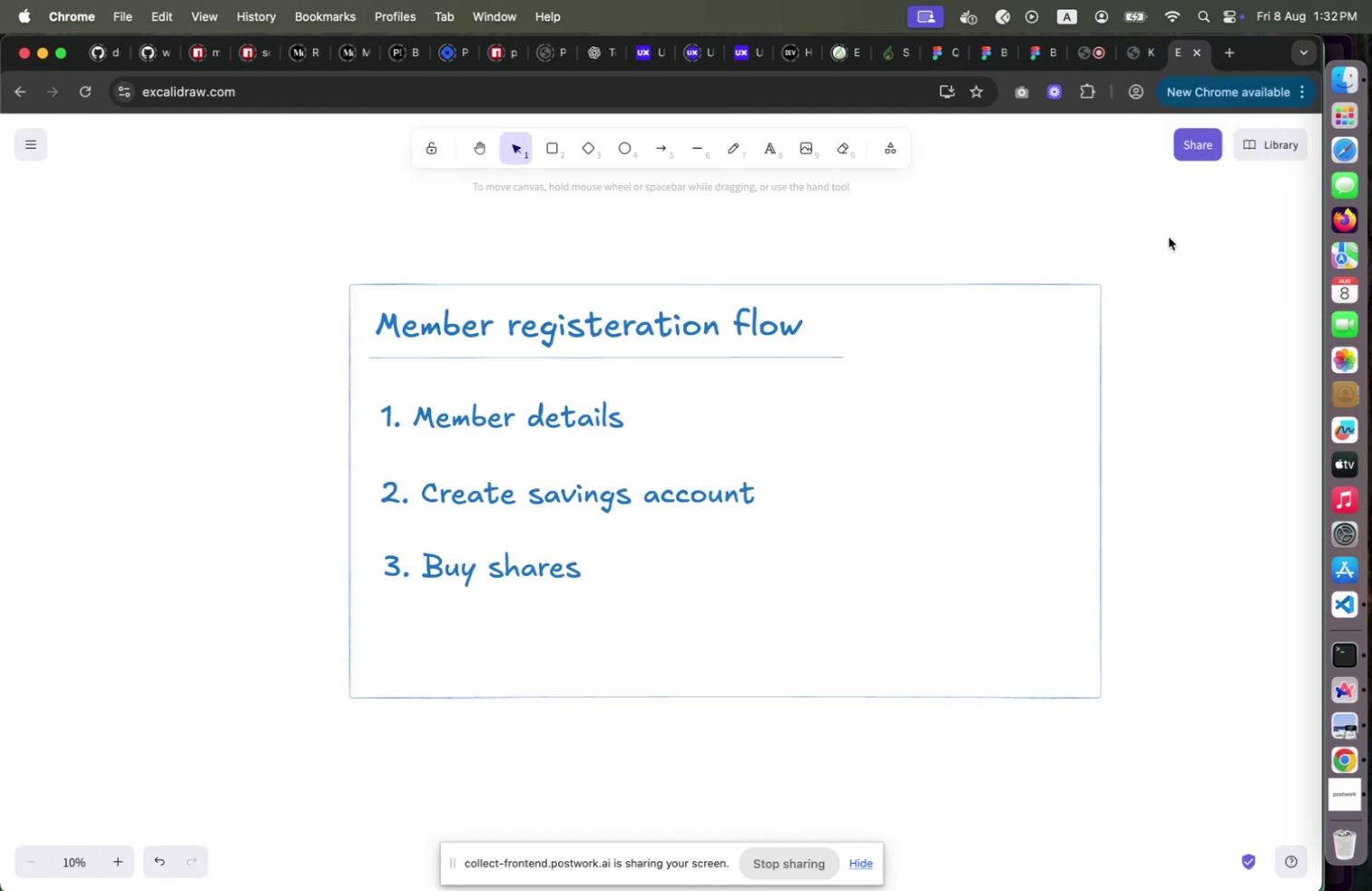 
wait(9.41)
 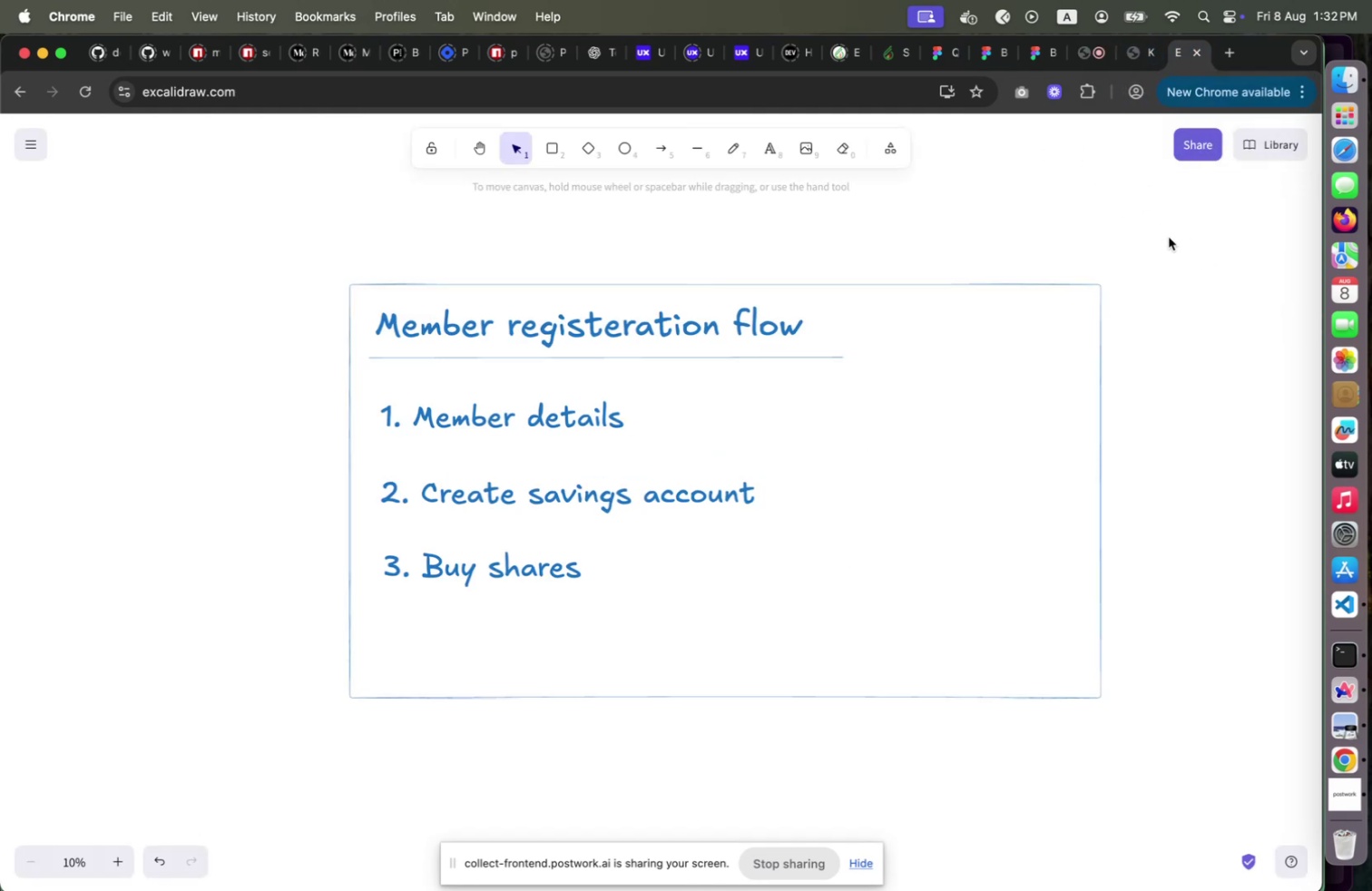 
left_click([1348, 748])
 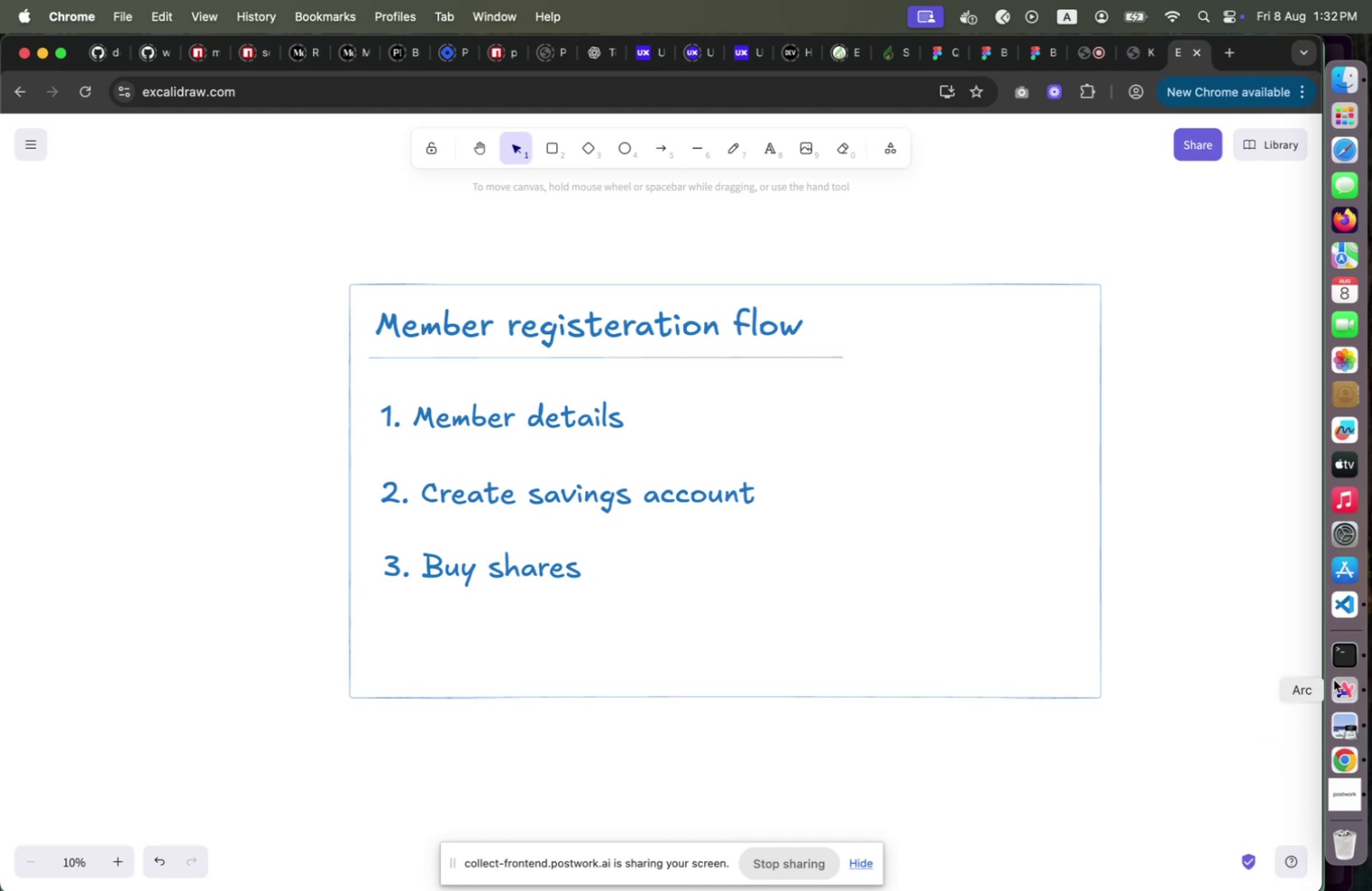 
left_click([1334, 679])
 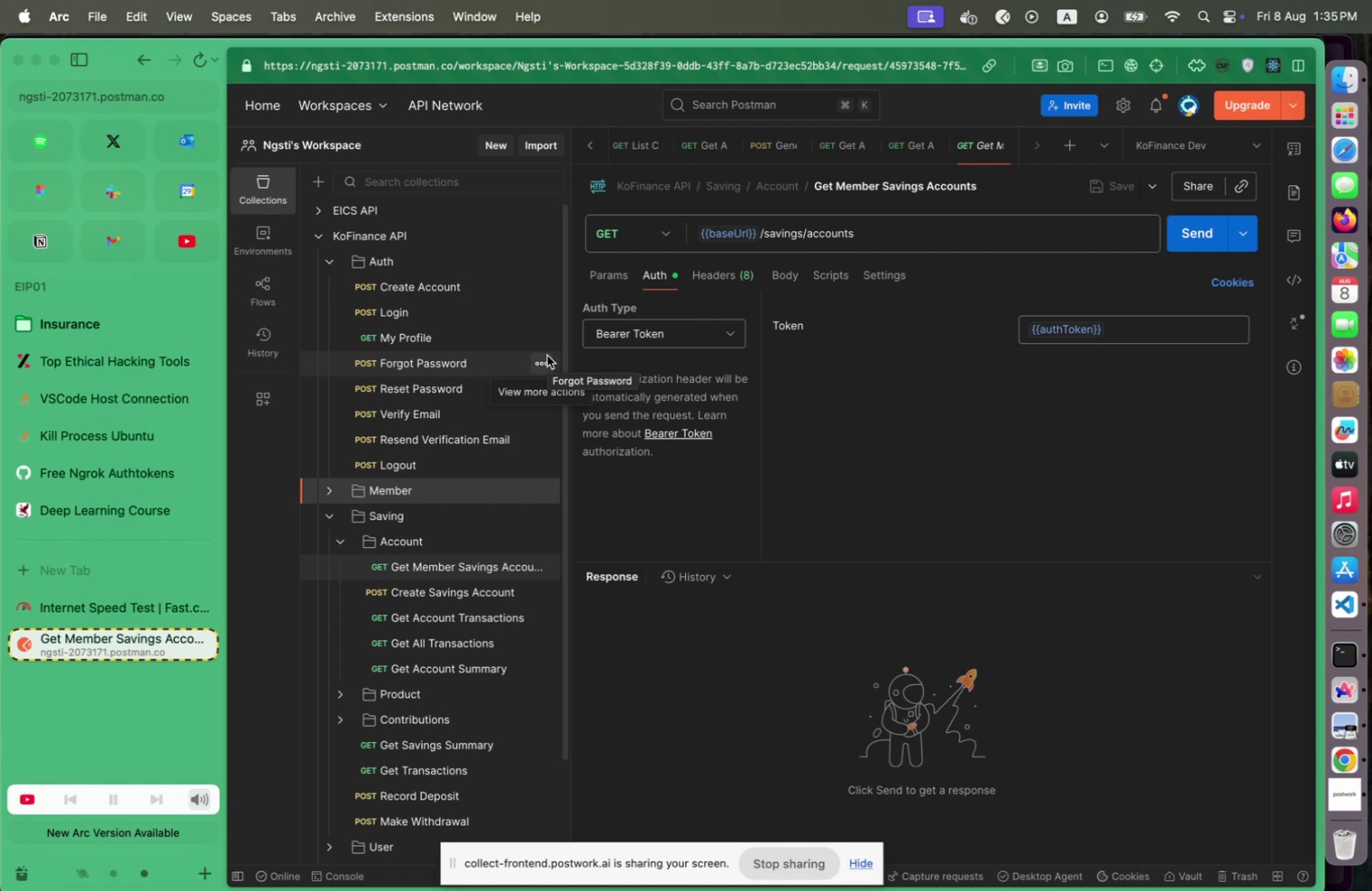 
wait(184.27)
 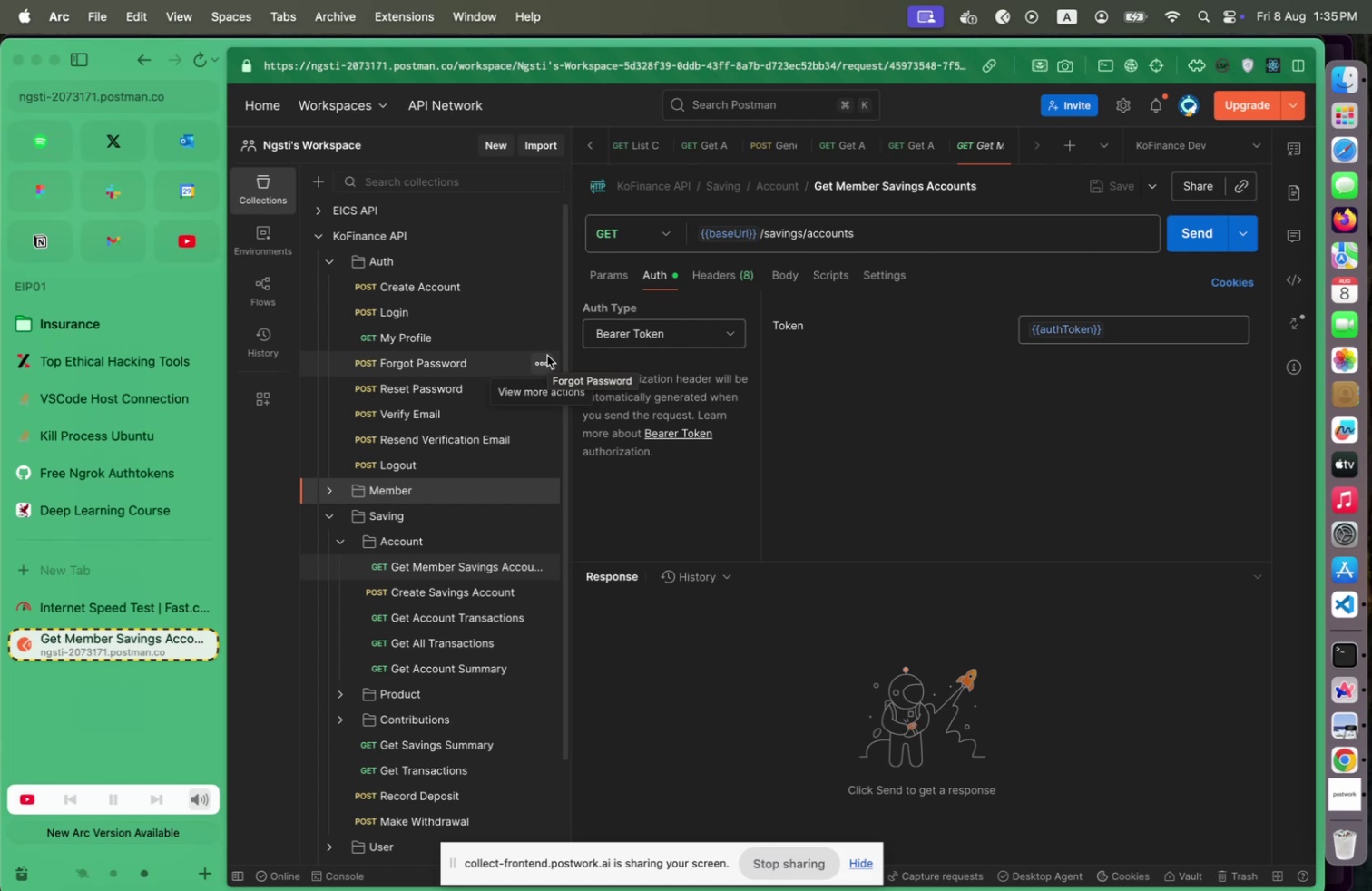 
left_click([333, 481])
 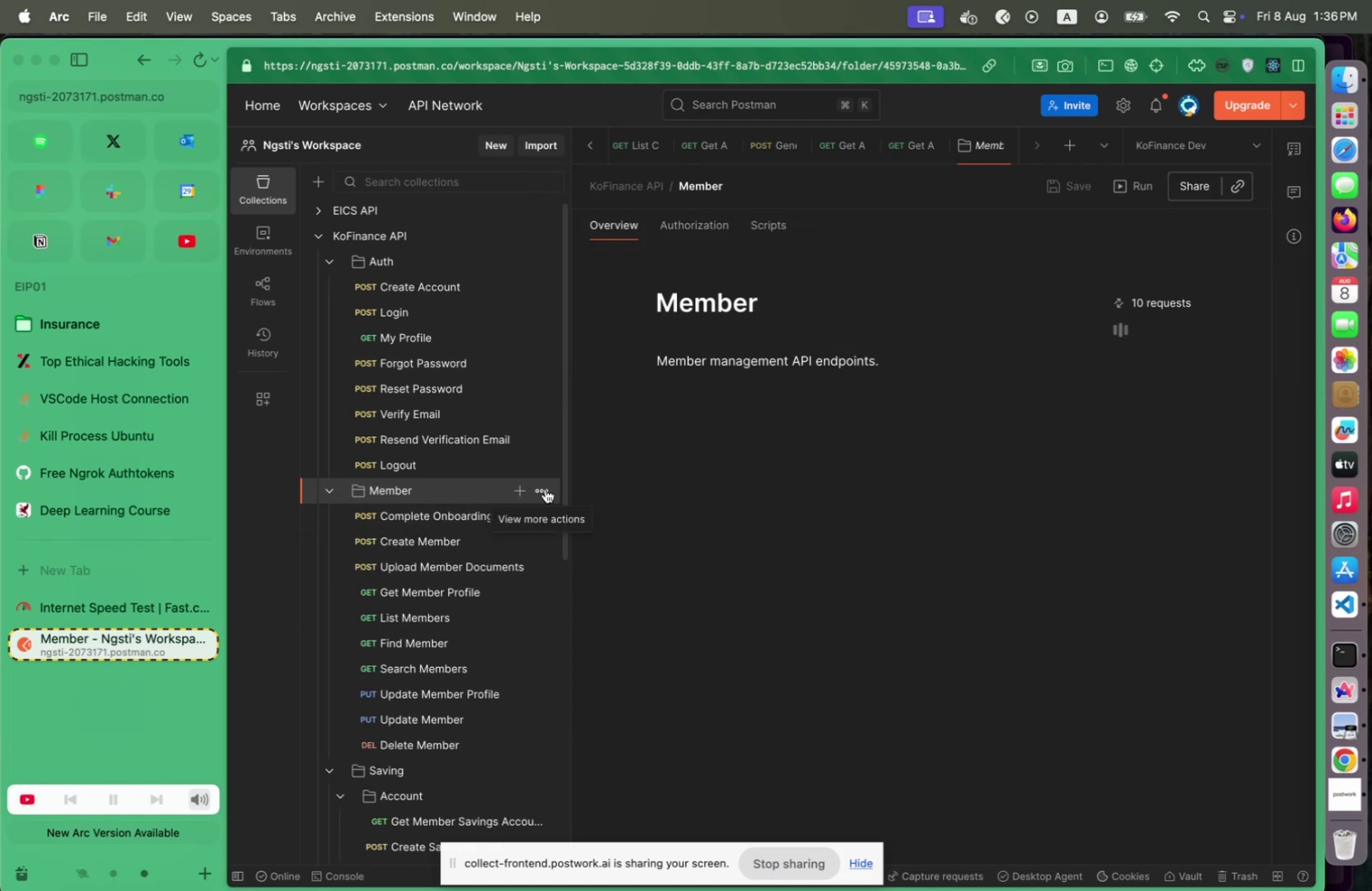 
left_click([545, 488])
 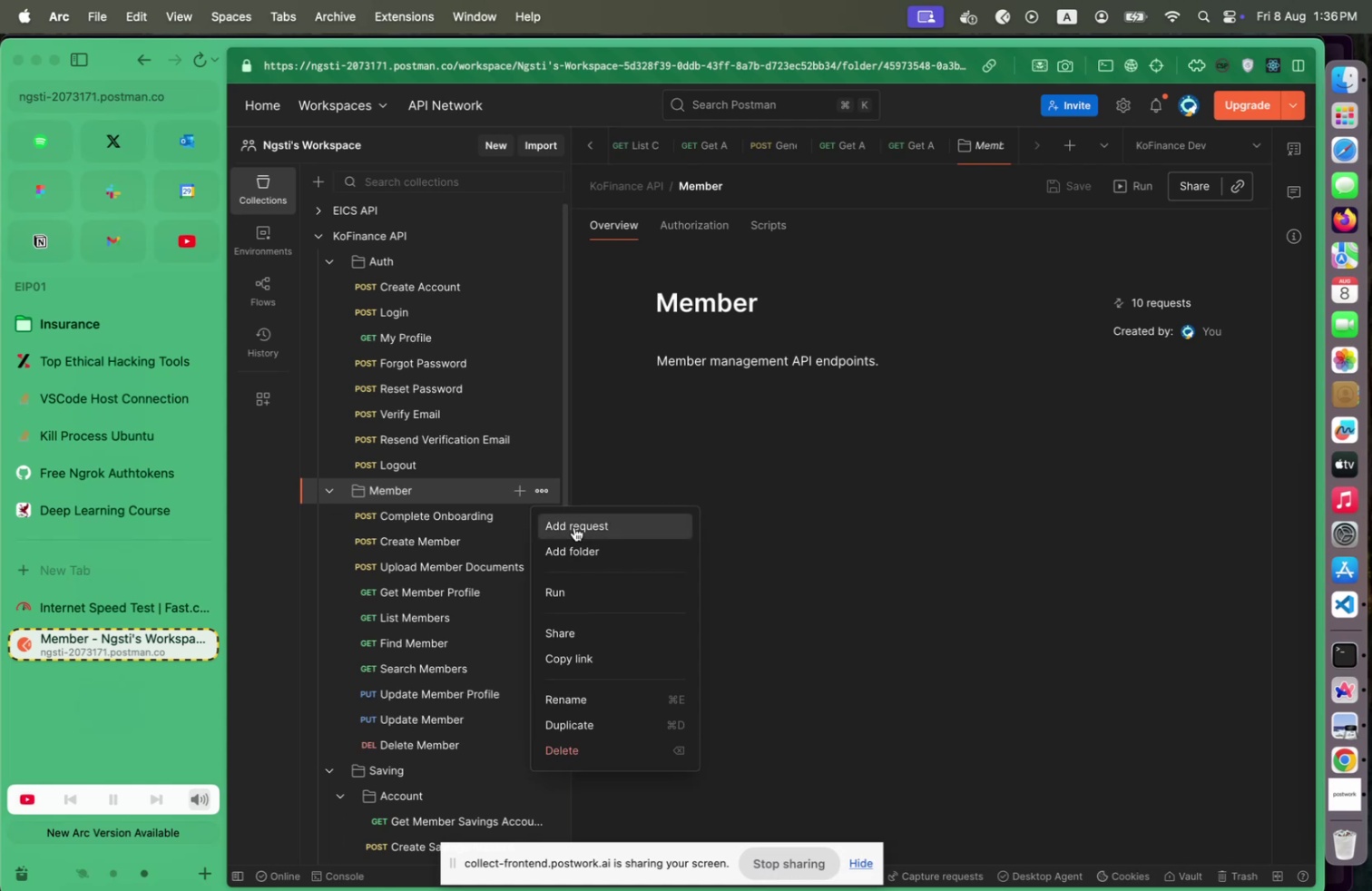 
left_click([572, 549])
 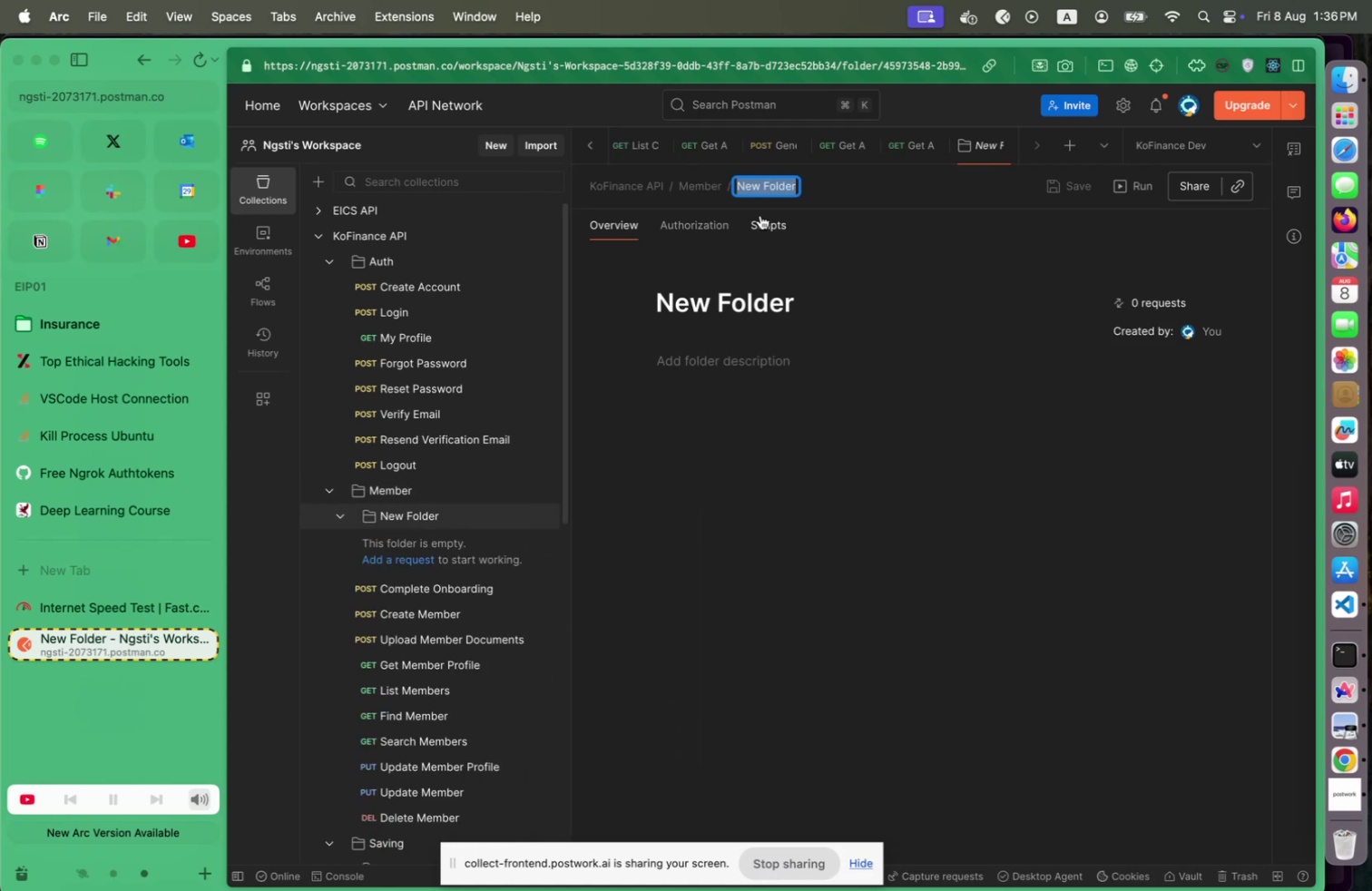 
type(Registeration)
 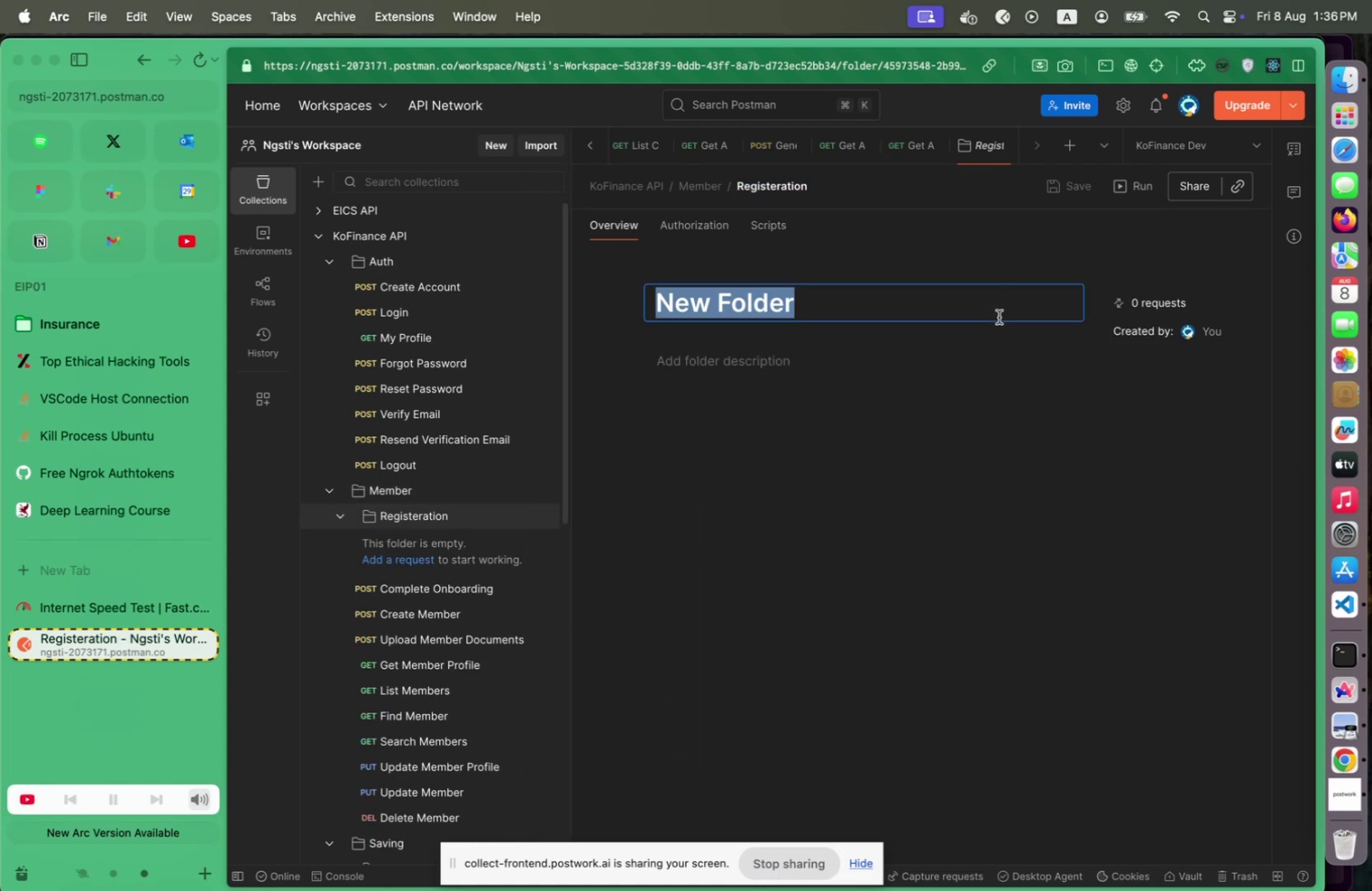 
left_click([853, 437])
 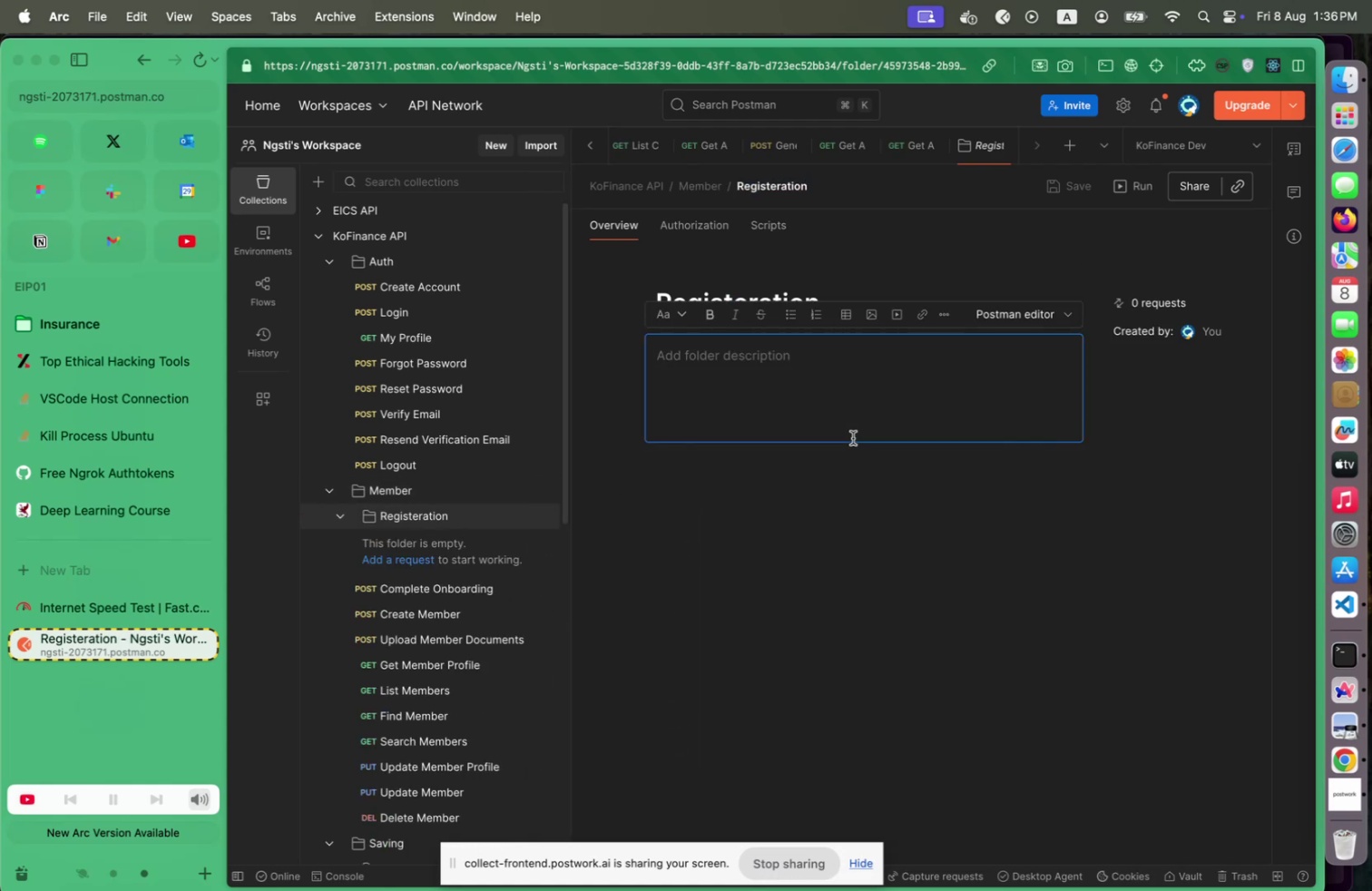 
type(Member regidter)
key(Backspace)
key(Backspace)
key(Backspace)
key(Backspace)
type(steration A{)
key(Backspace)
type(PI en)
key(Backspace)
key(Backspace)
key(Backspace)
key(Backspace)
key(Backspace)
key(Backspace)
type(flow API endpoints.)
 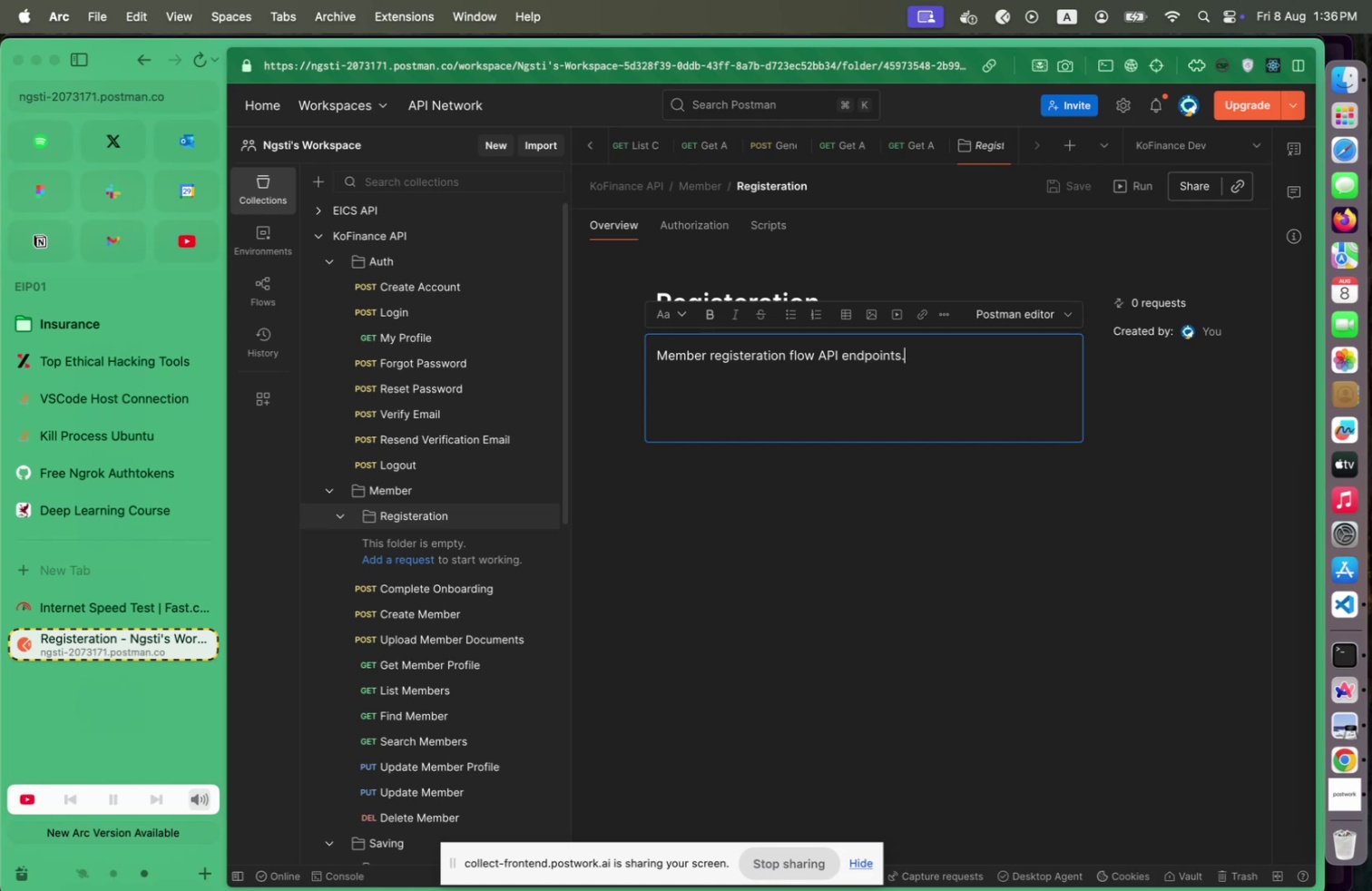 
left_click([884, 566])
 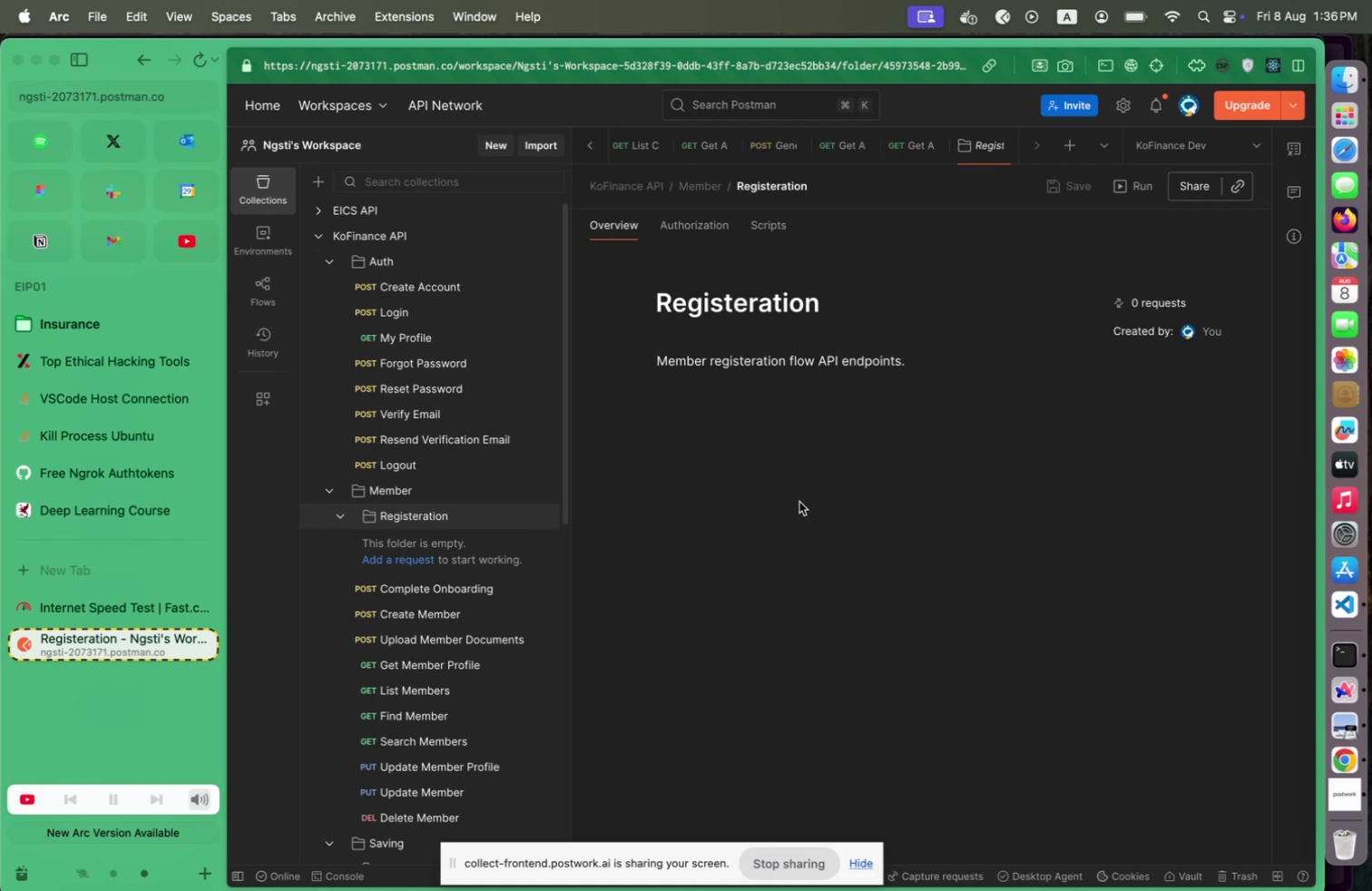 
wait(14.56)
 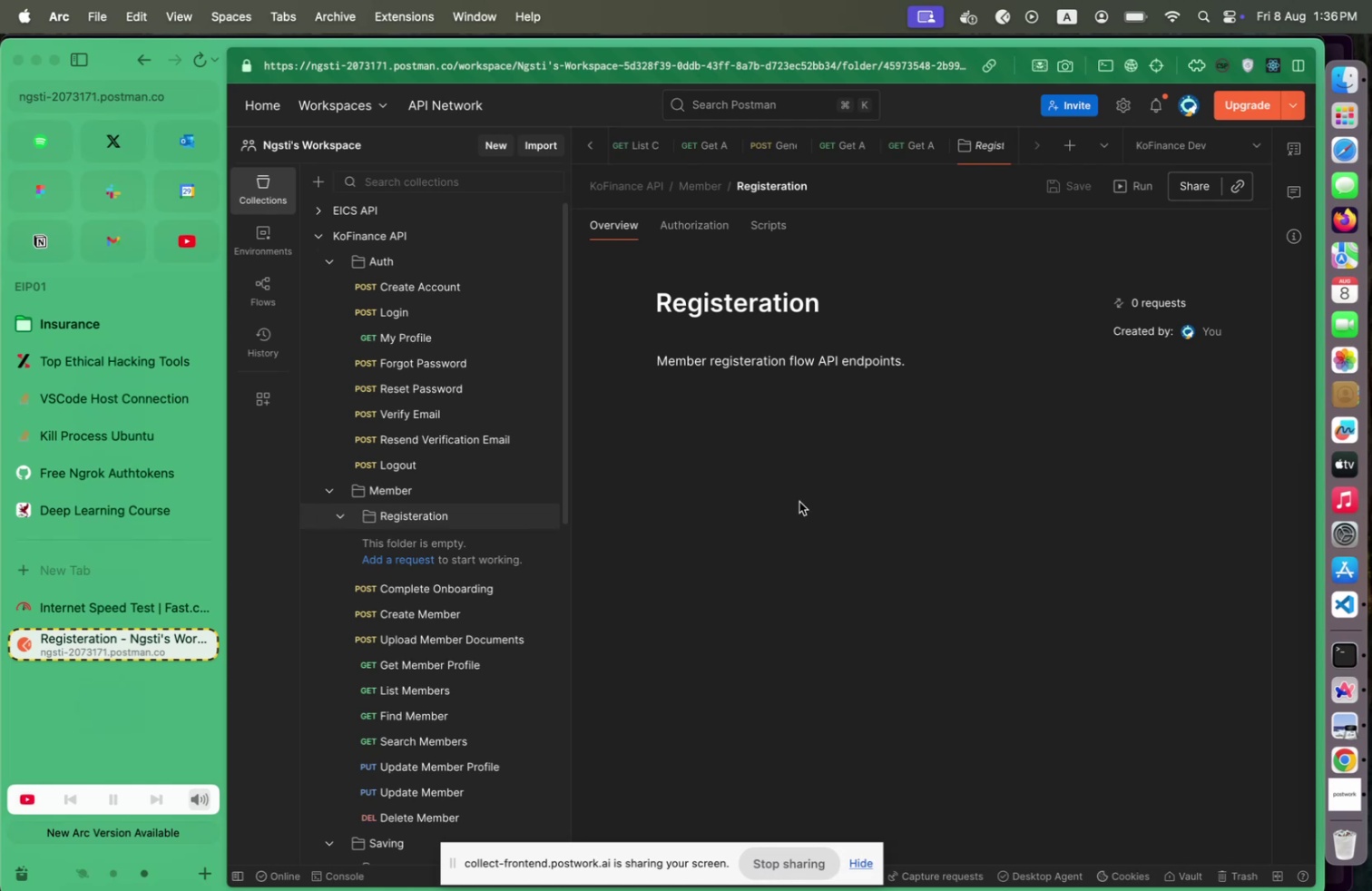 
left_click([412, 563])
 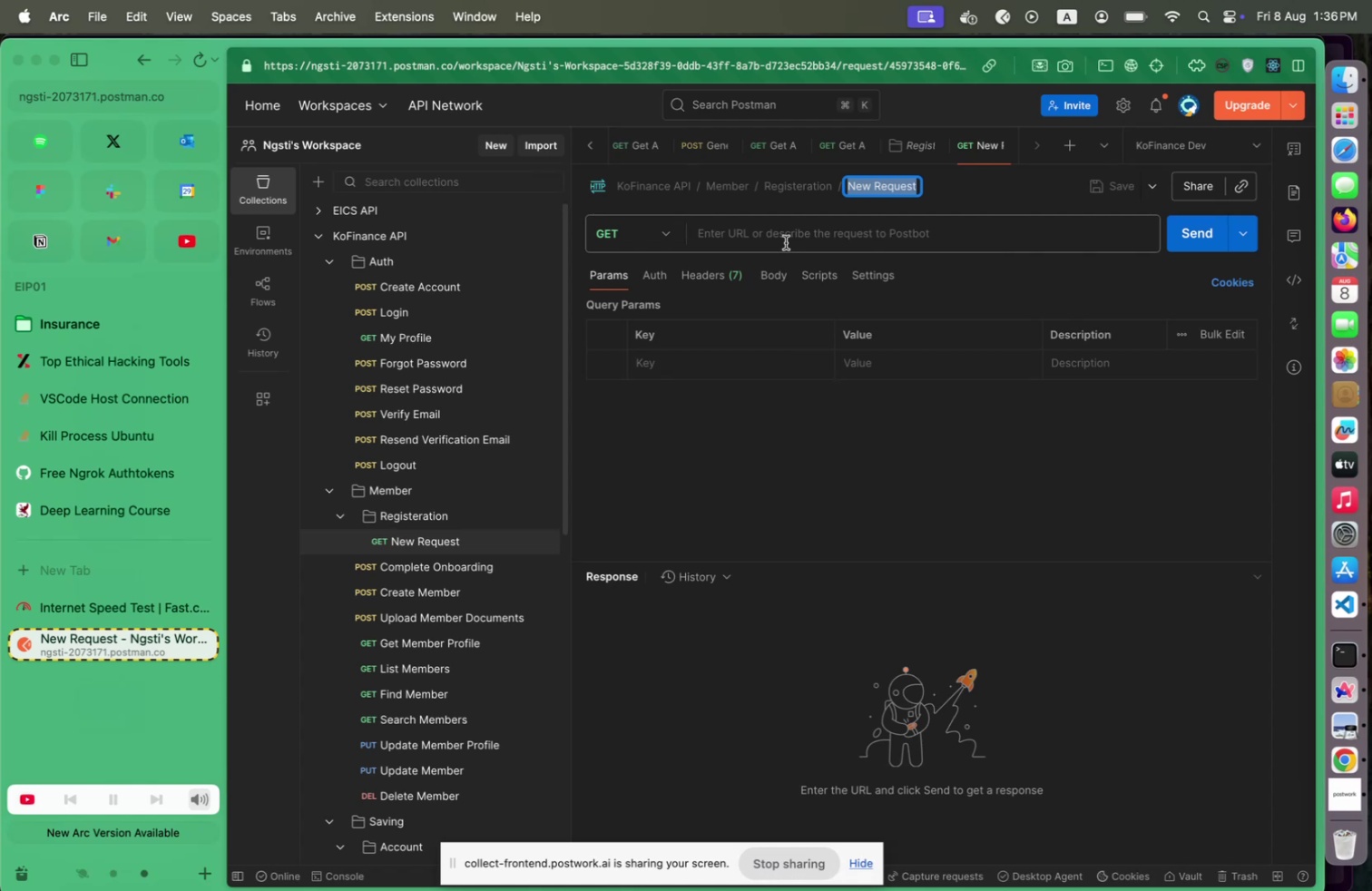 
wait(18.28)
 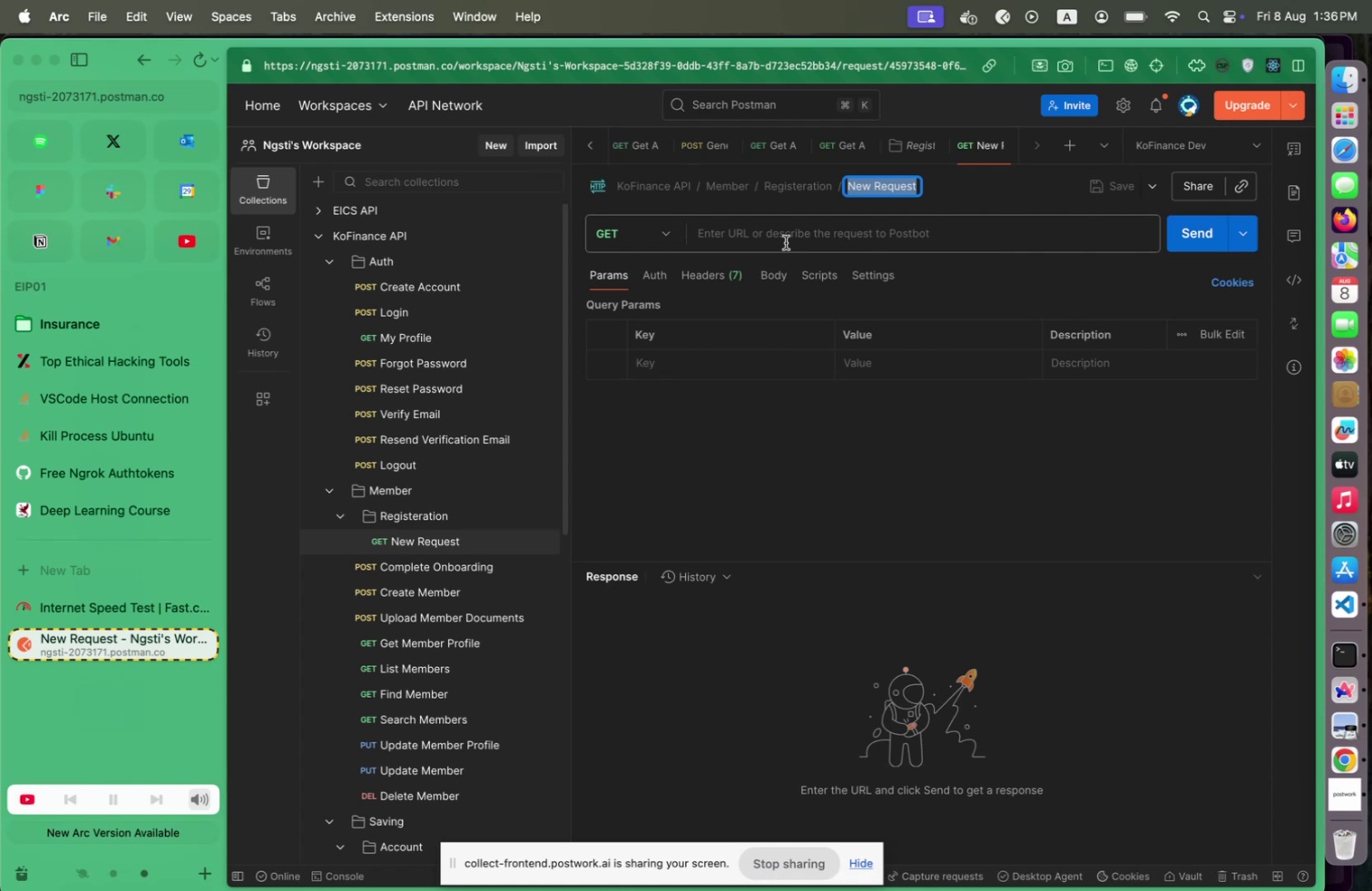 
left_click([787, 242])
 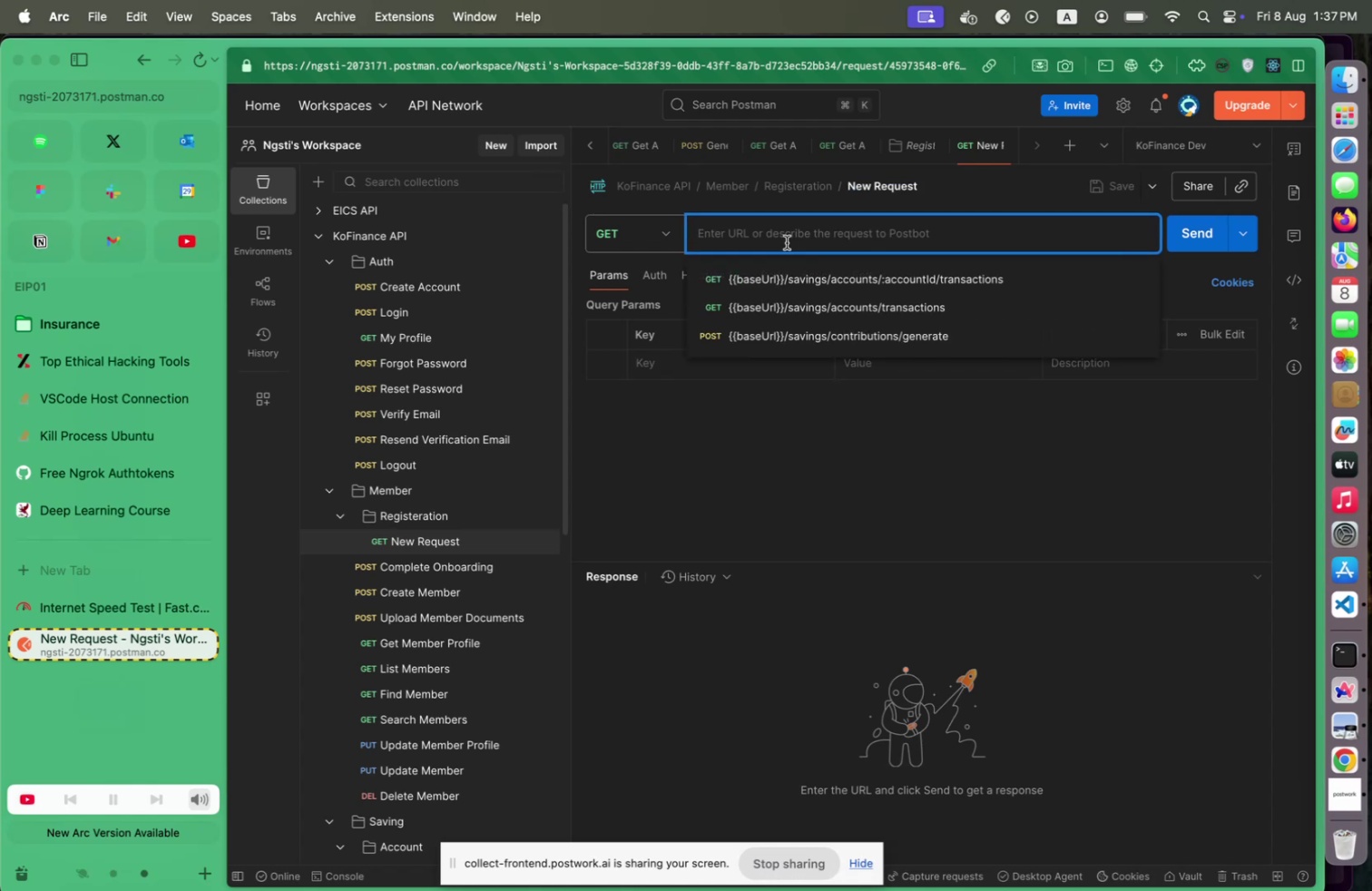 
key(Shift+BracketLeft)
 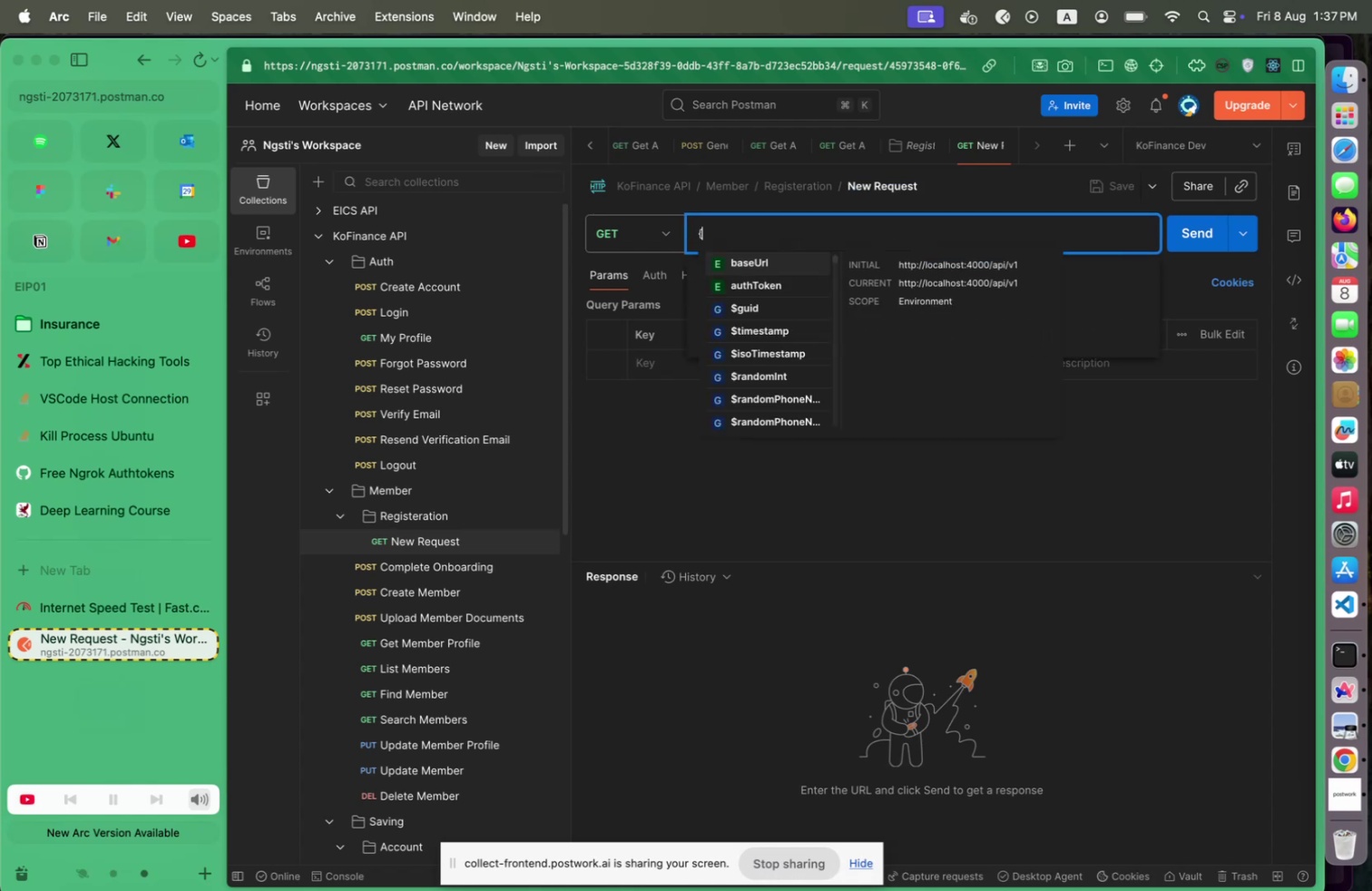 
key(Shift+BracketLeft)
 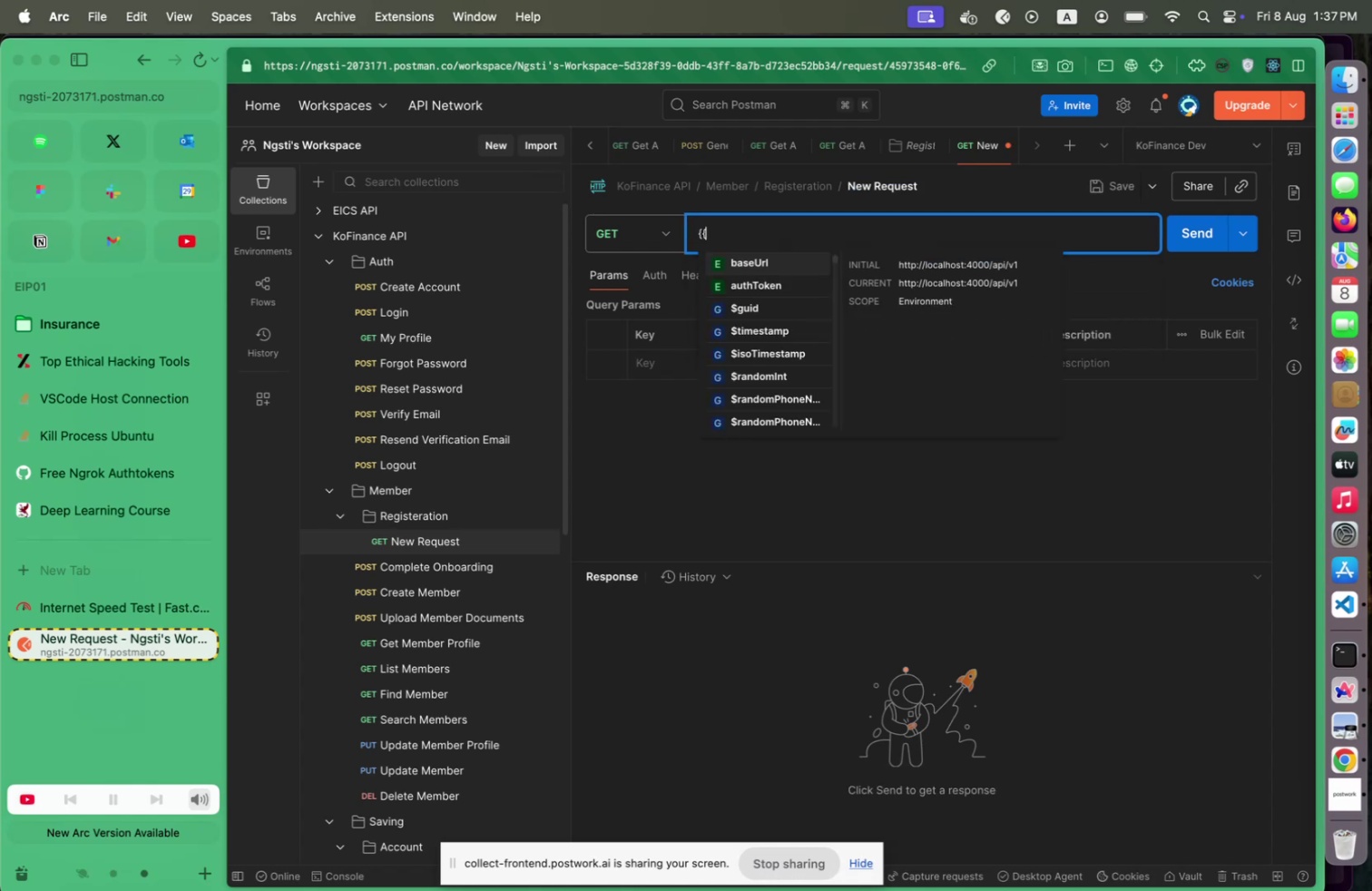 
key(B)
 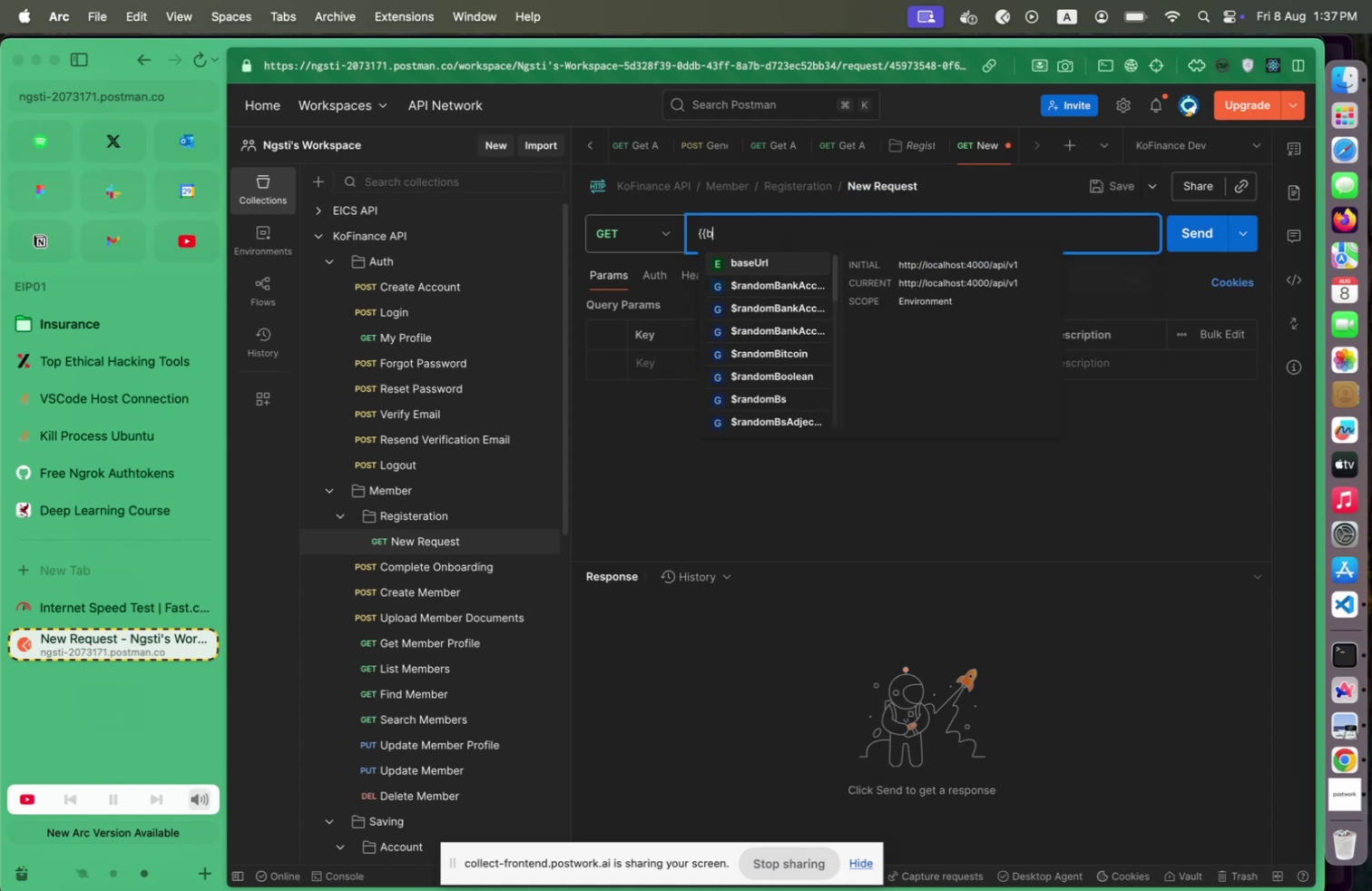 
key(Enter)
 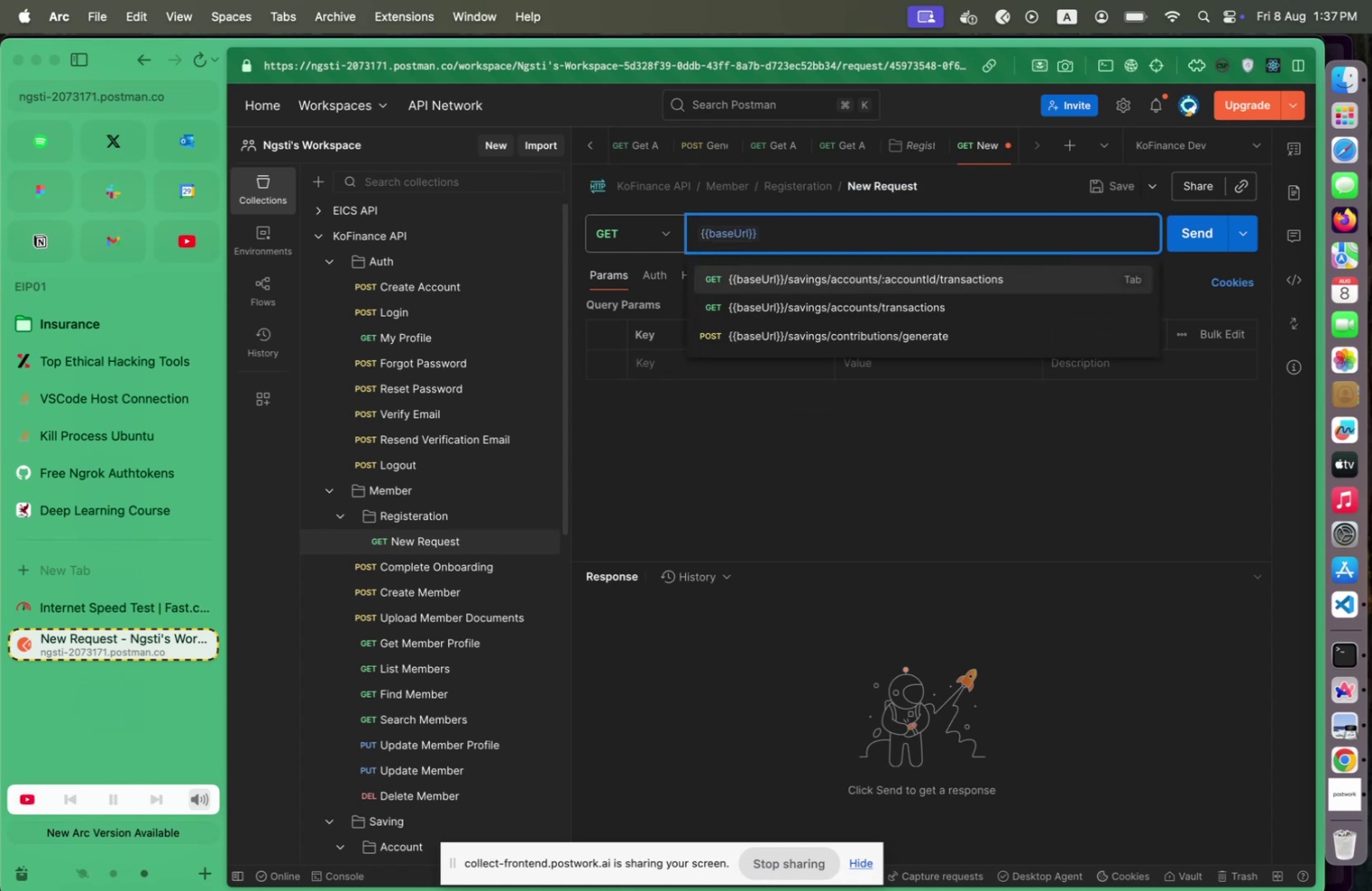 
type(/mm)
key(Backspace)
type(em)
 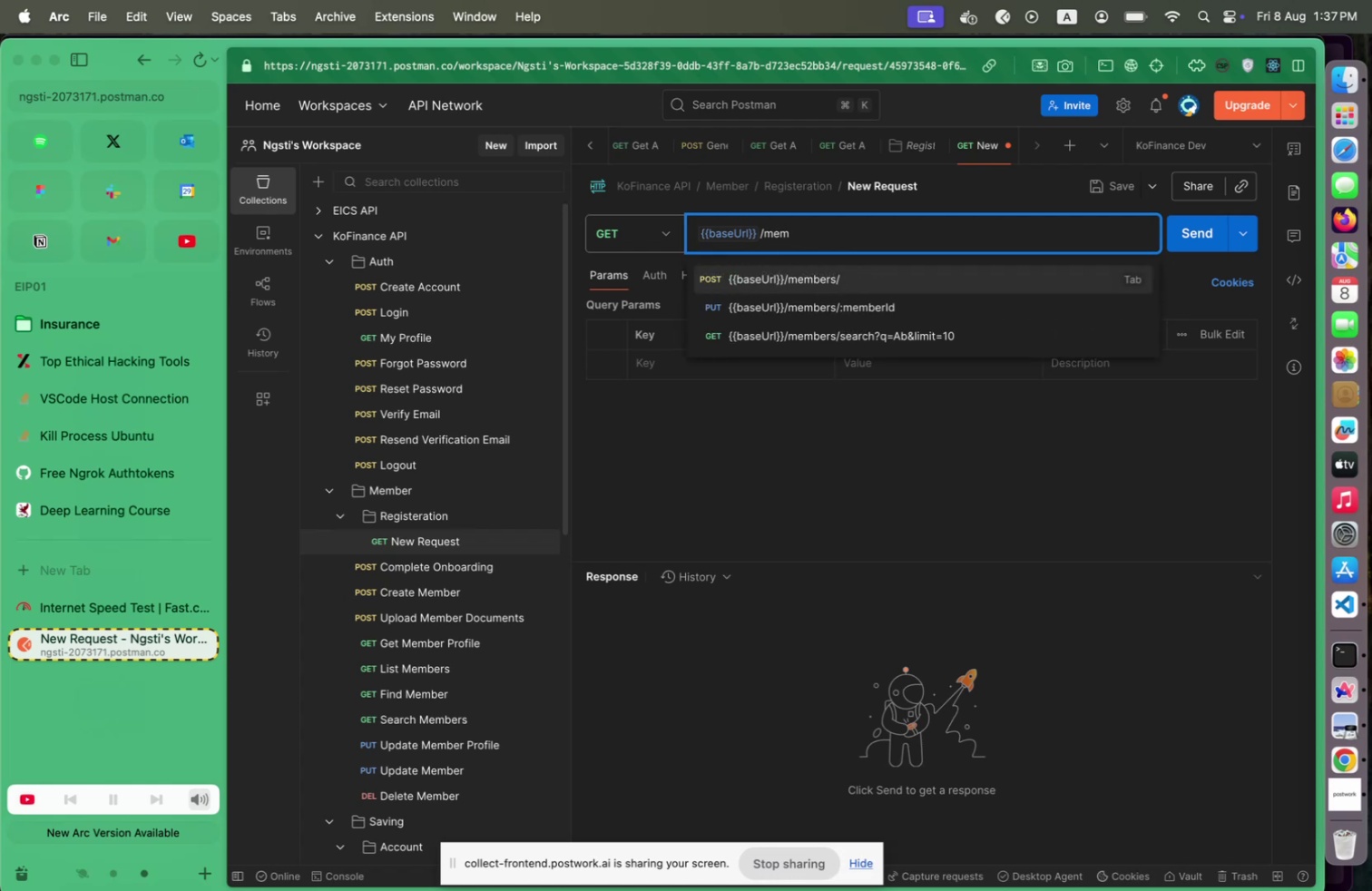 
key(Enter)
 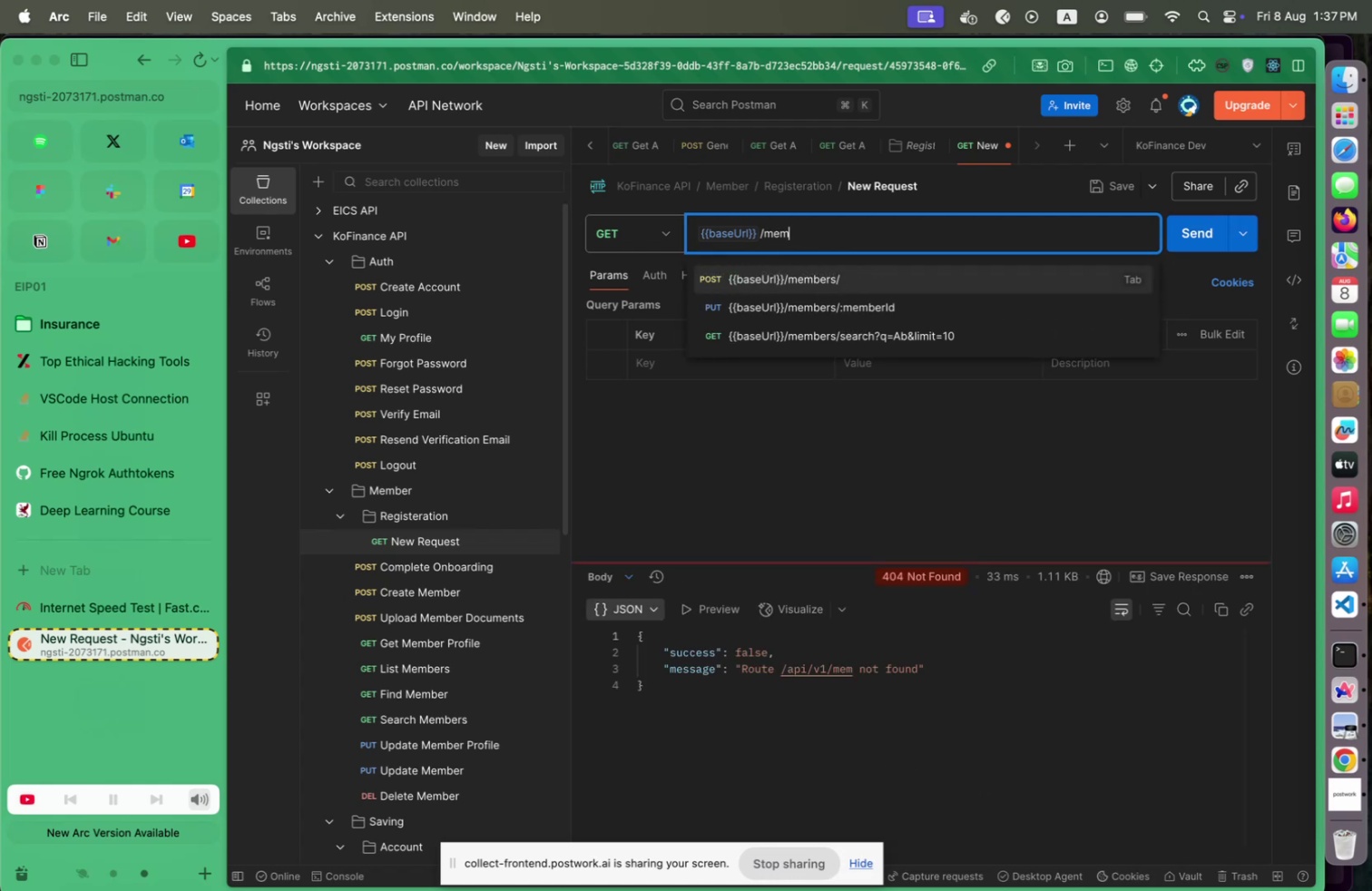 
type(,)
key(Backspace)
type(mber)
key(Backspace)
key(Backspace)
key(Backspace)
key(Backspace)
type(bers/registeration/)
 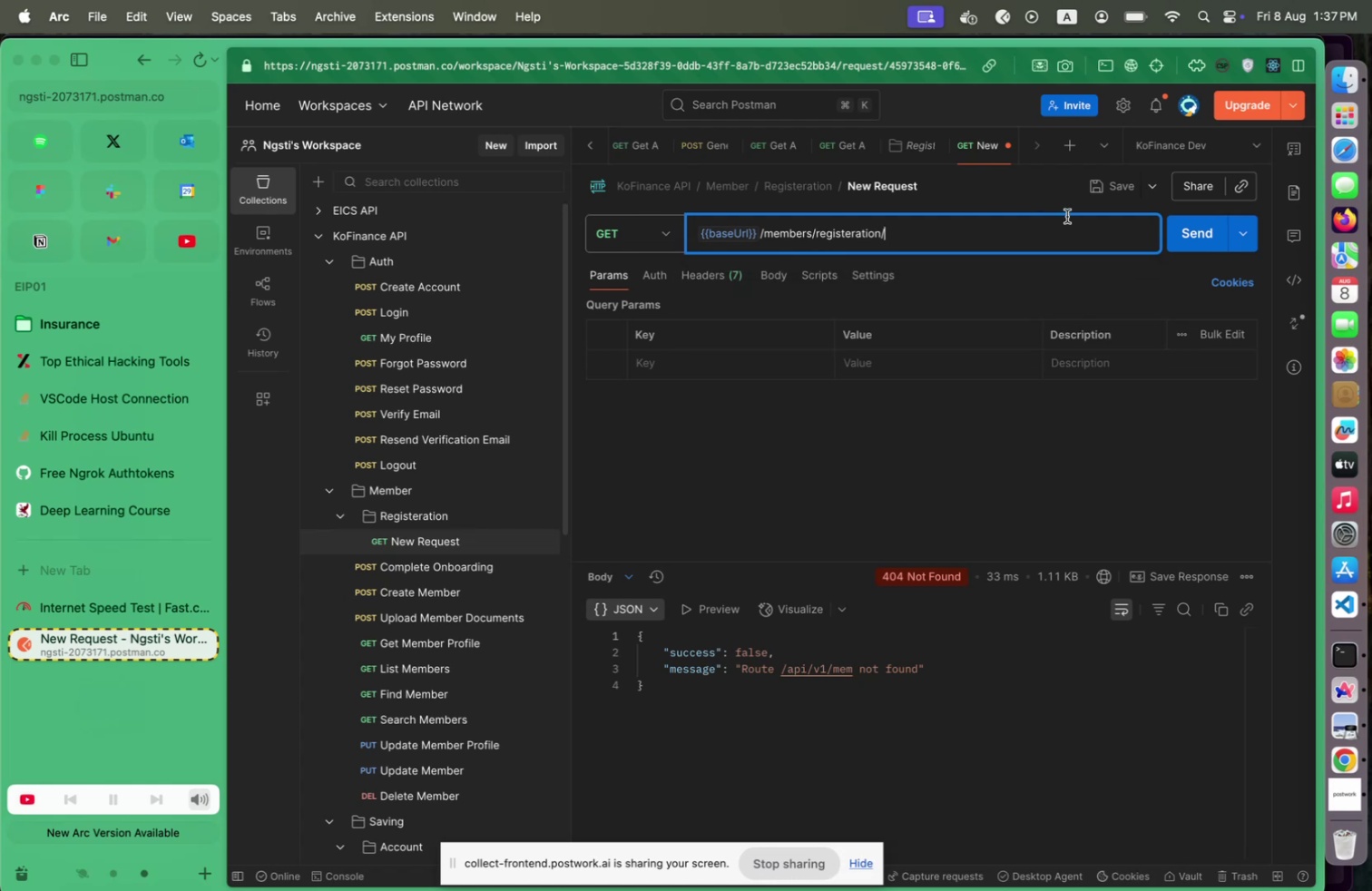 
wait(5.77)
 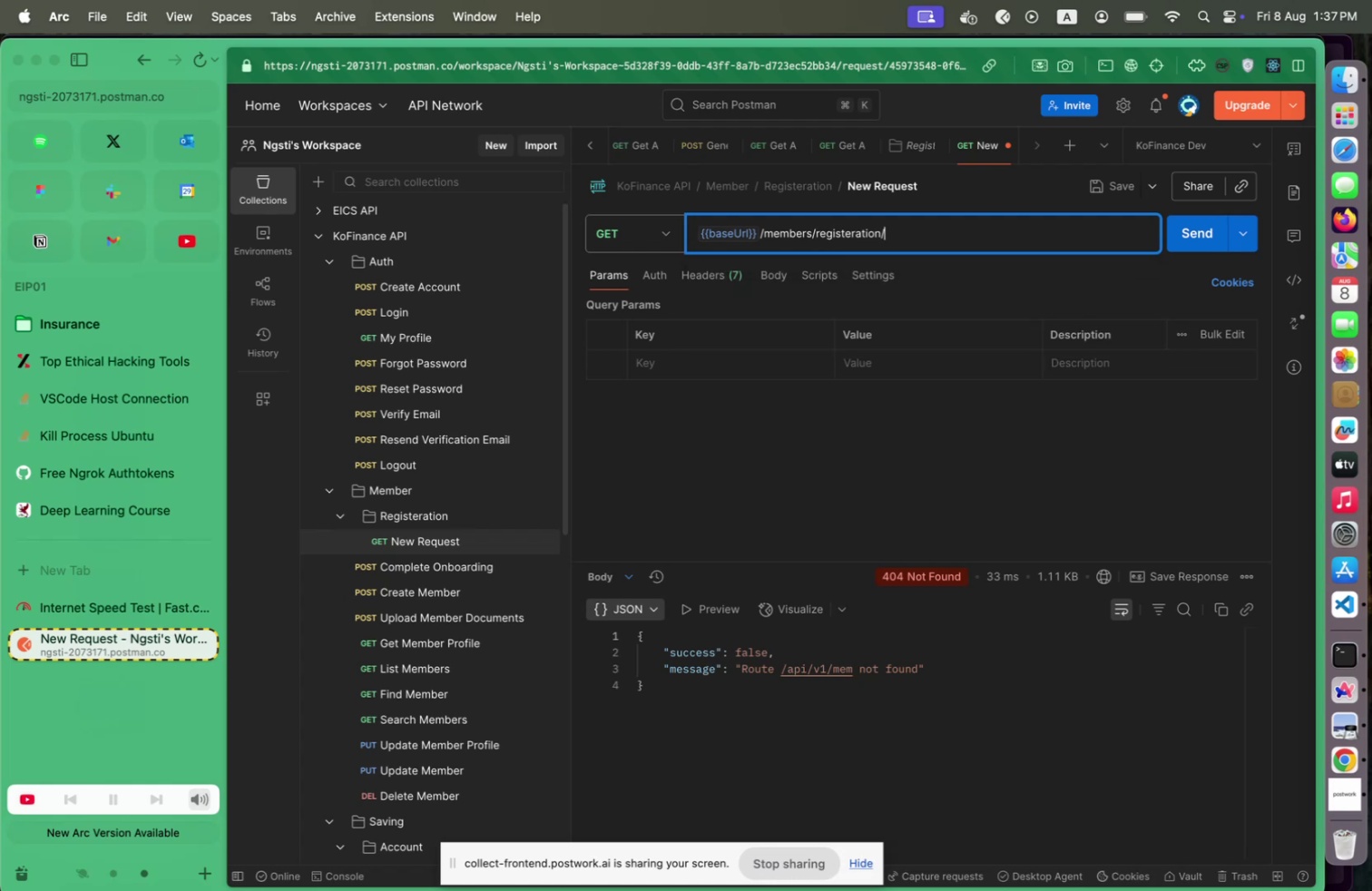 
left_click([897, 191])
 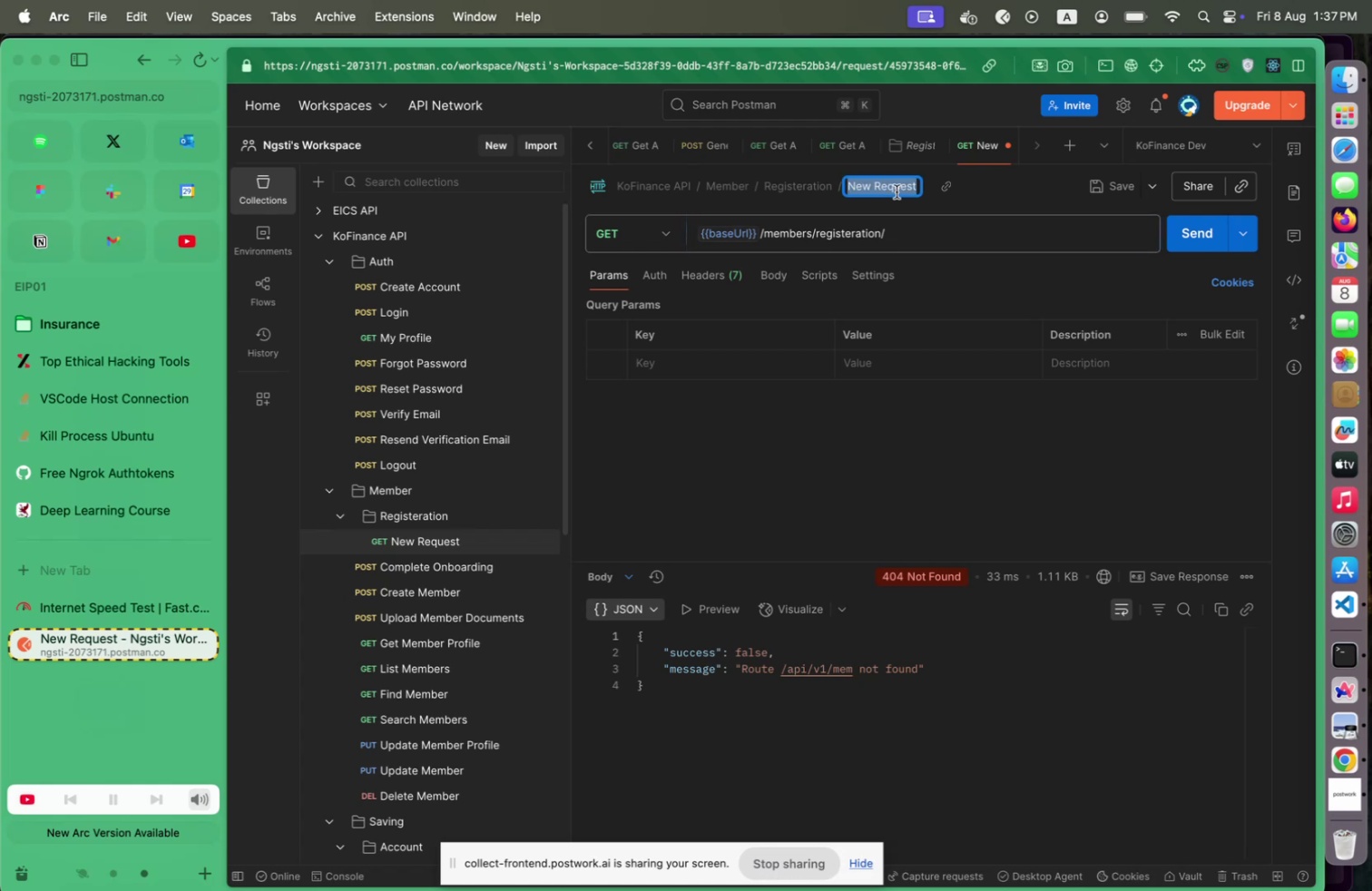 
type(R)
key(Backspace)
type(Create e)
key(Backspace)
type(new )
key(Backspace)
key(Backspace)
key(Backspace)
key(Backspace)
type(New Registeration)
 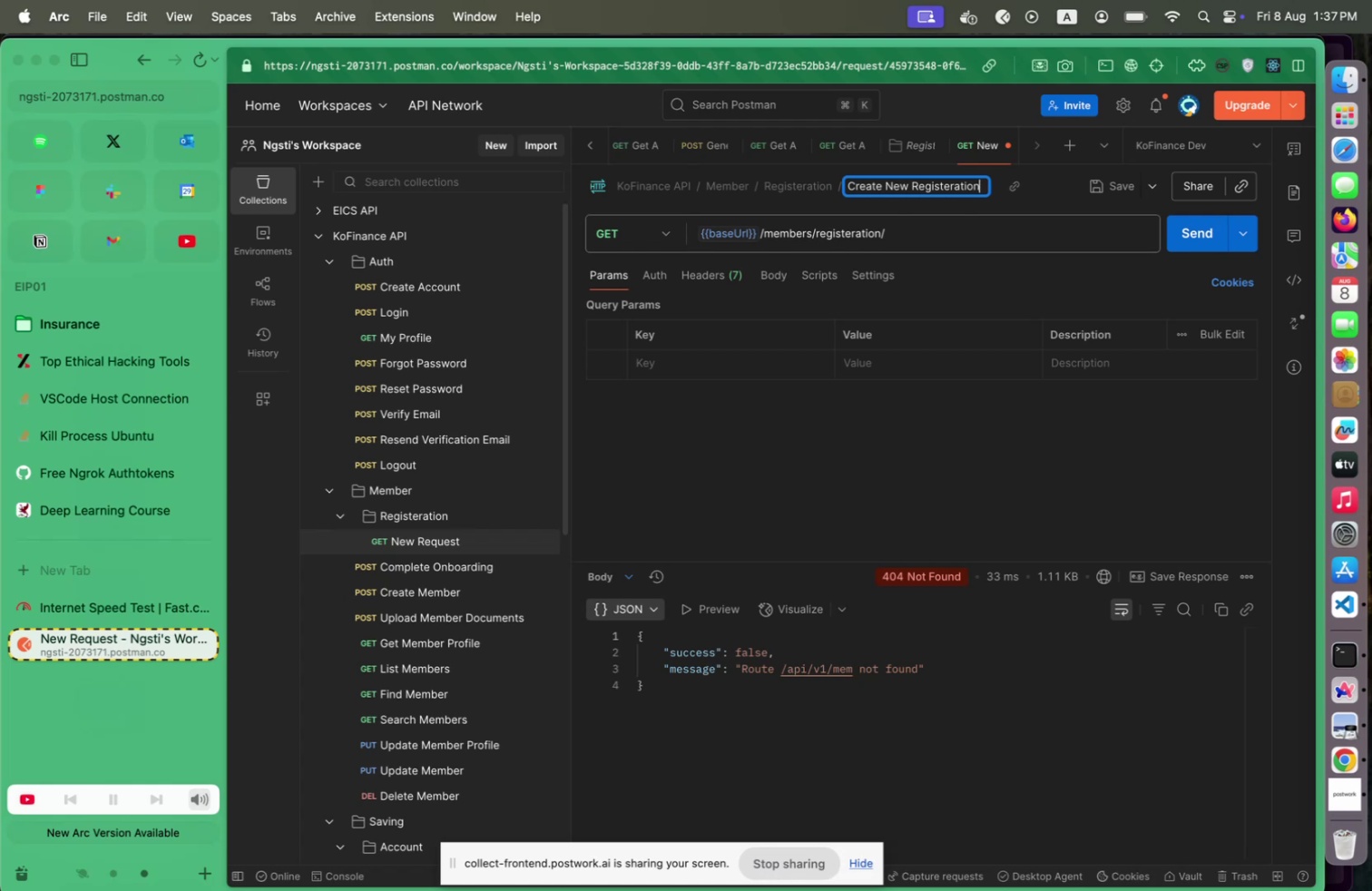 
mouse_move([1072, 210])
 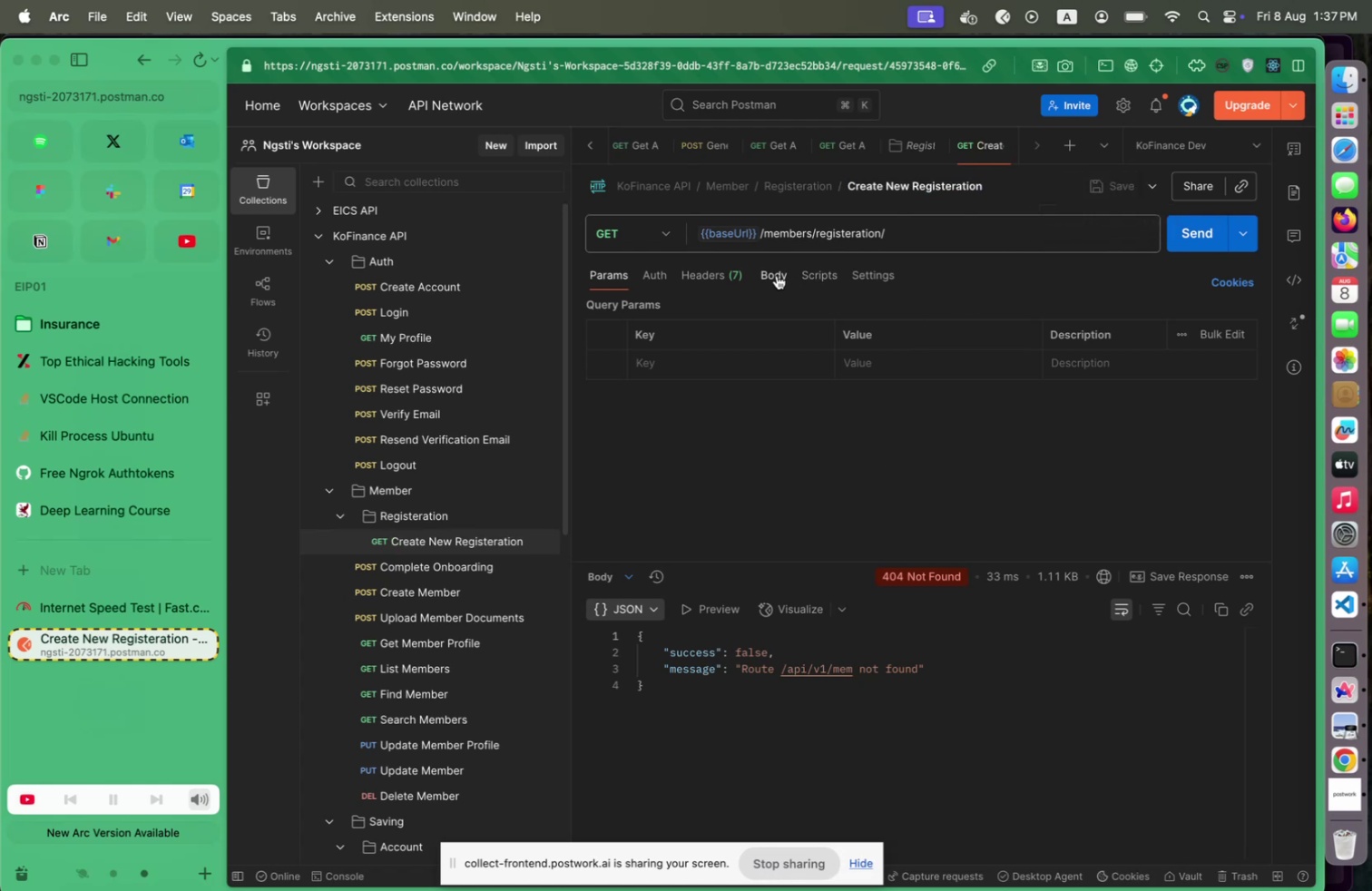 
left_click([591, 222])
 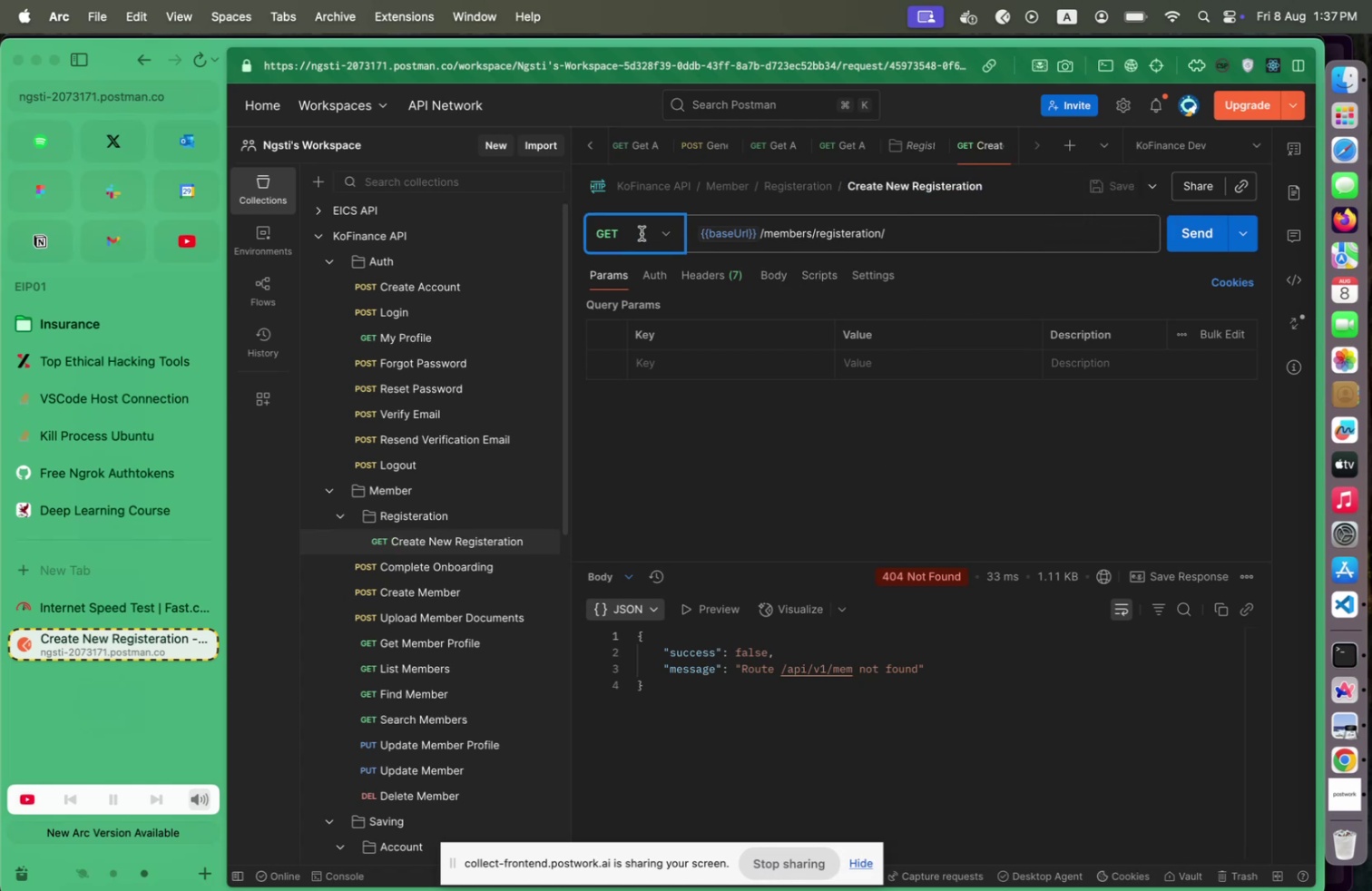 
left_click([643, 230])
 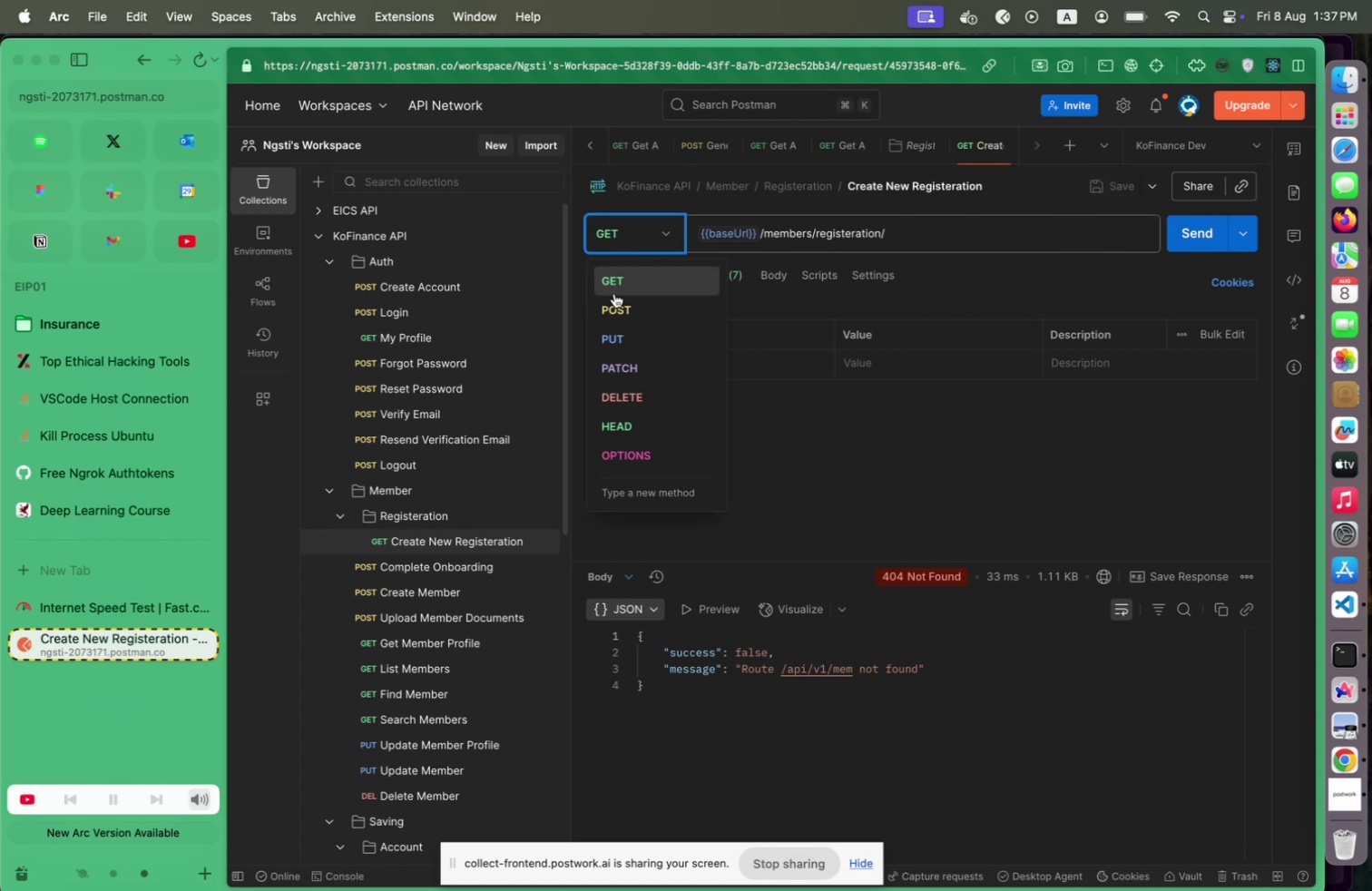 
left_click([614, 293])
 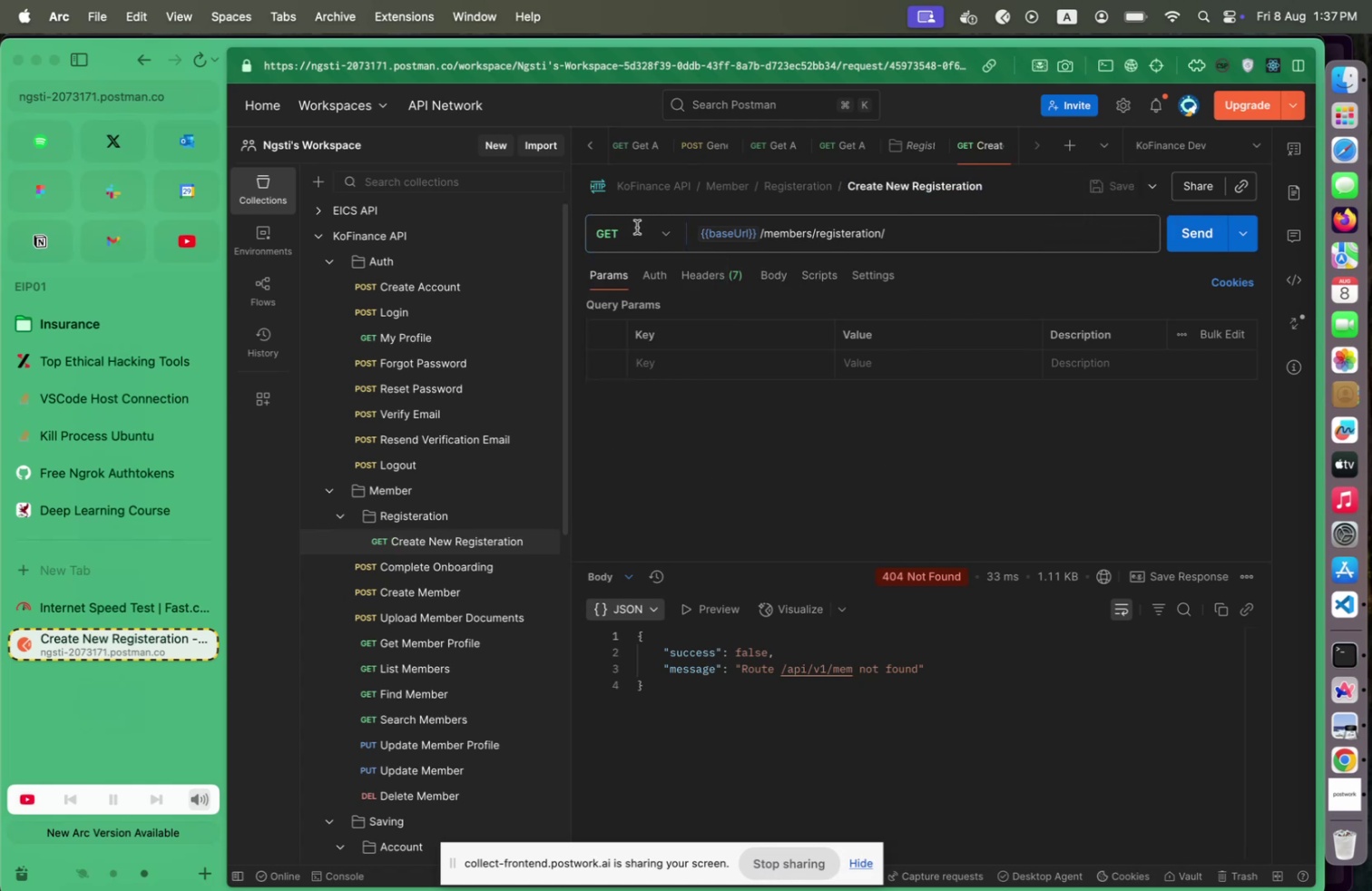 
left_click([637, 226])
 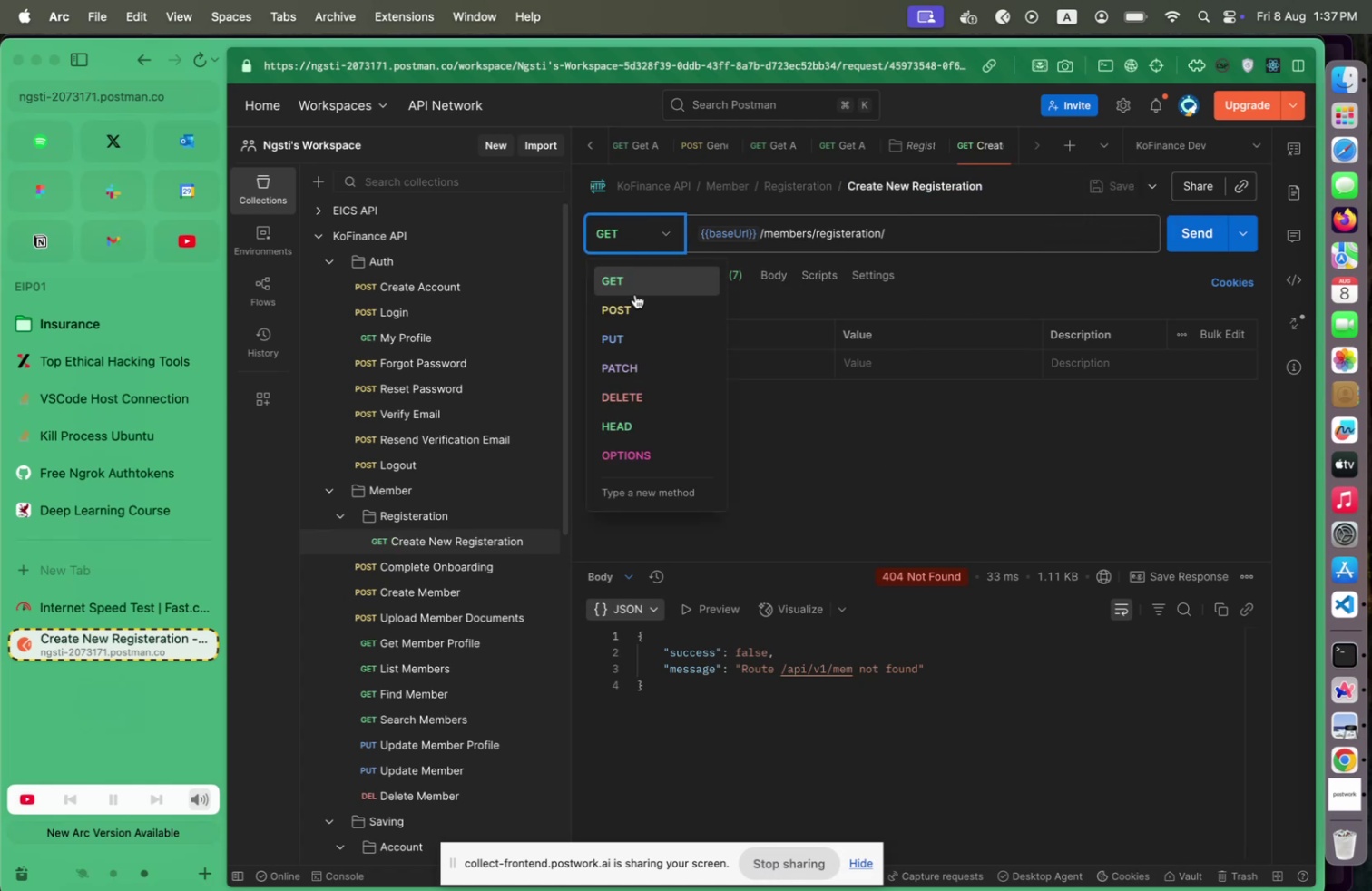 
left_click([635, 294])
 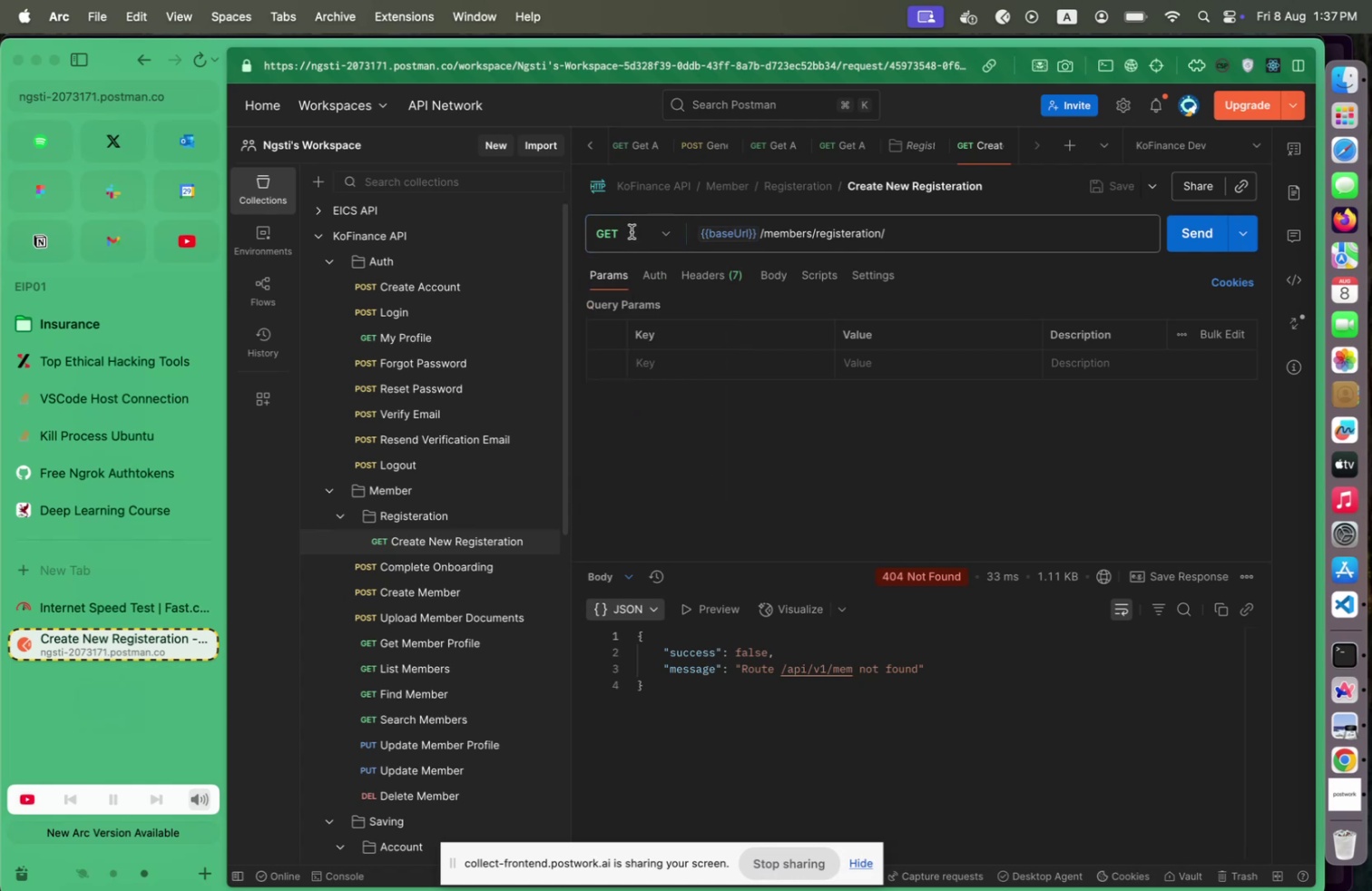 
left_click([632, 228])
 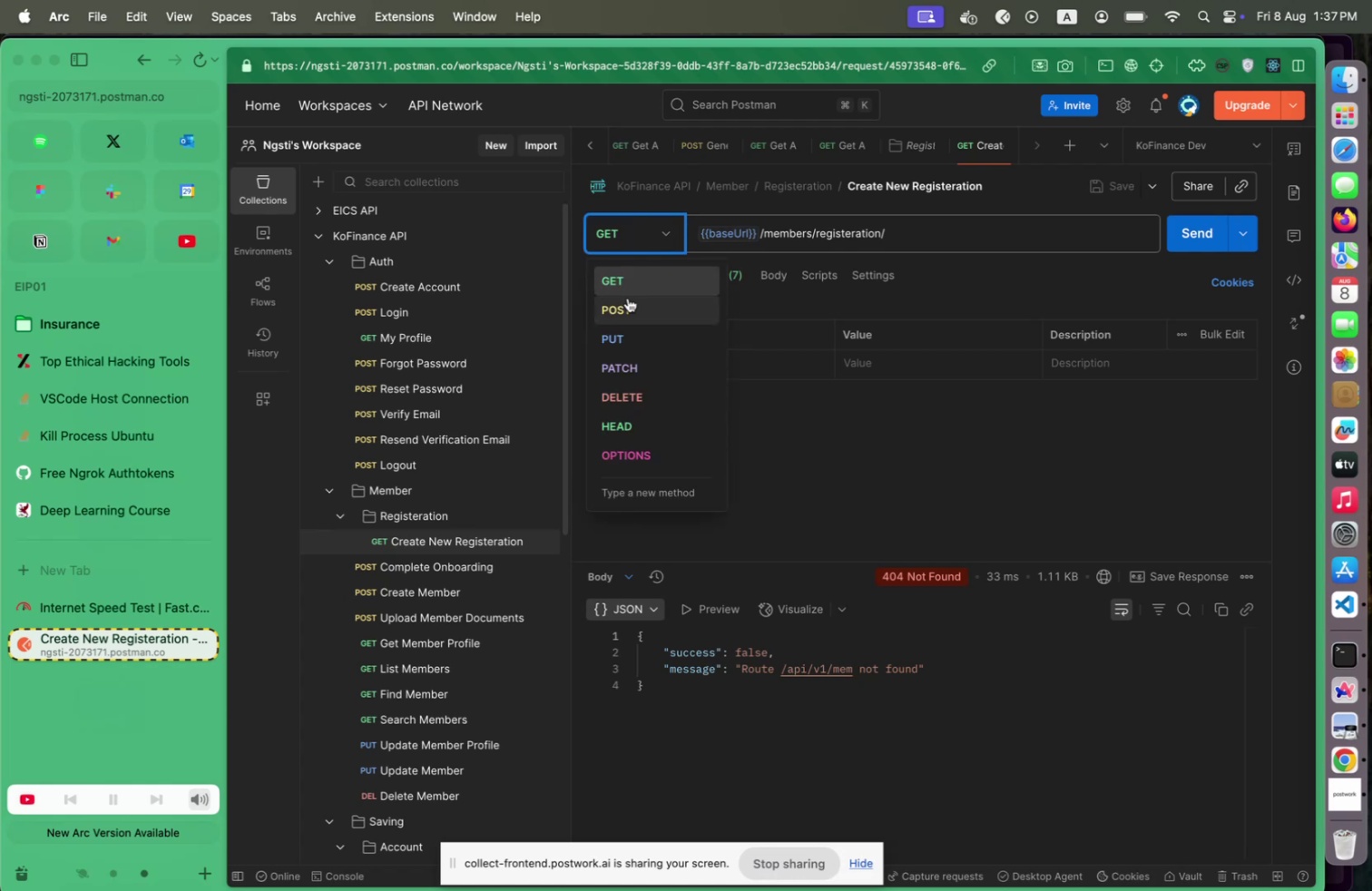 
left_click([628, 298])
 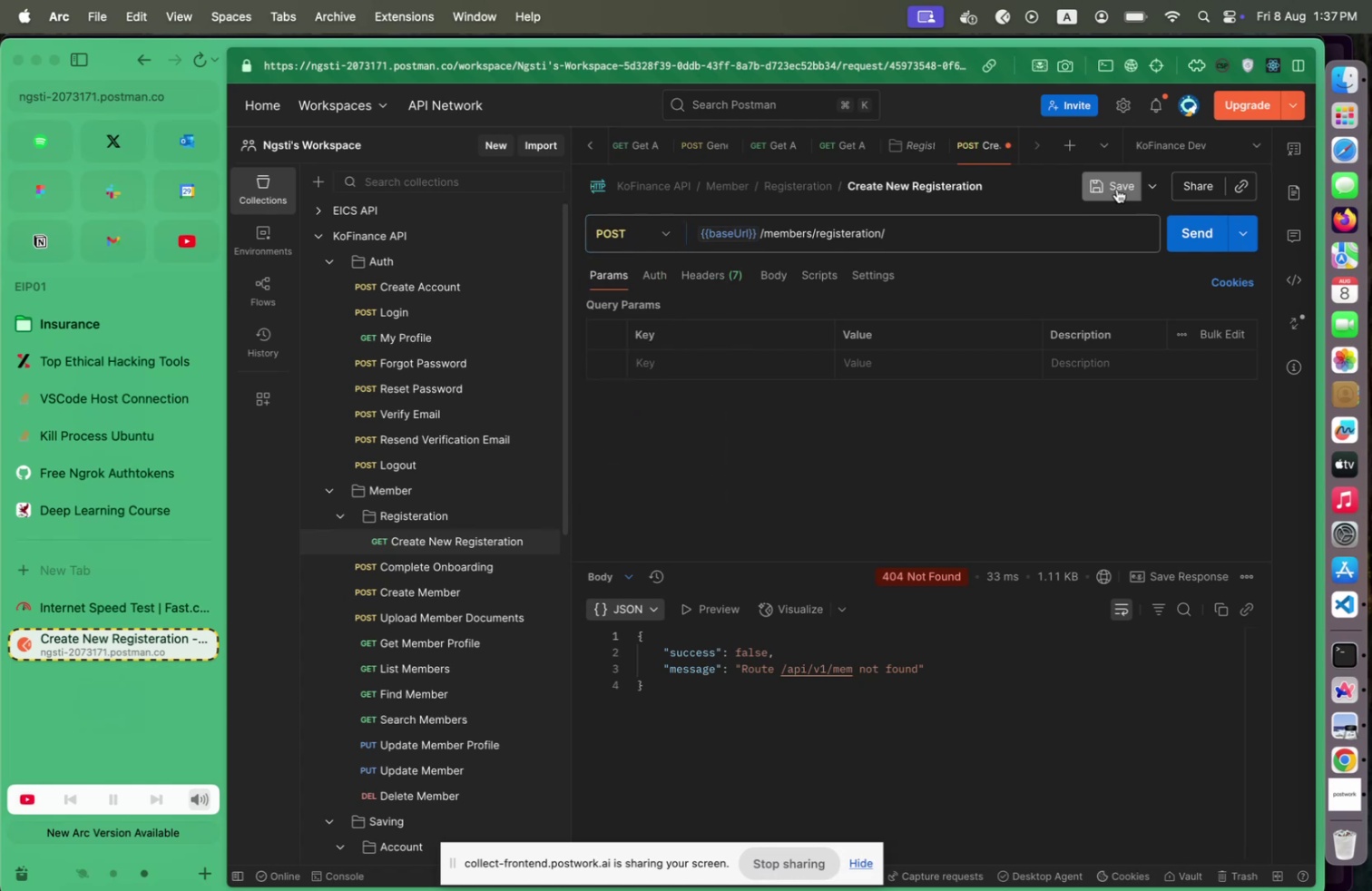 
left_click([1116, 189])
 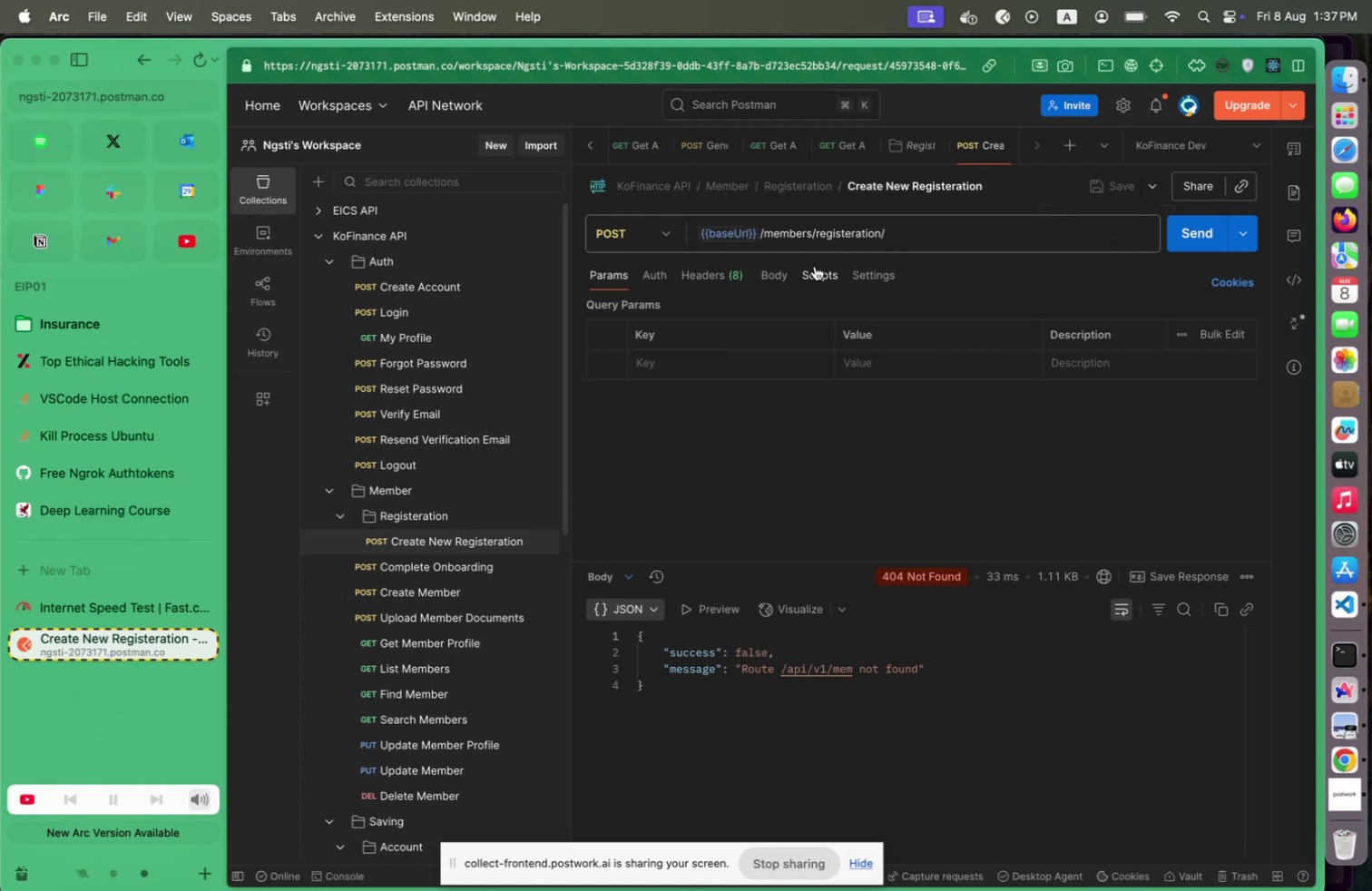 
wait(13.12)
 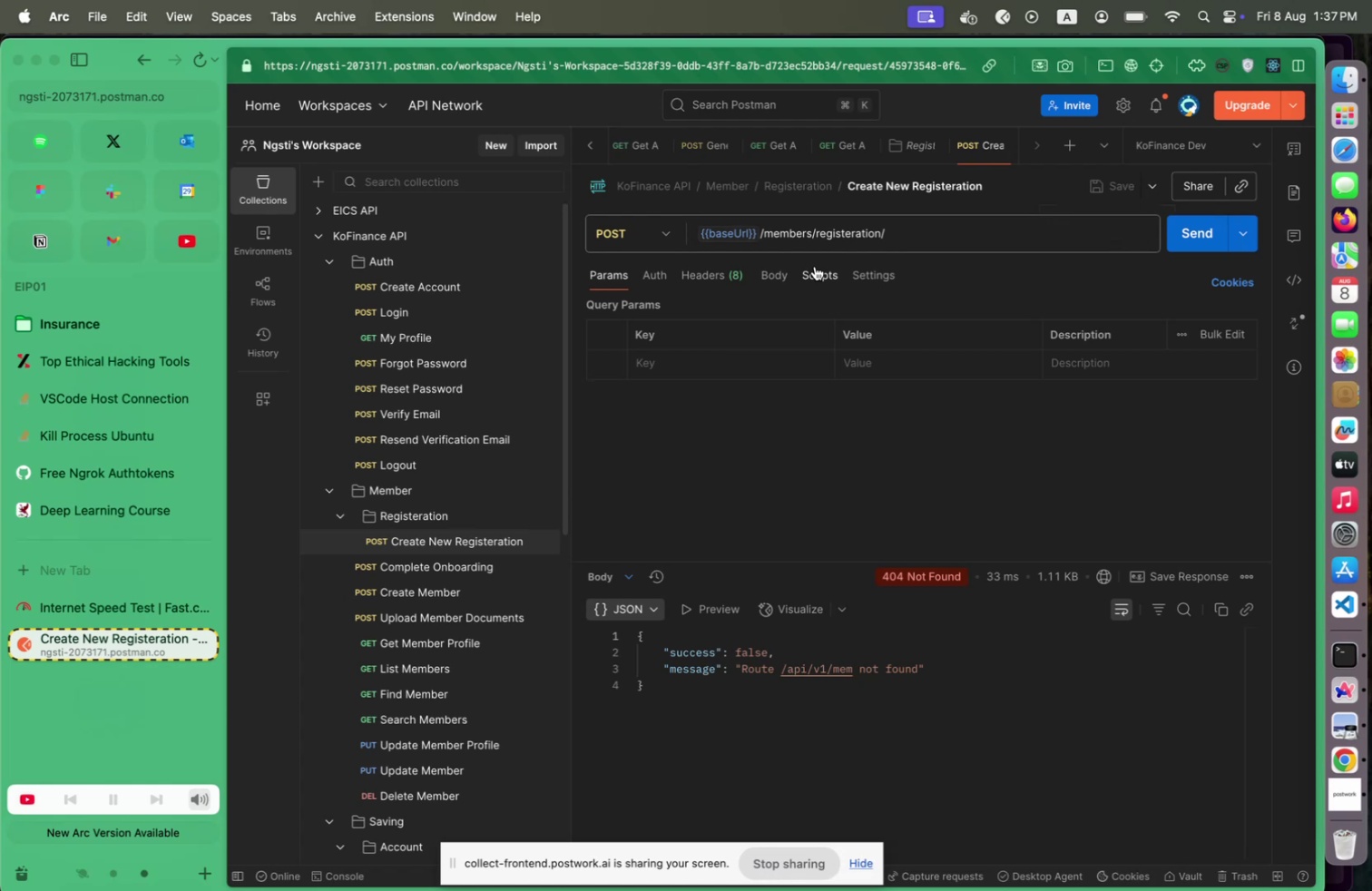 
left_click([926, 186])
 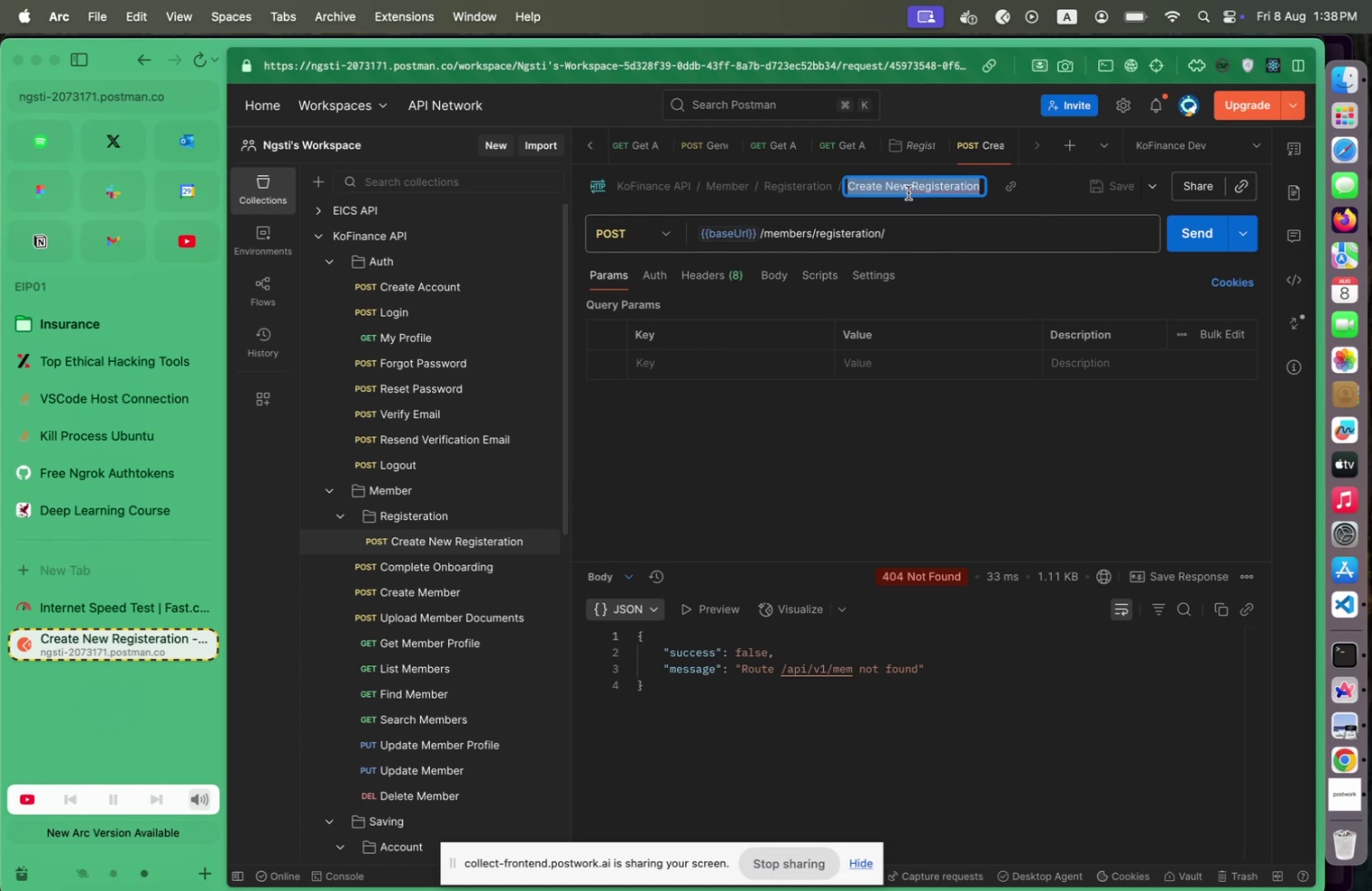 
left_click([832, 461])
 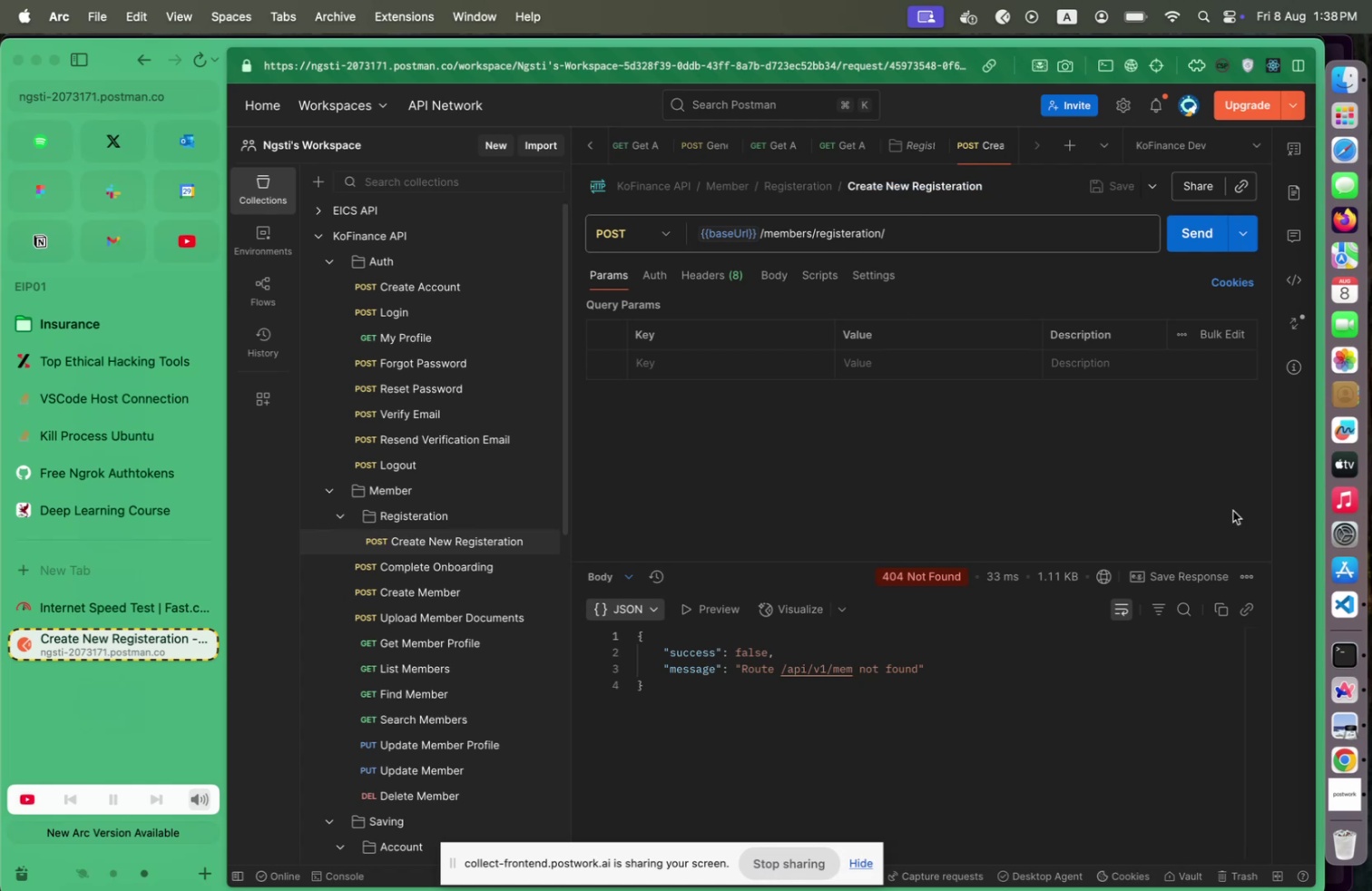 
left_click([1333, 609])
 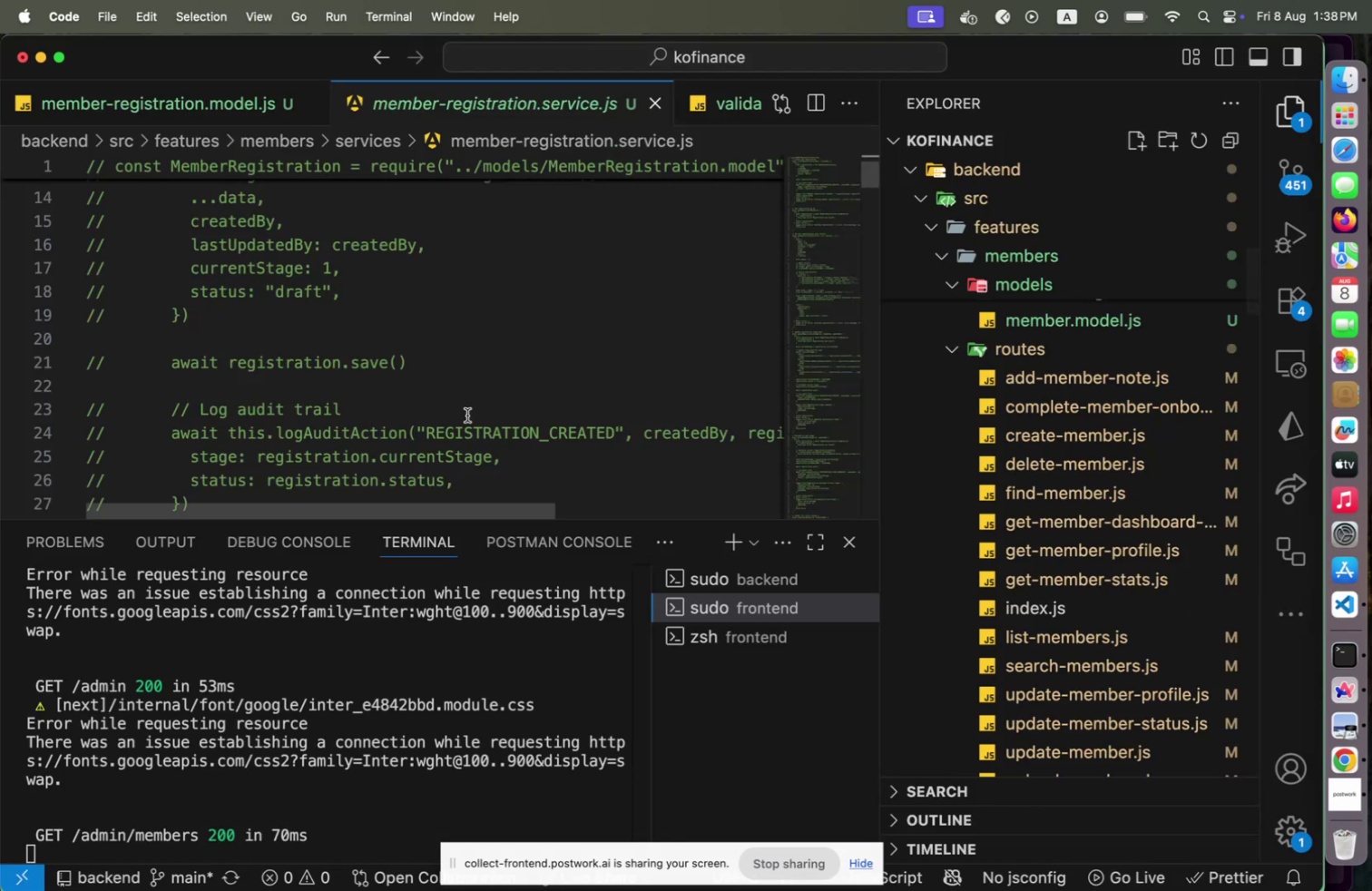 
left_click([467, 415])
 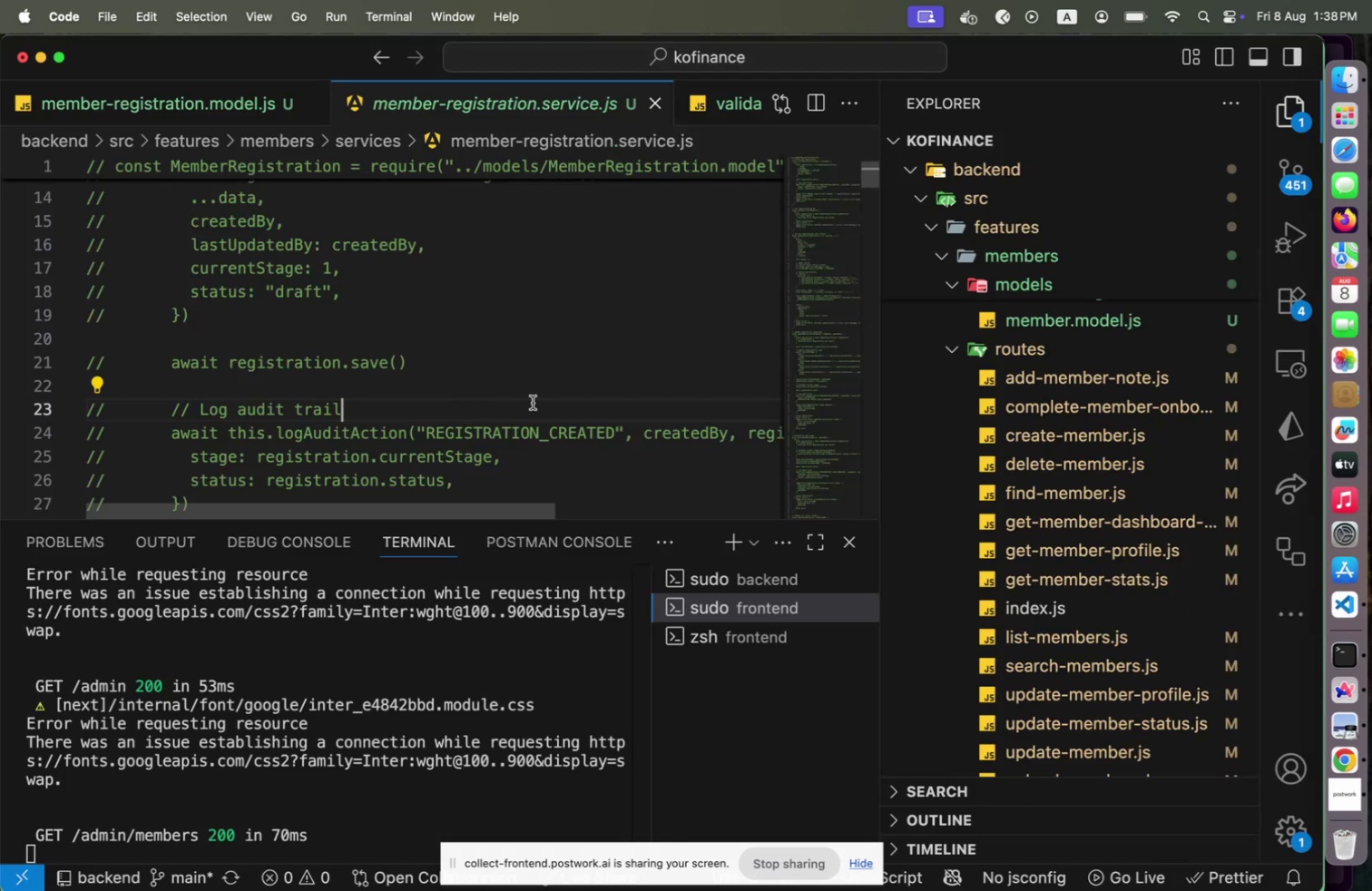 
scroll: coordinate [533, 407], scroll_direction: up, amount: 16.0
 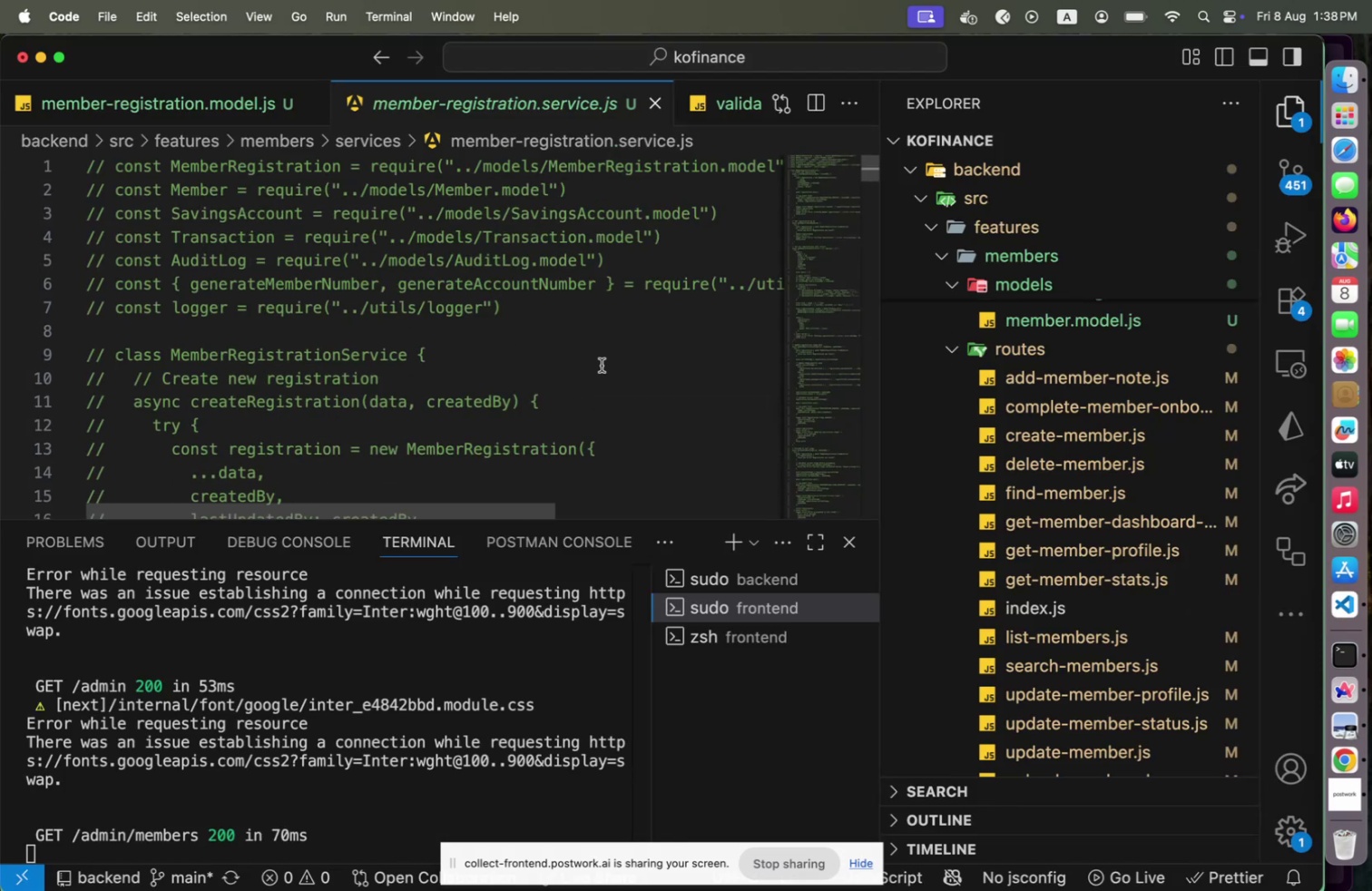 
left_click([609, 353])
 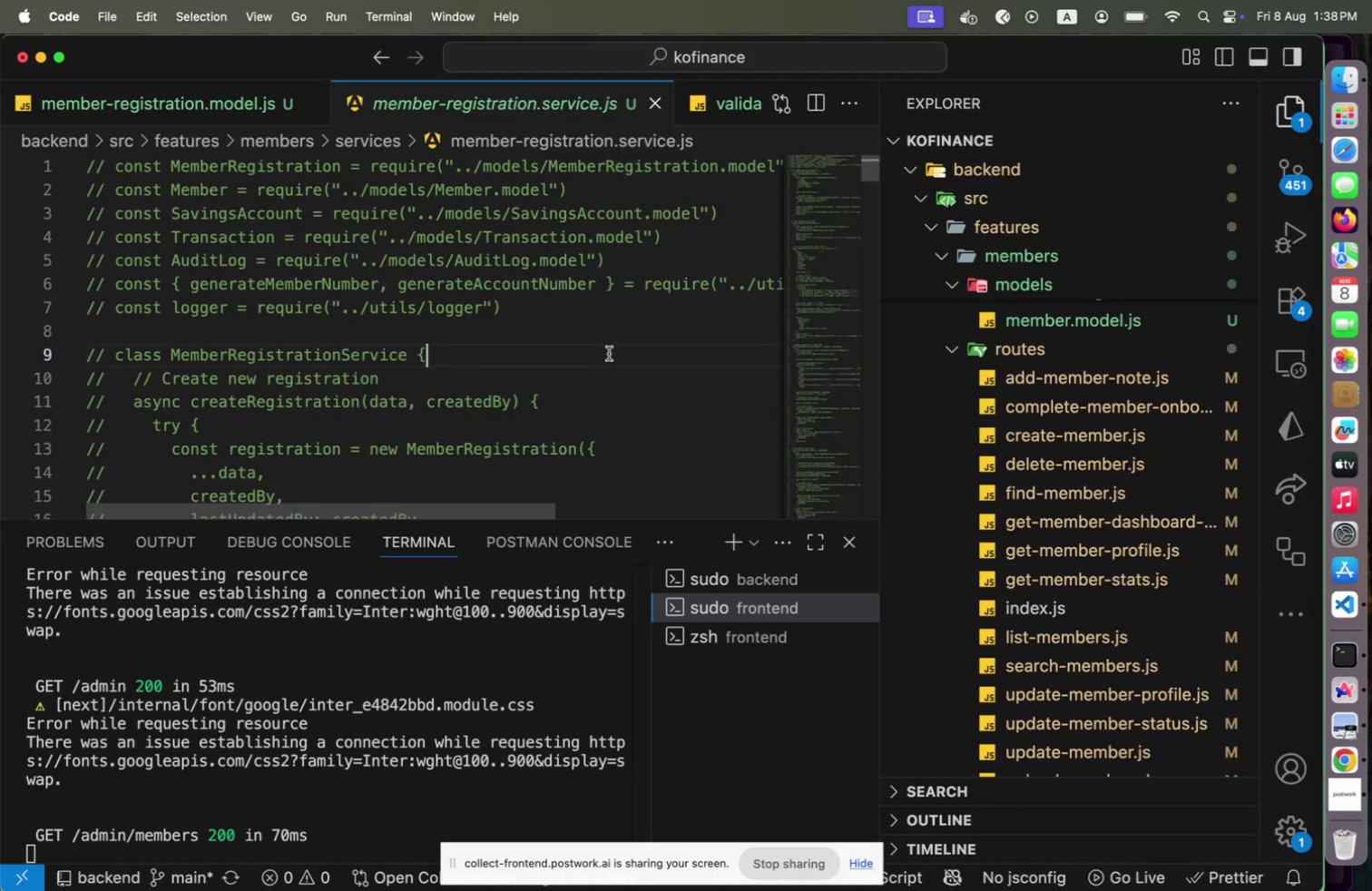 
key(Meta+CommandLeft)
 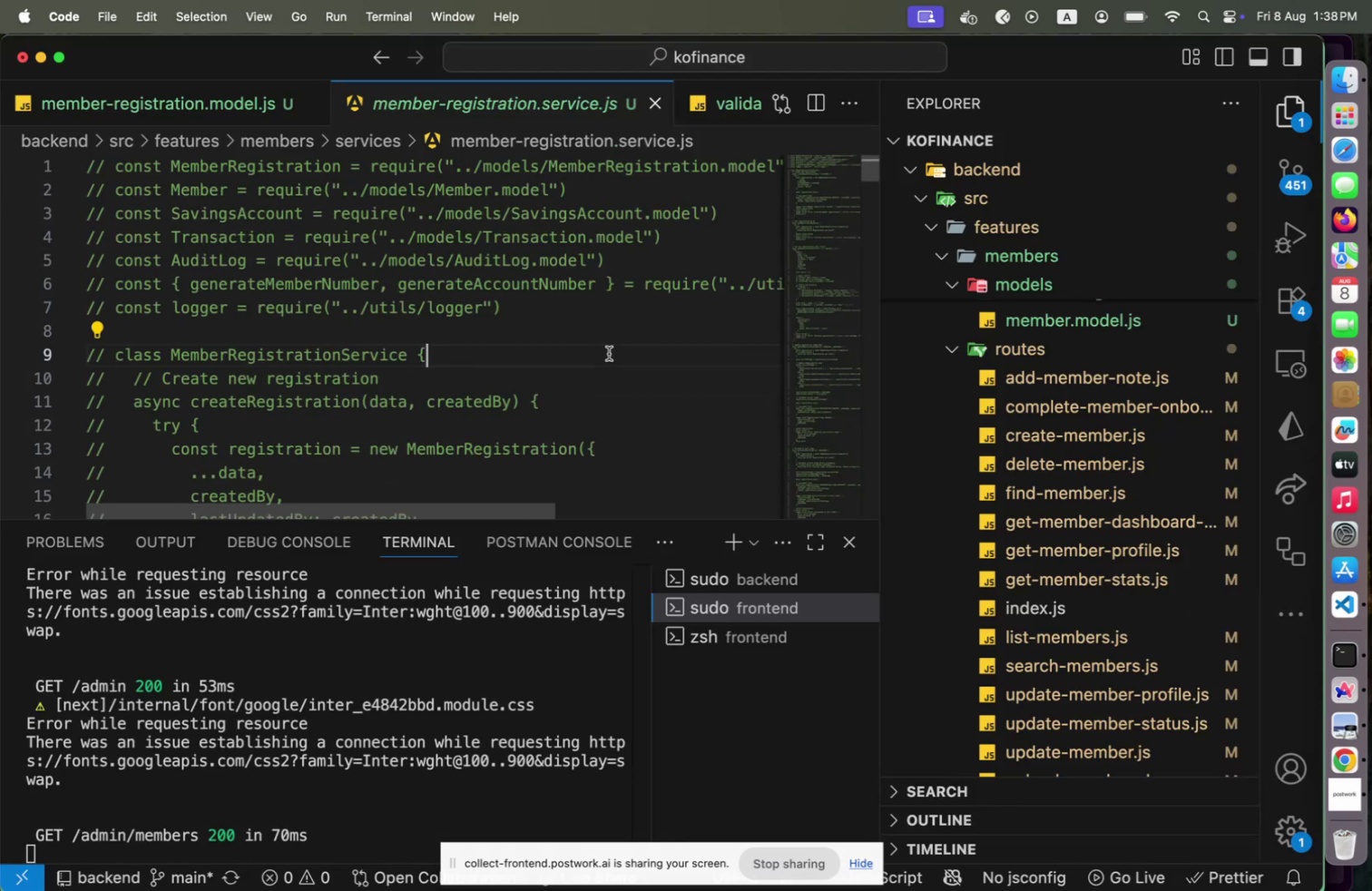 
key(Meta+A)
 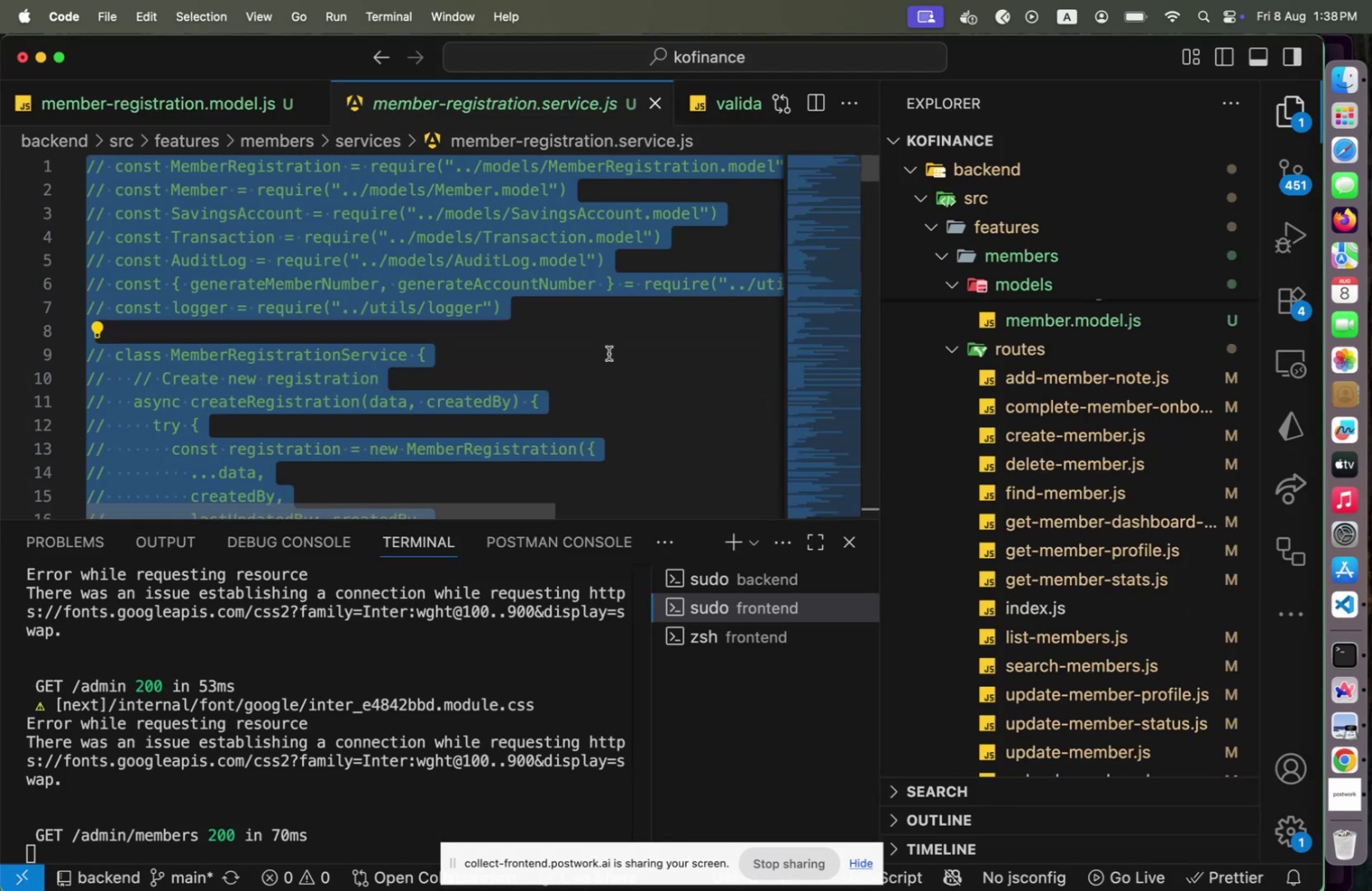 
key(Meta+CommandLeft)
 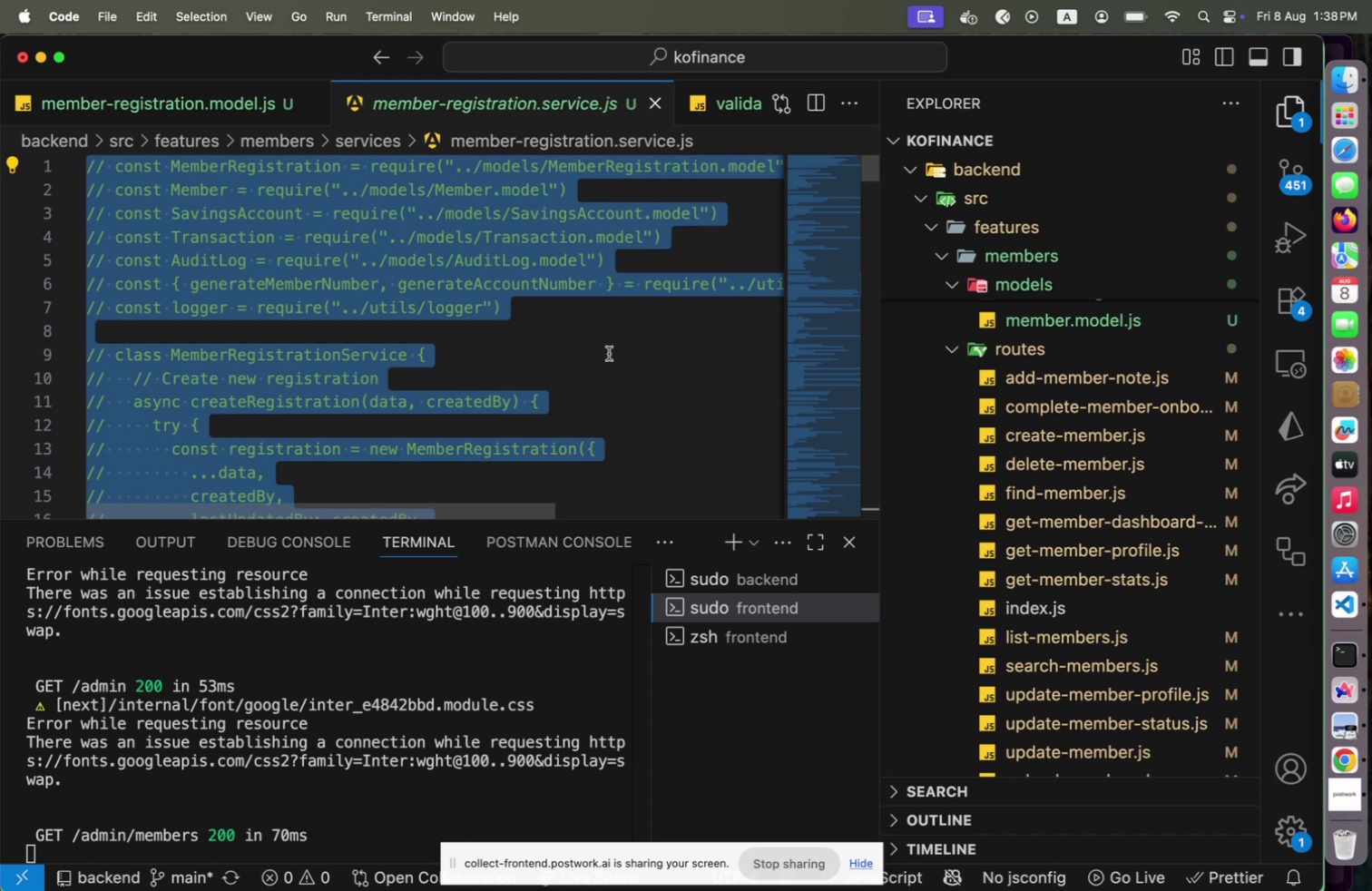 
key(Meta+CommandLeft)
 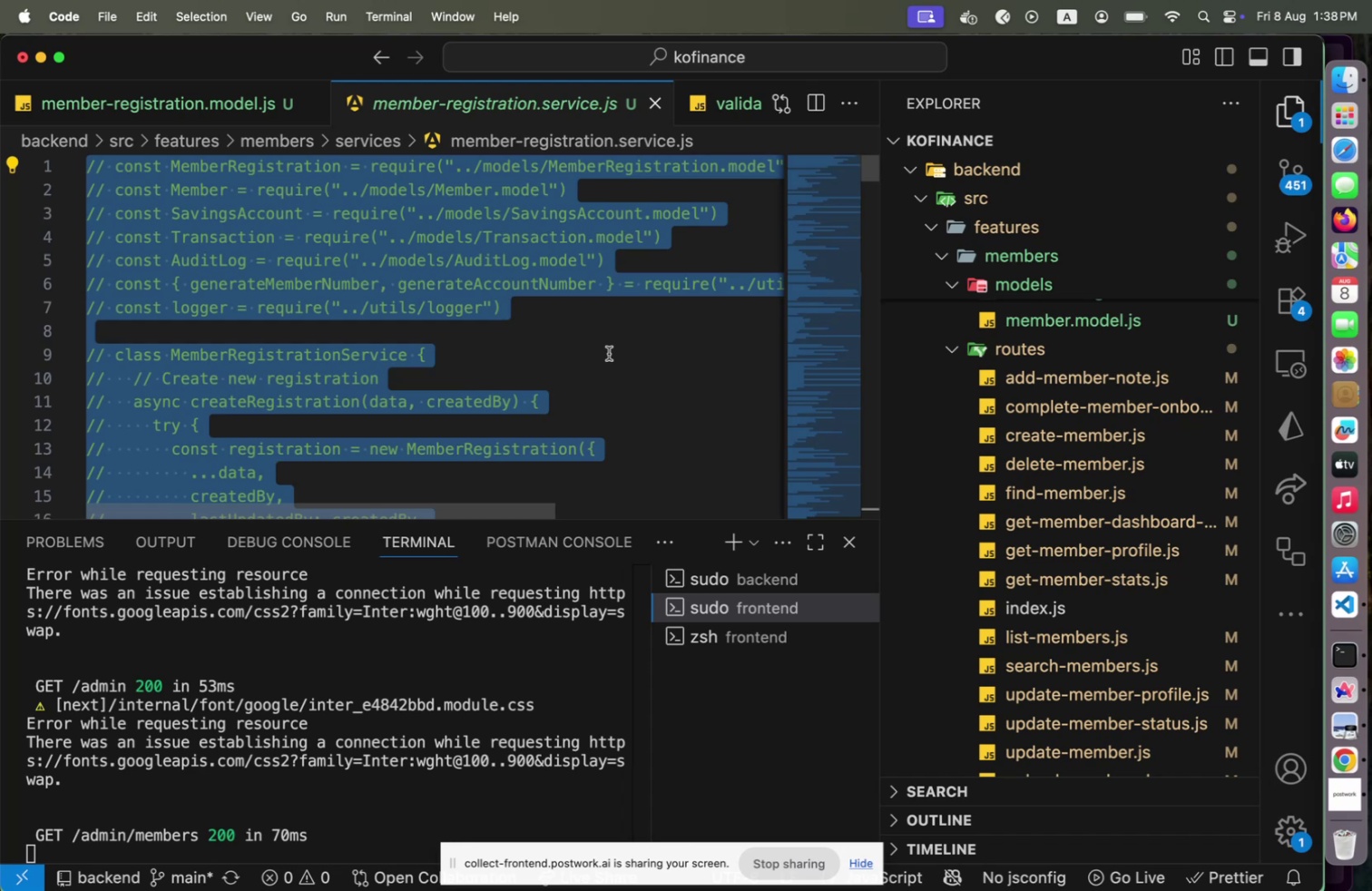 
key(Meta+Slash)
 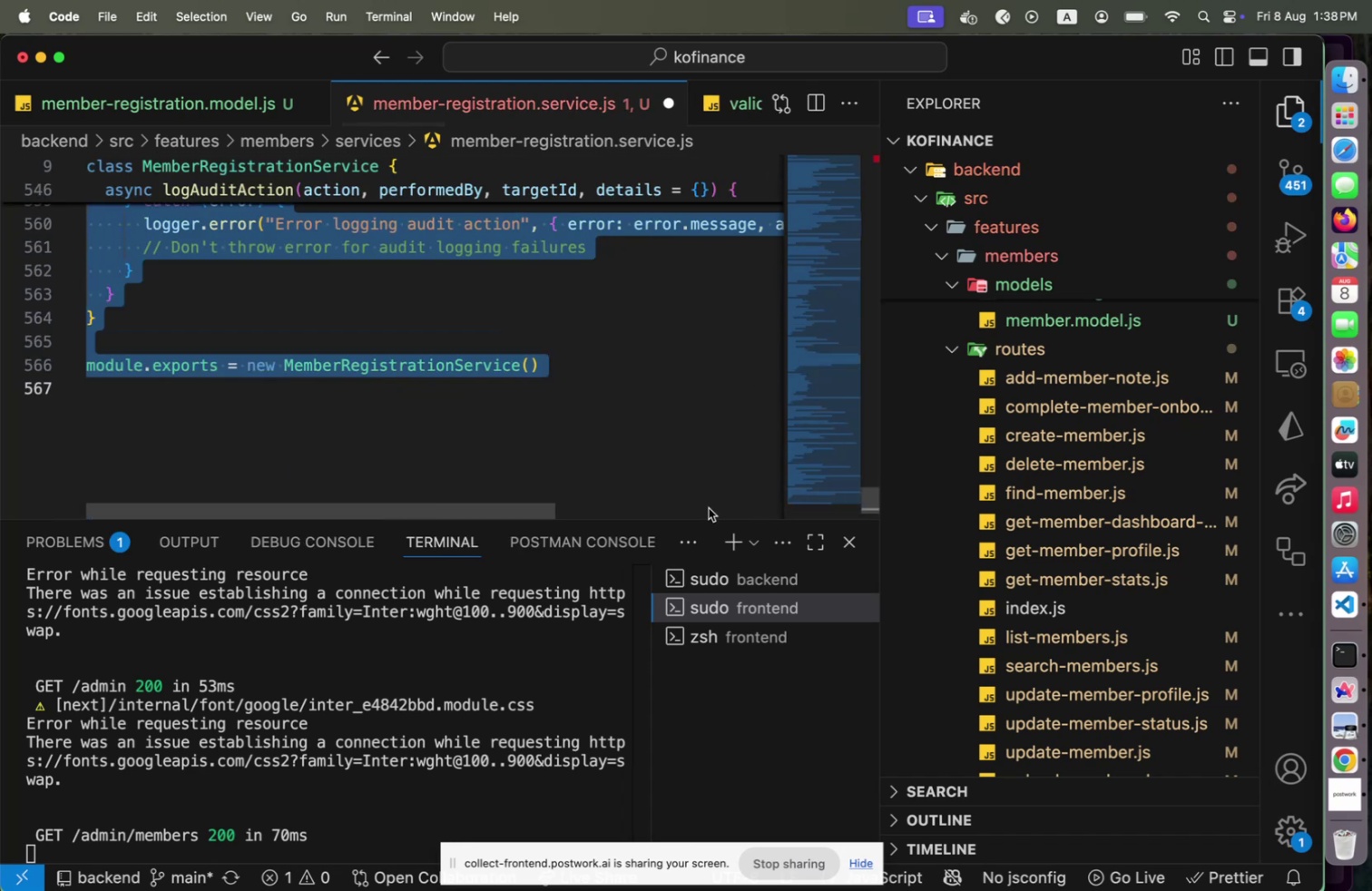 
scroll: coordinate [782, 452], scroll_direction: up, amount: 294.0
 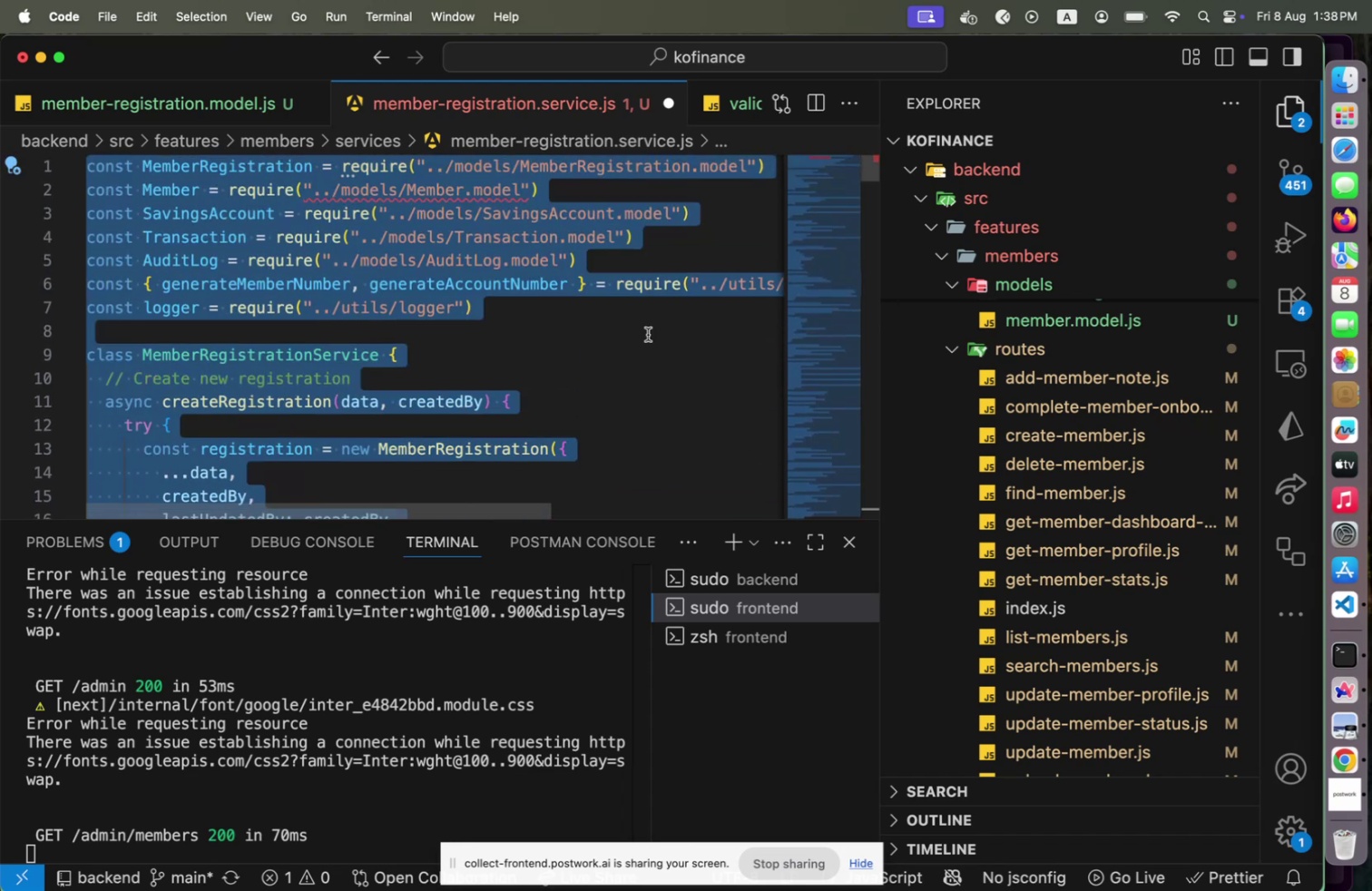 
left_click([648, 291])
 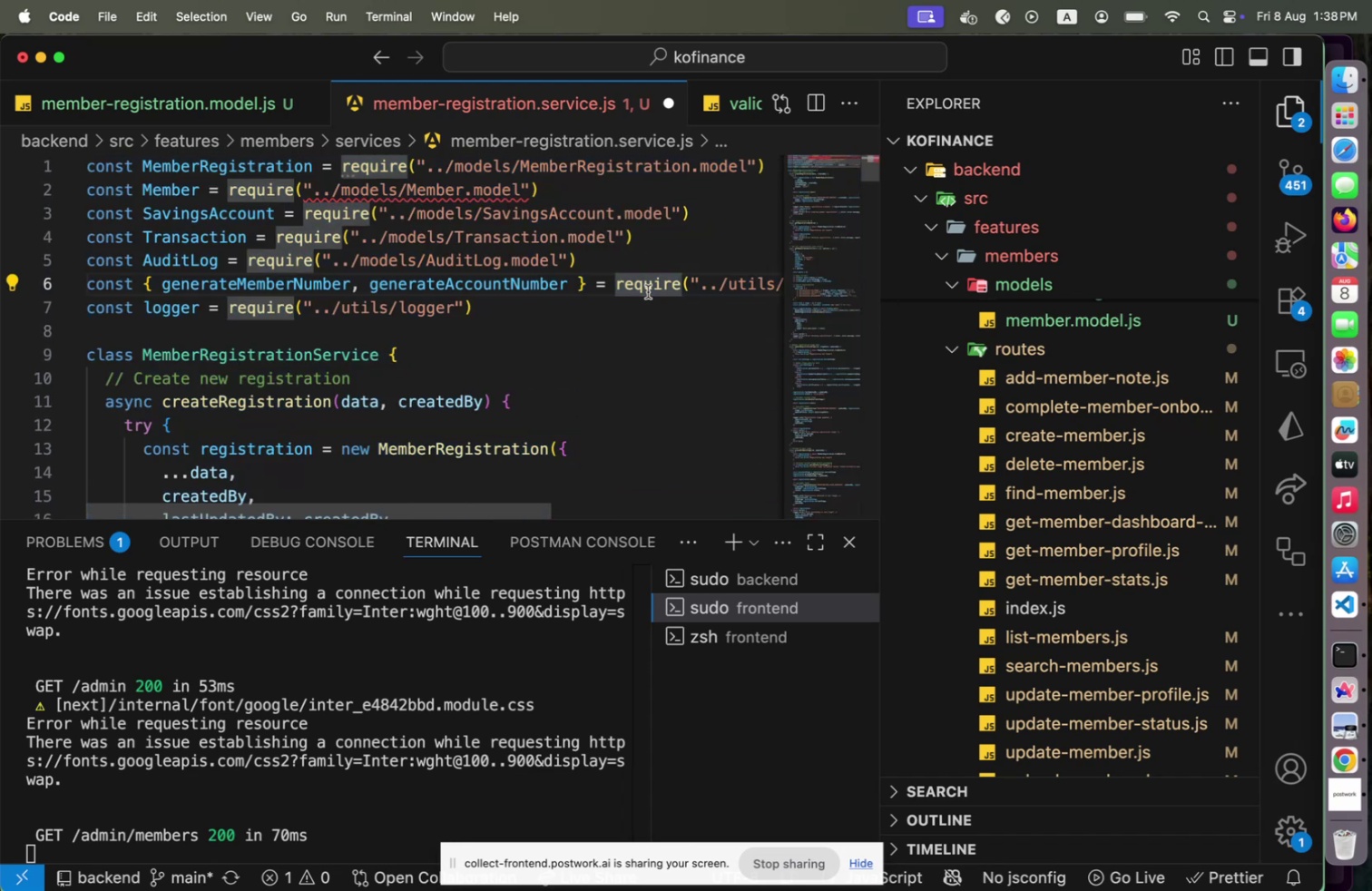 
key(ArrowDown)
 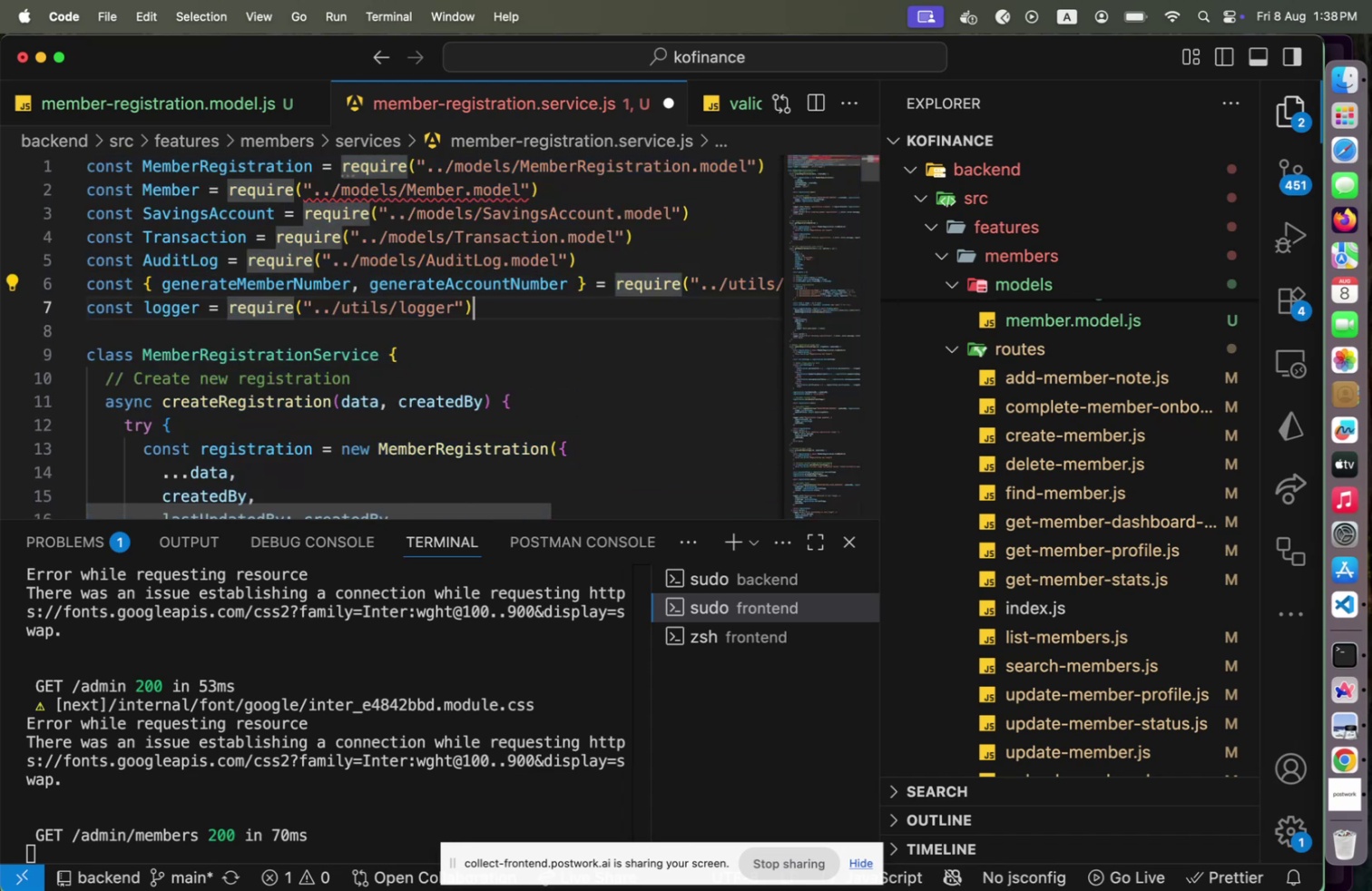 
key(Shift+Home)
 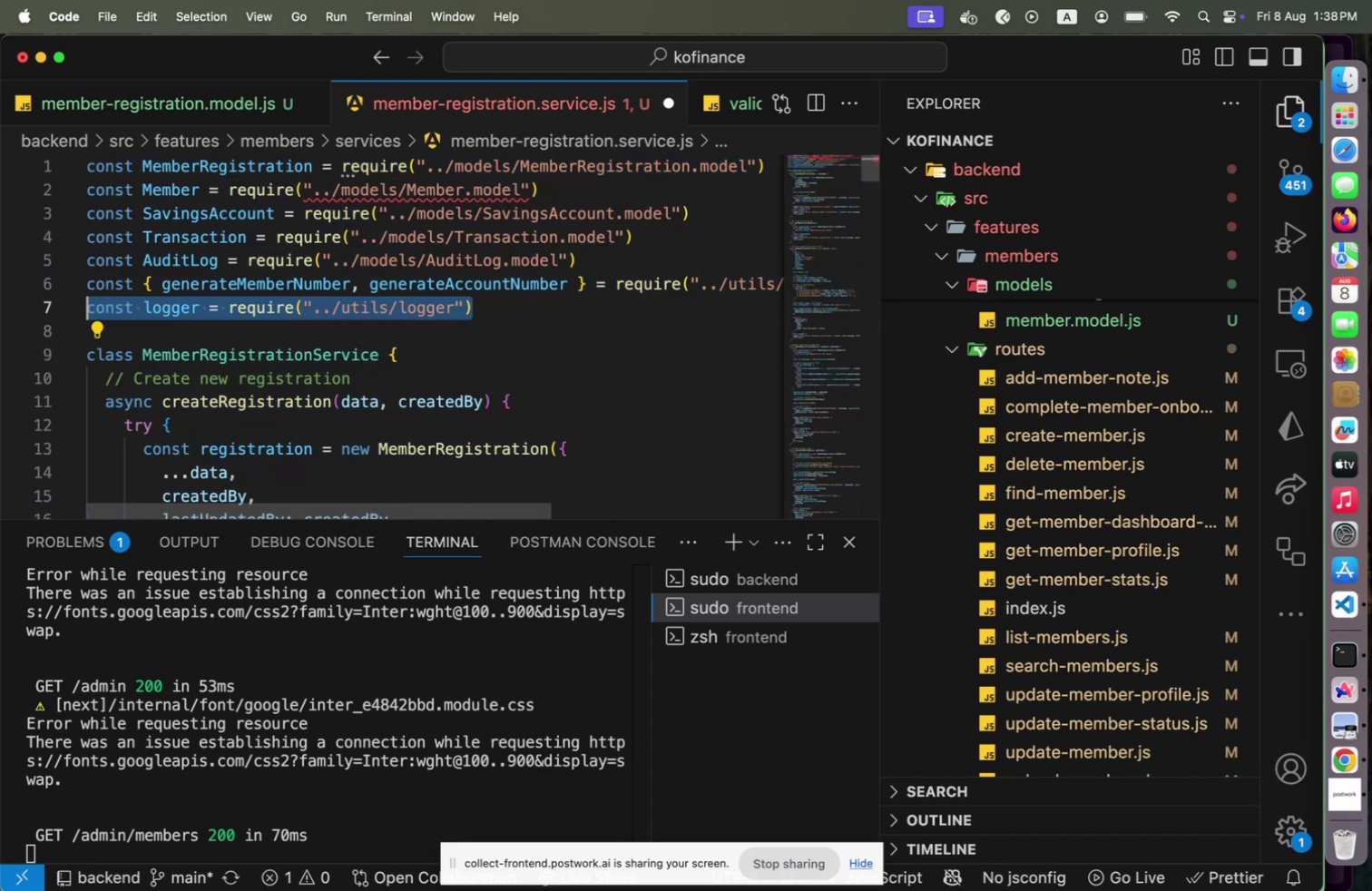 
key(Backspace)
 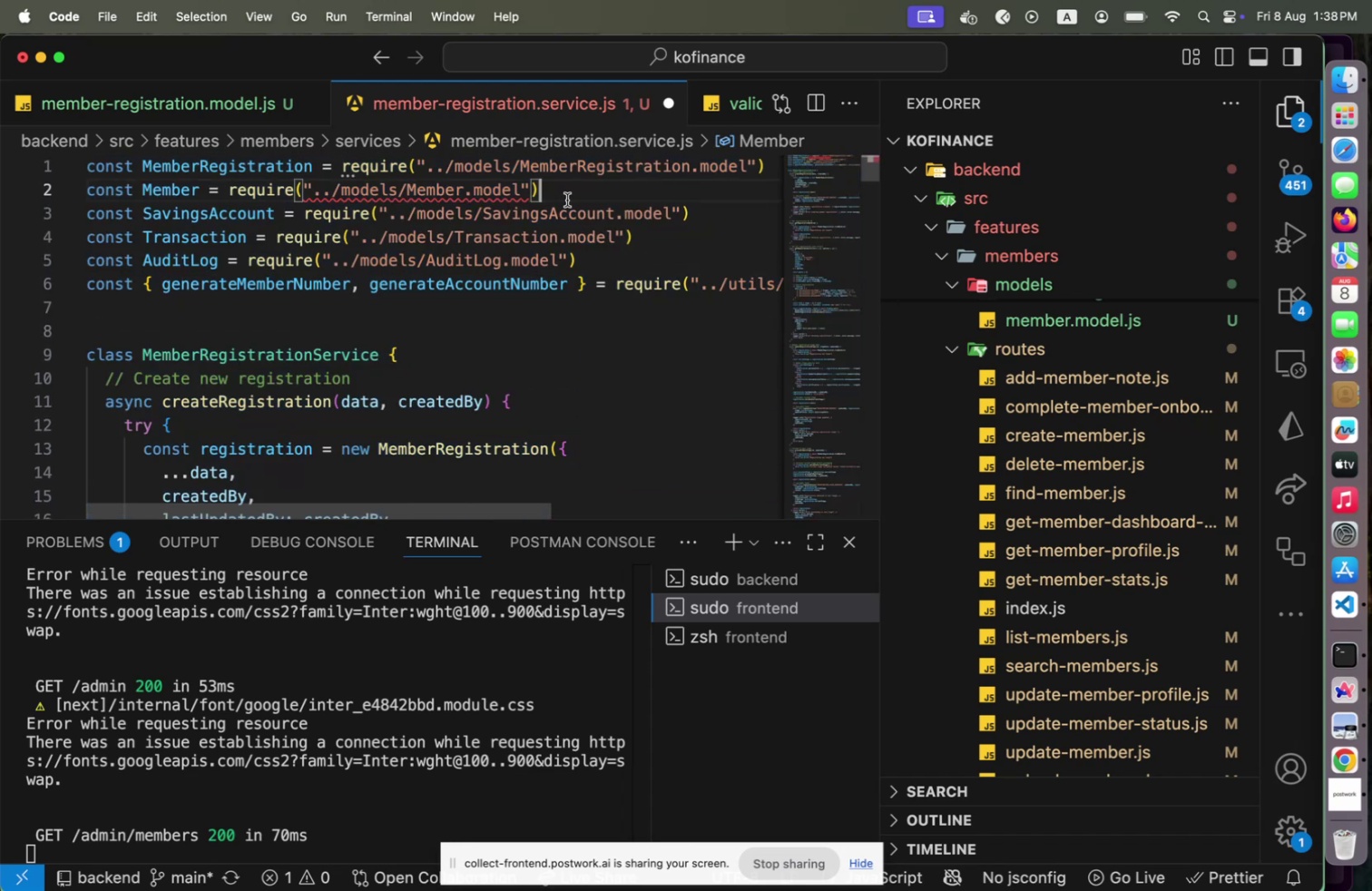 
hold_key(key=ArrowLeft, duration=1.45)
 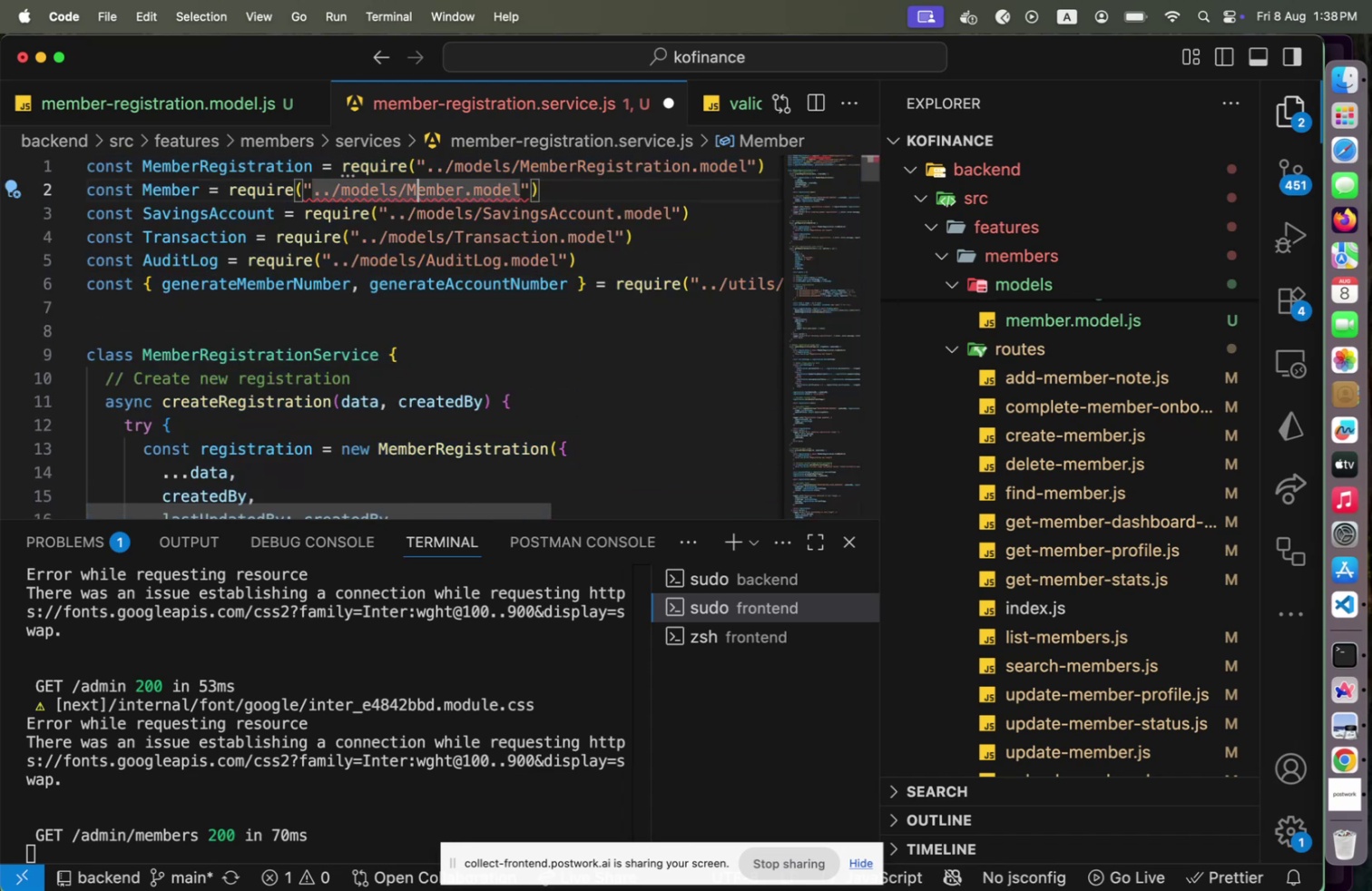 
key(Shift+ArrowLeft)
 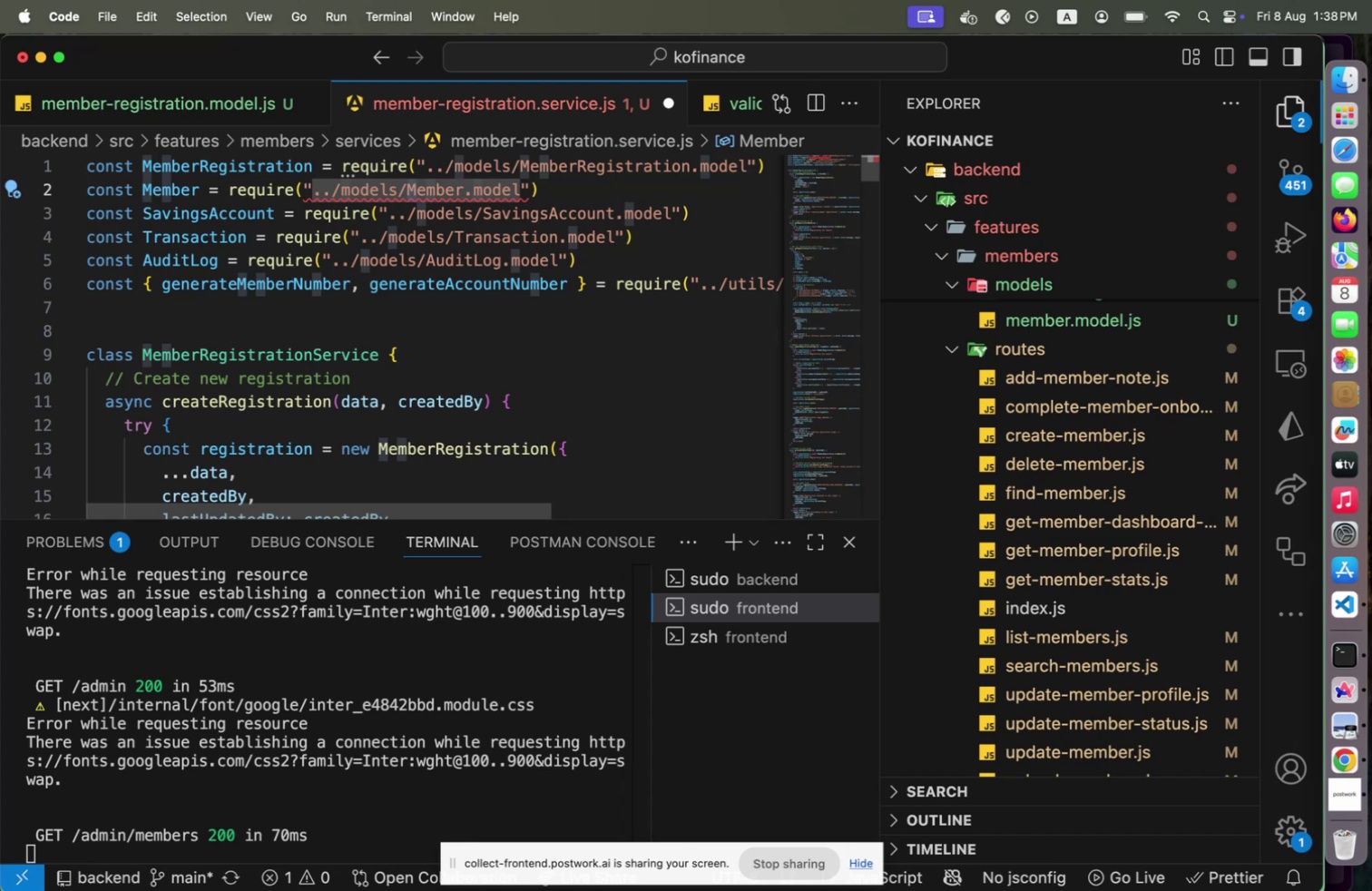 
key(M)
 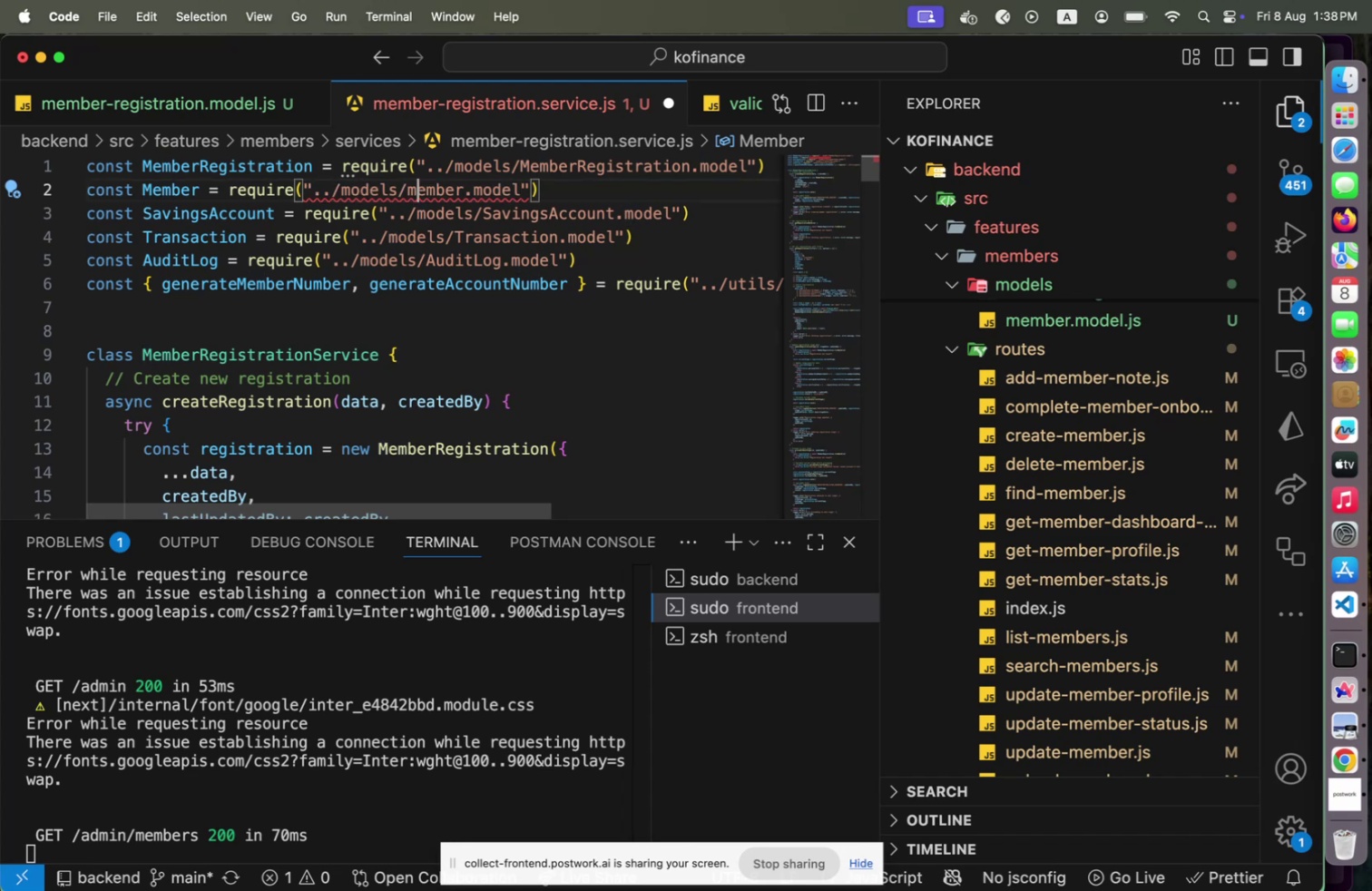 
key(ArrowRight)
 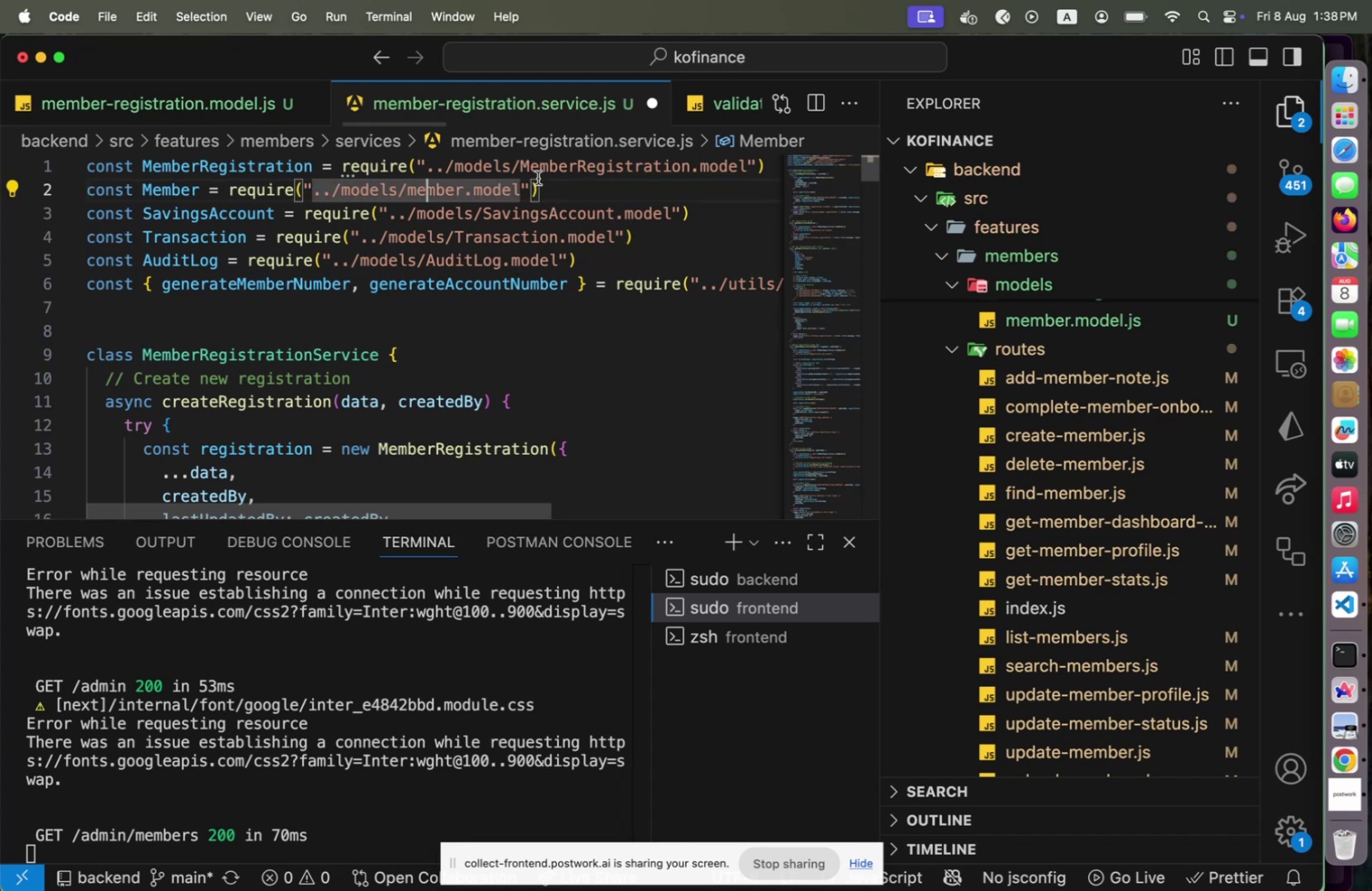 
left_click([533, 163])
 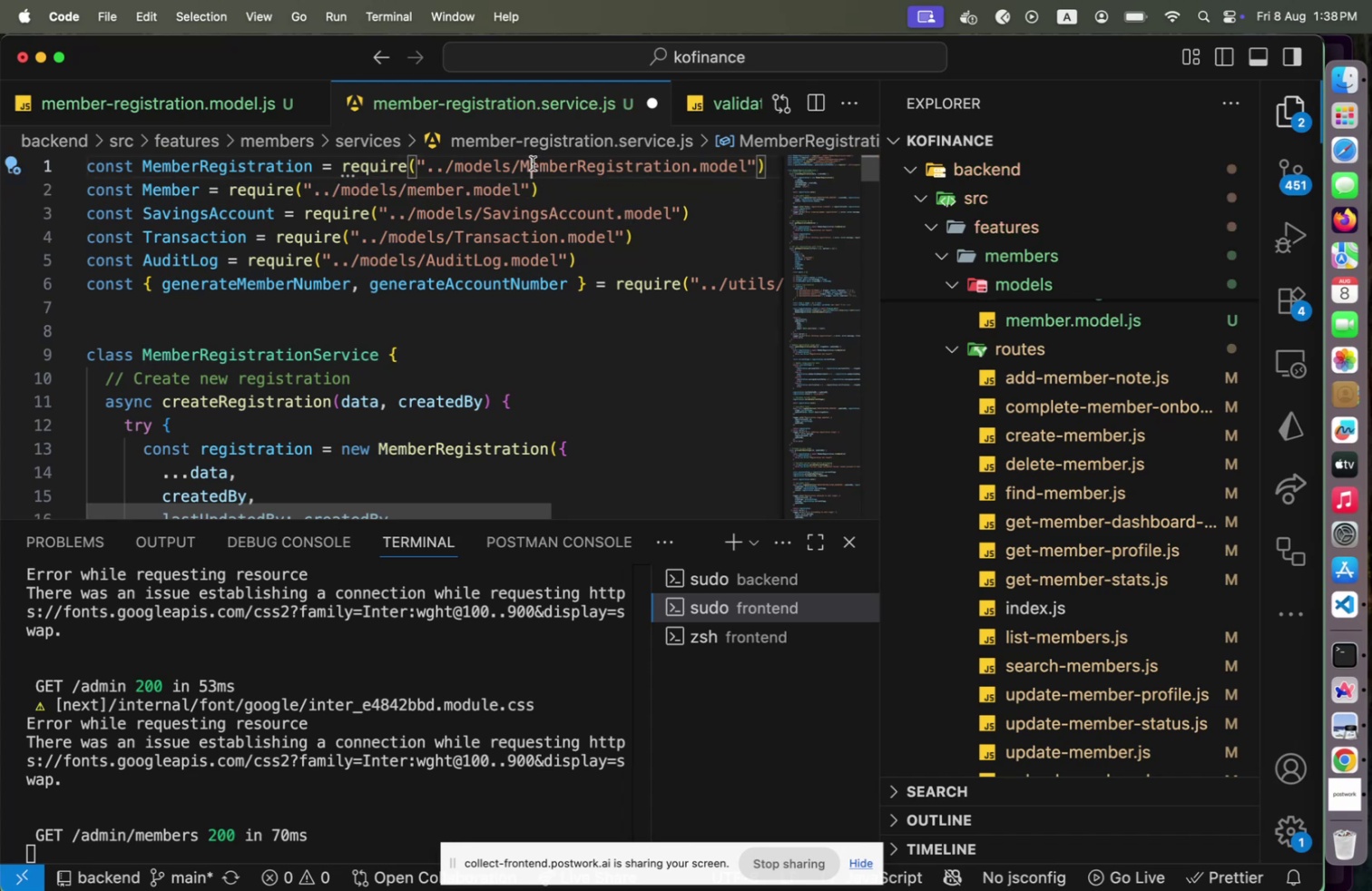 
key(Backspace)
 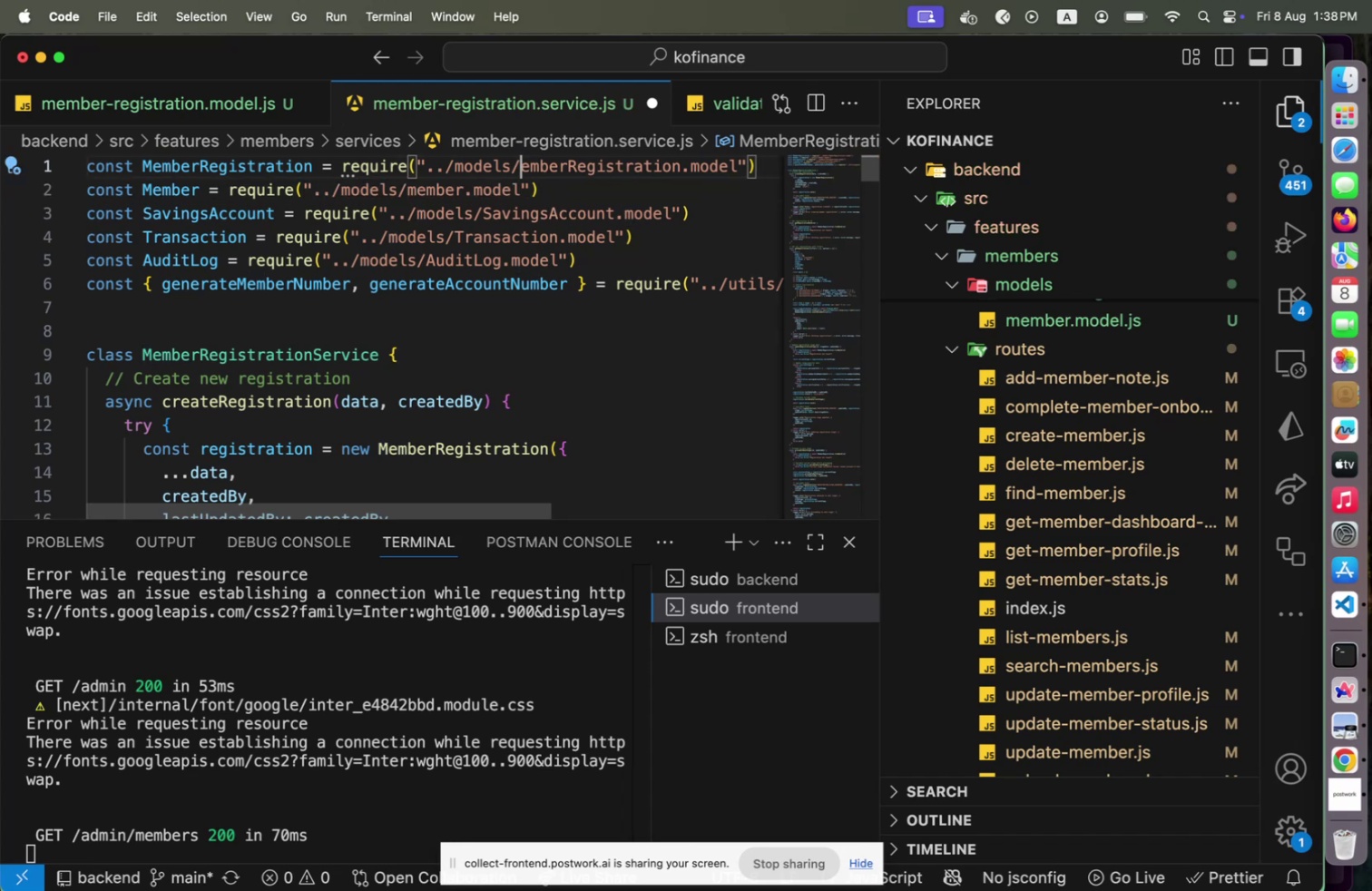 
key(M)
 